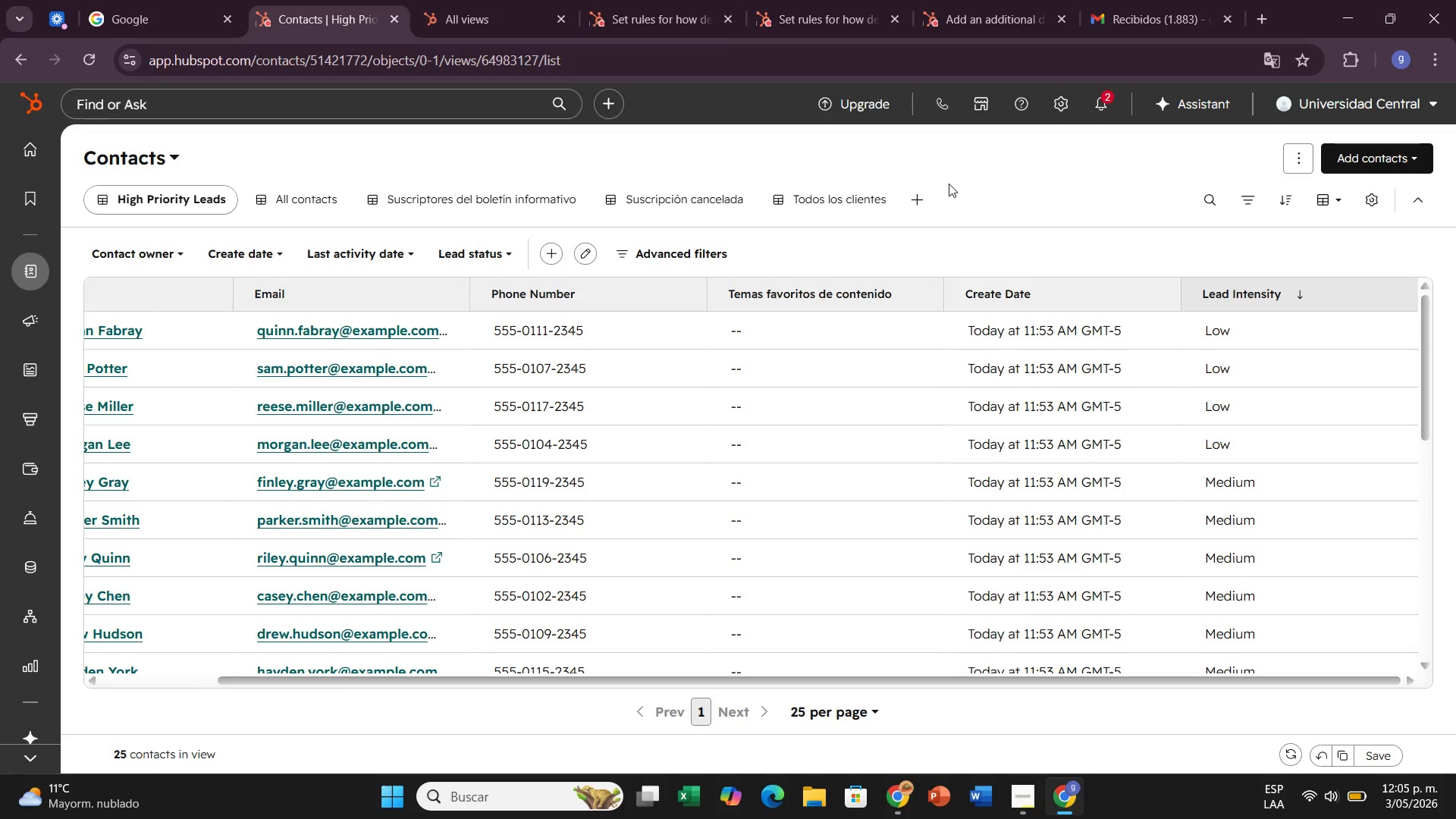 
wait(18.12)
 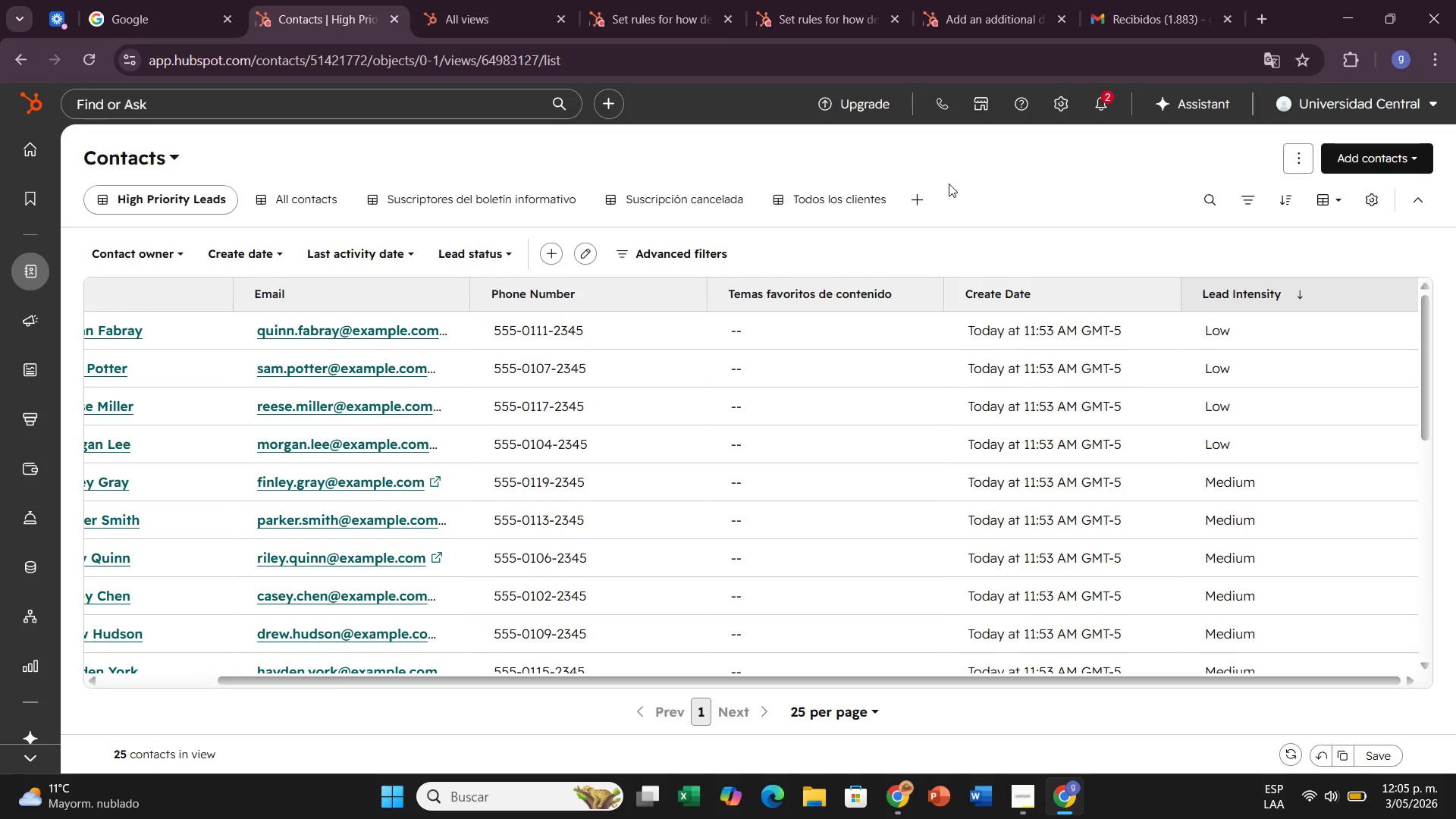 
mouse_move([1282, 176])
 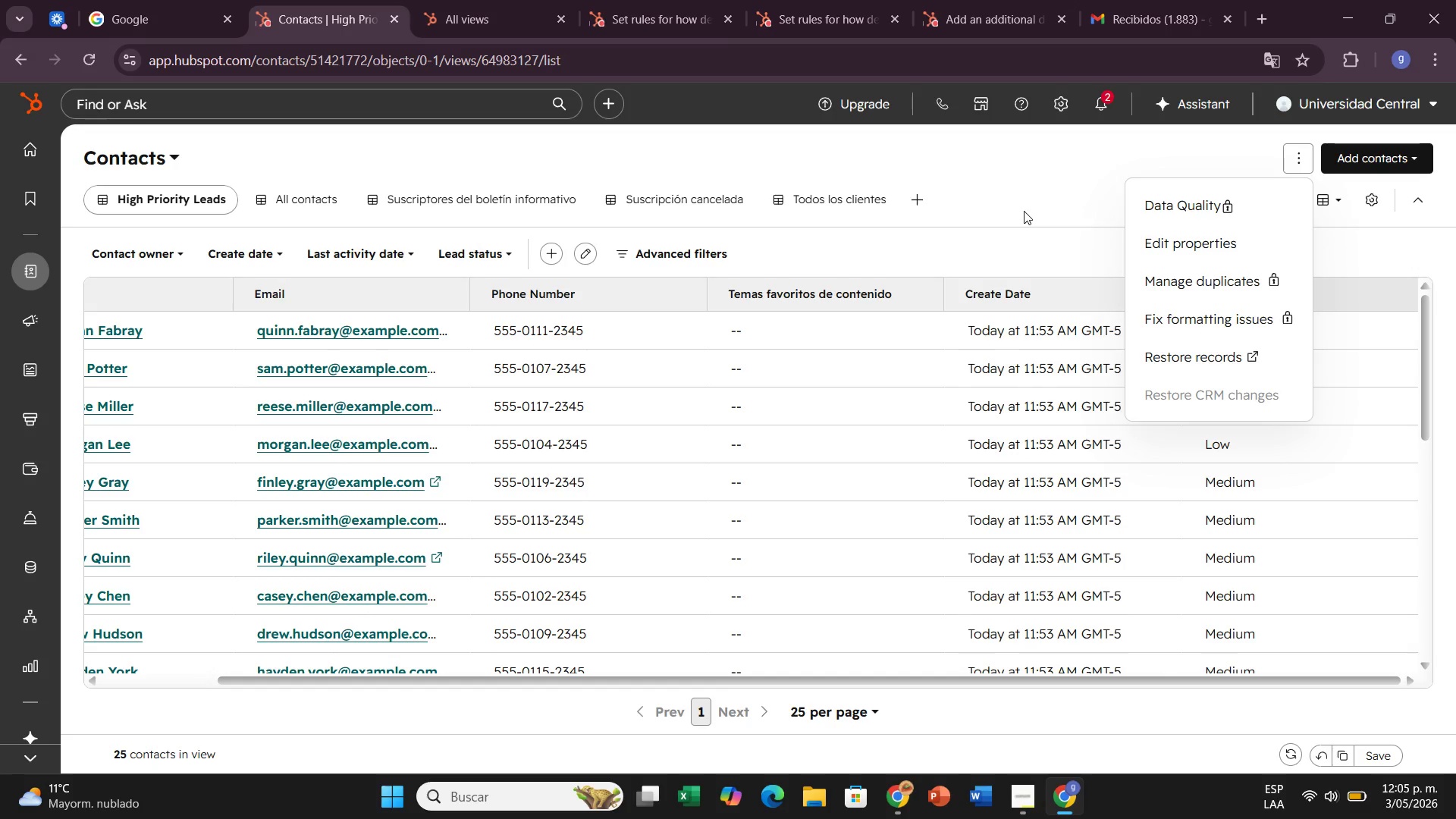 
left_click([1024, 211])
 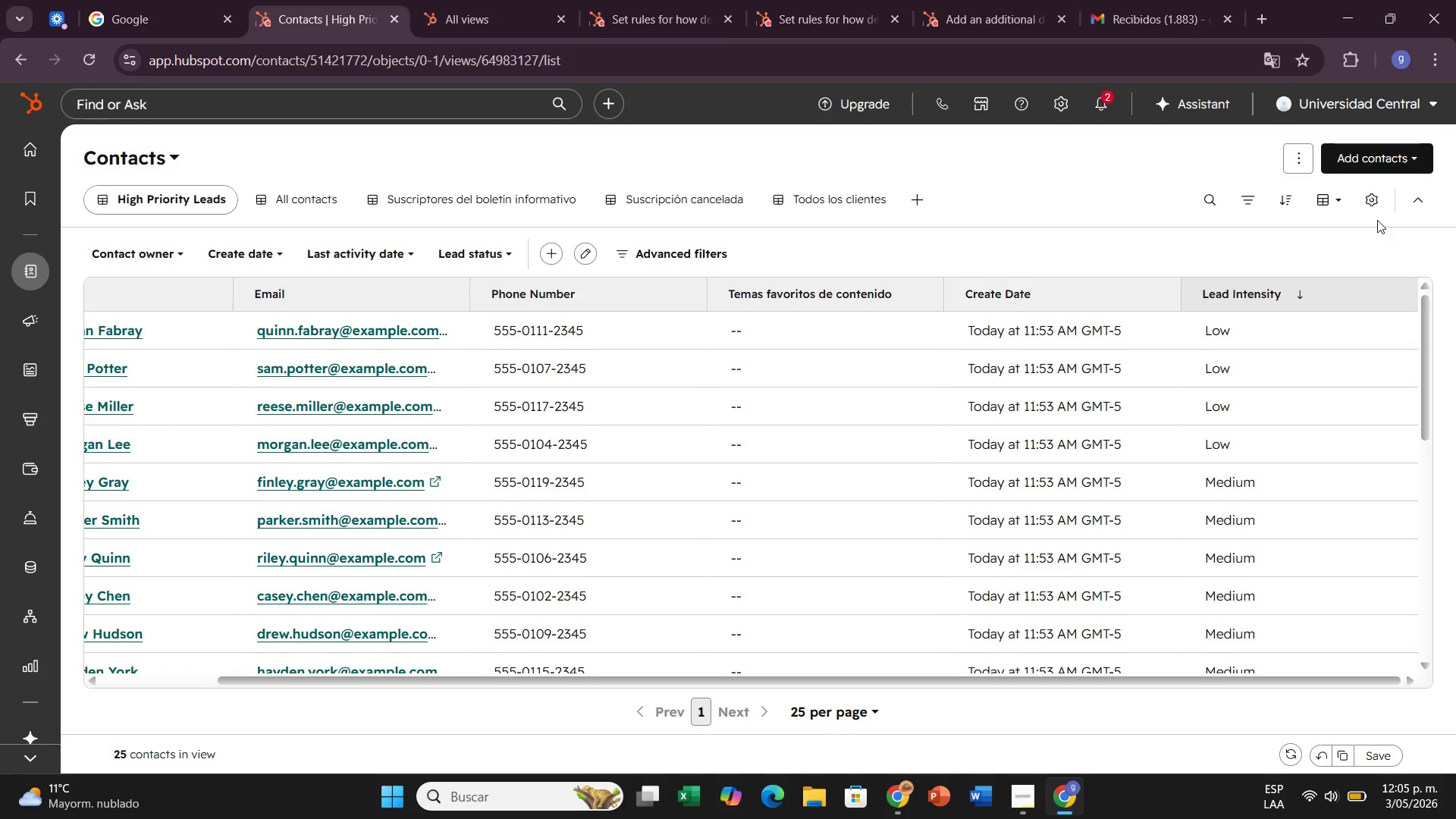 
wait(20.16)
 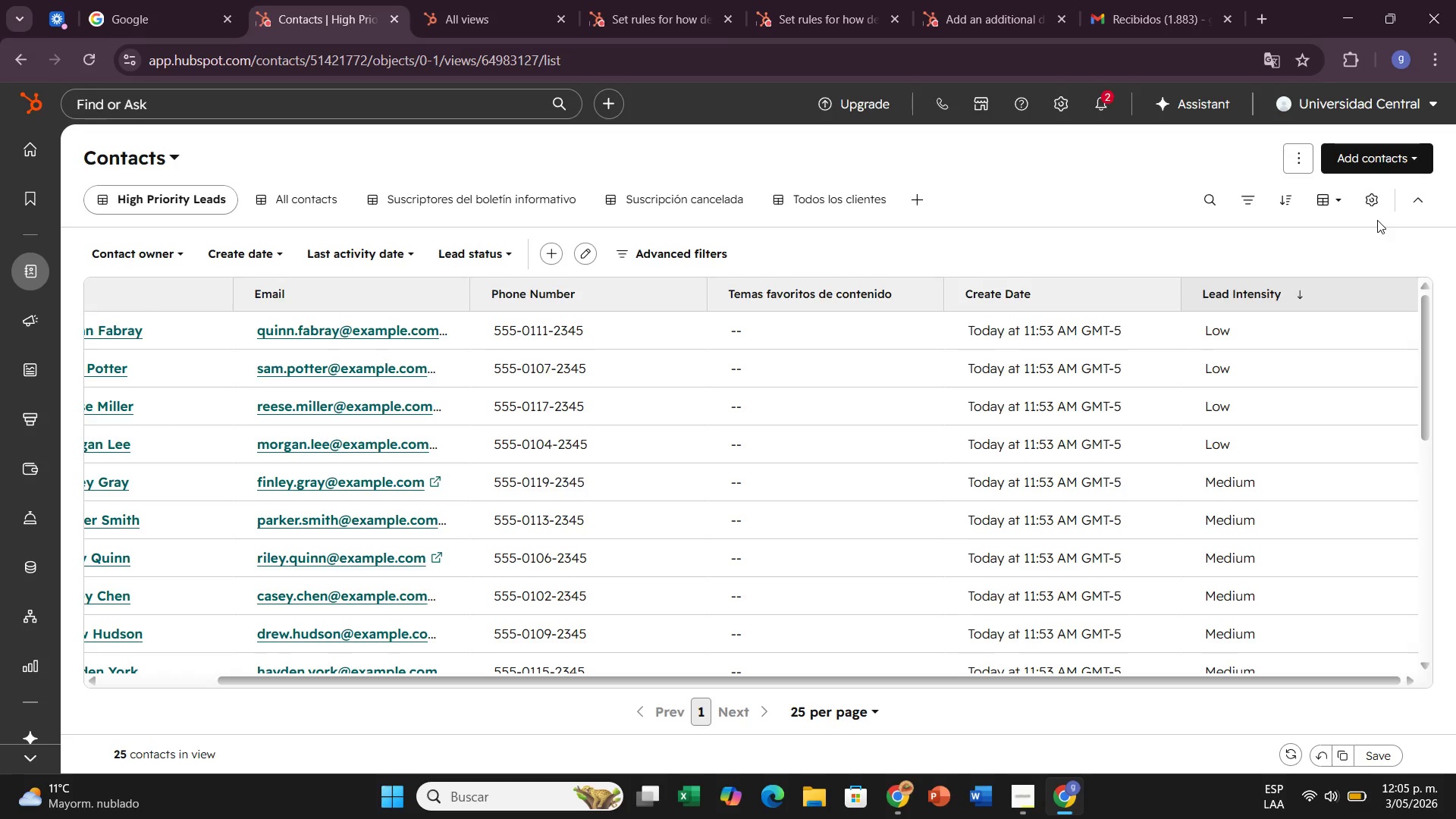 
left_click([1327, 195])
 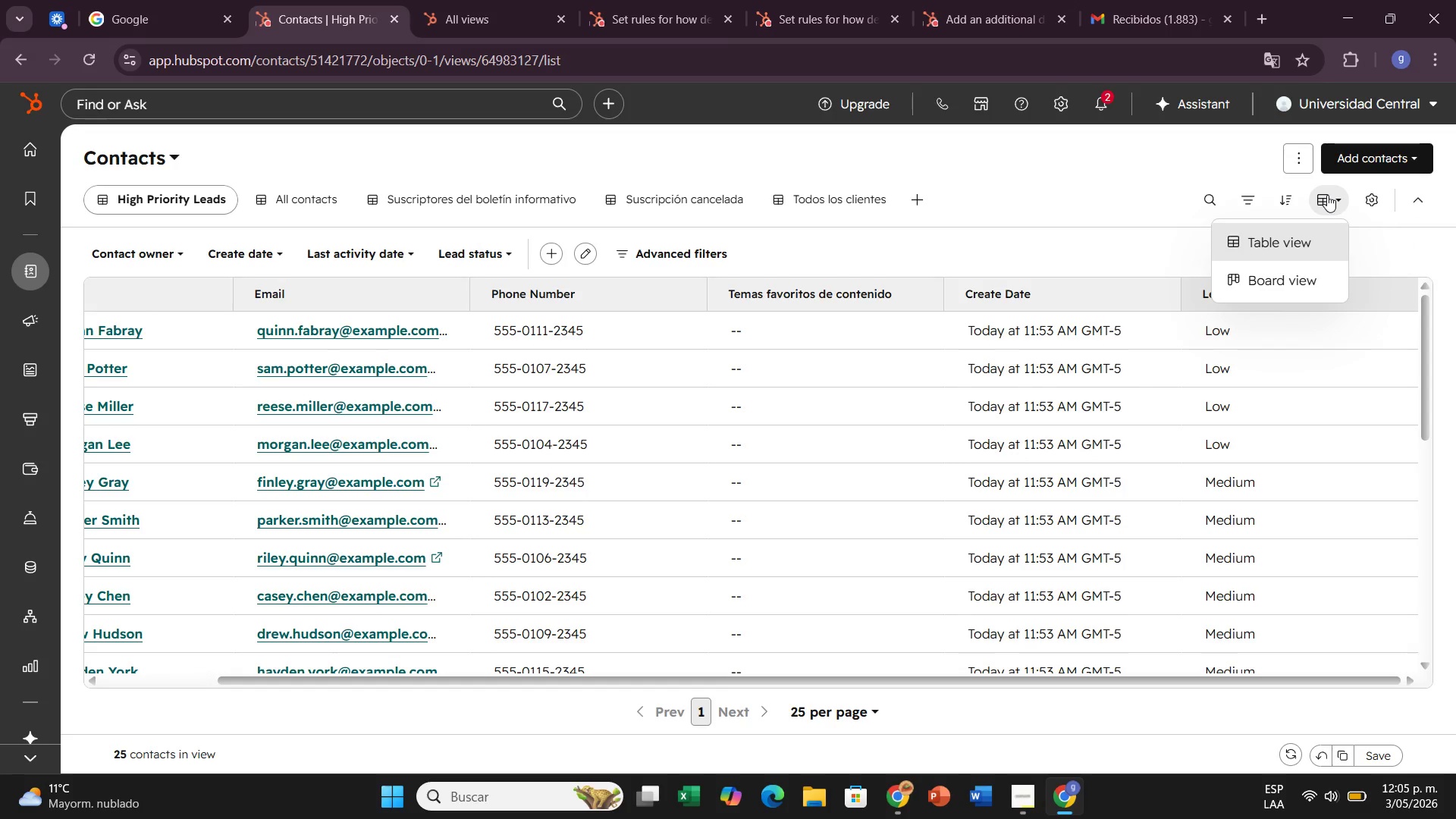 
wait(10.39)
 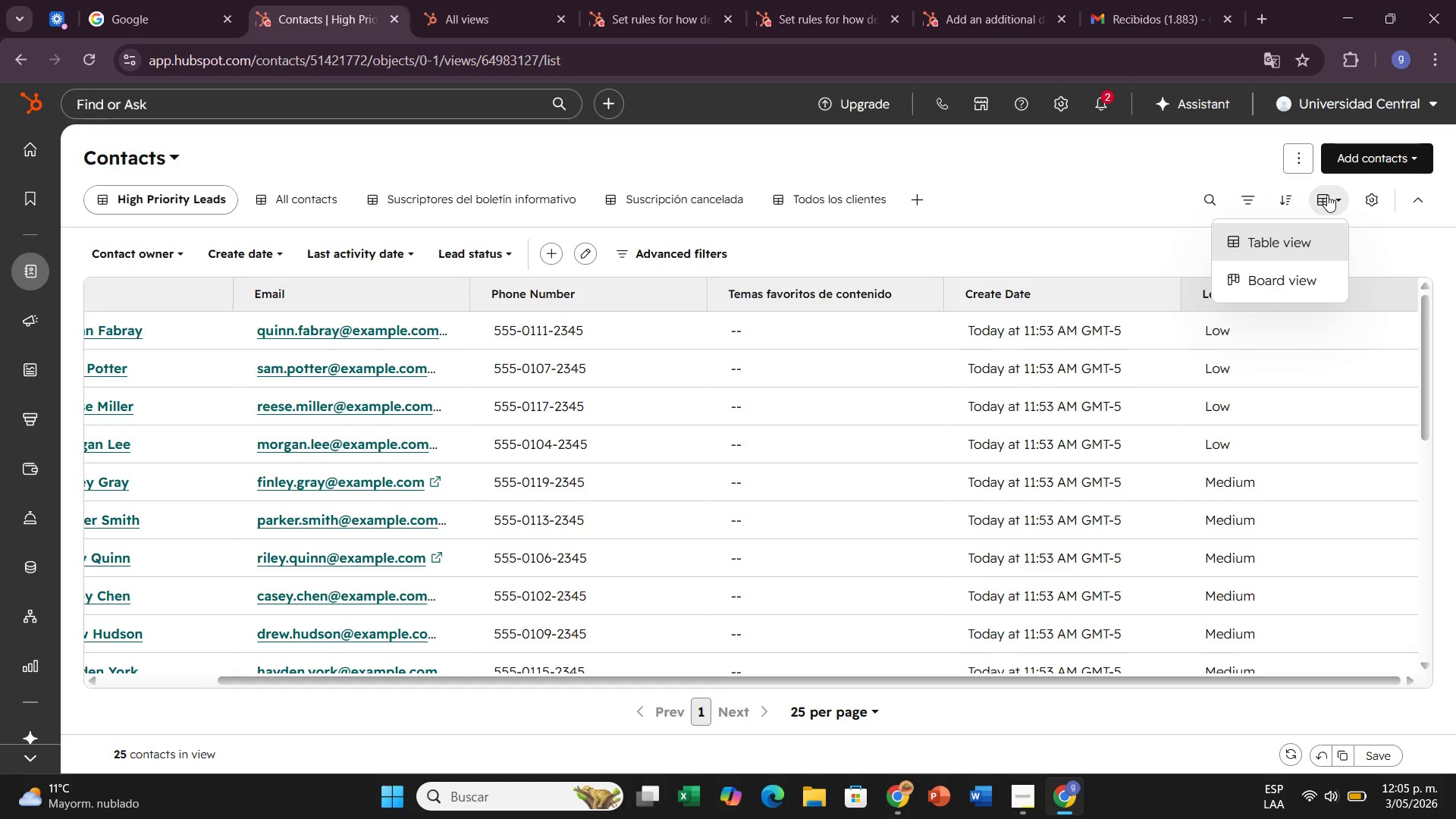 
left_click([1279, 207])
 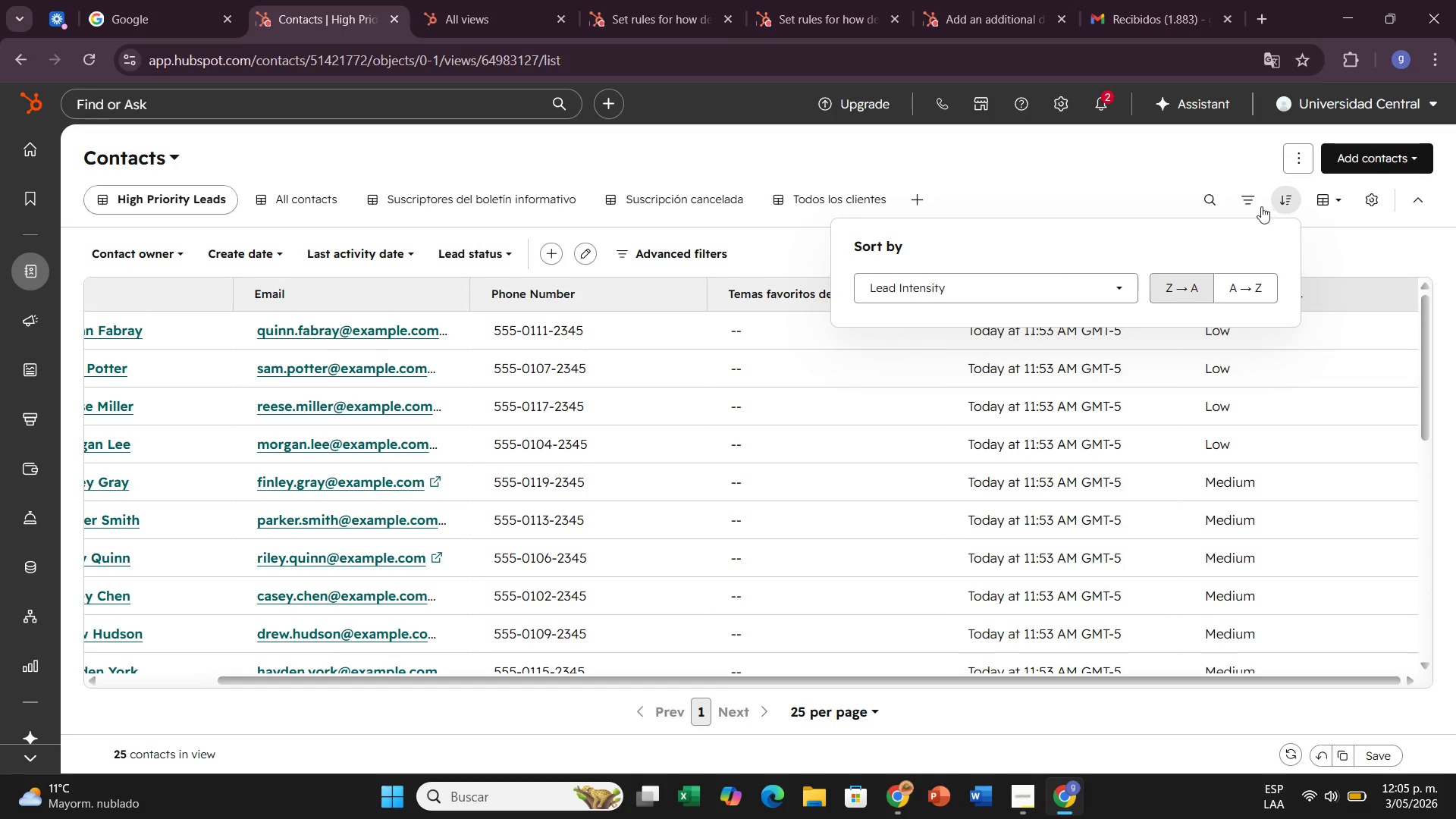 
left_click([1225, 197])
 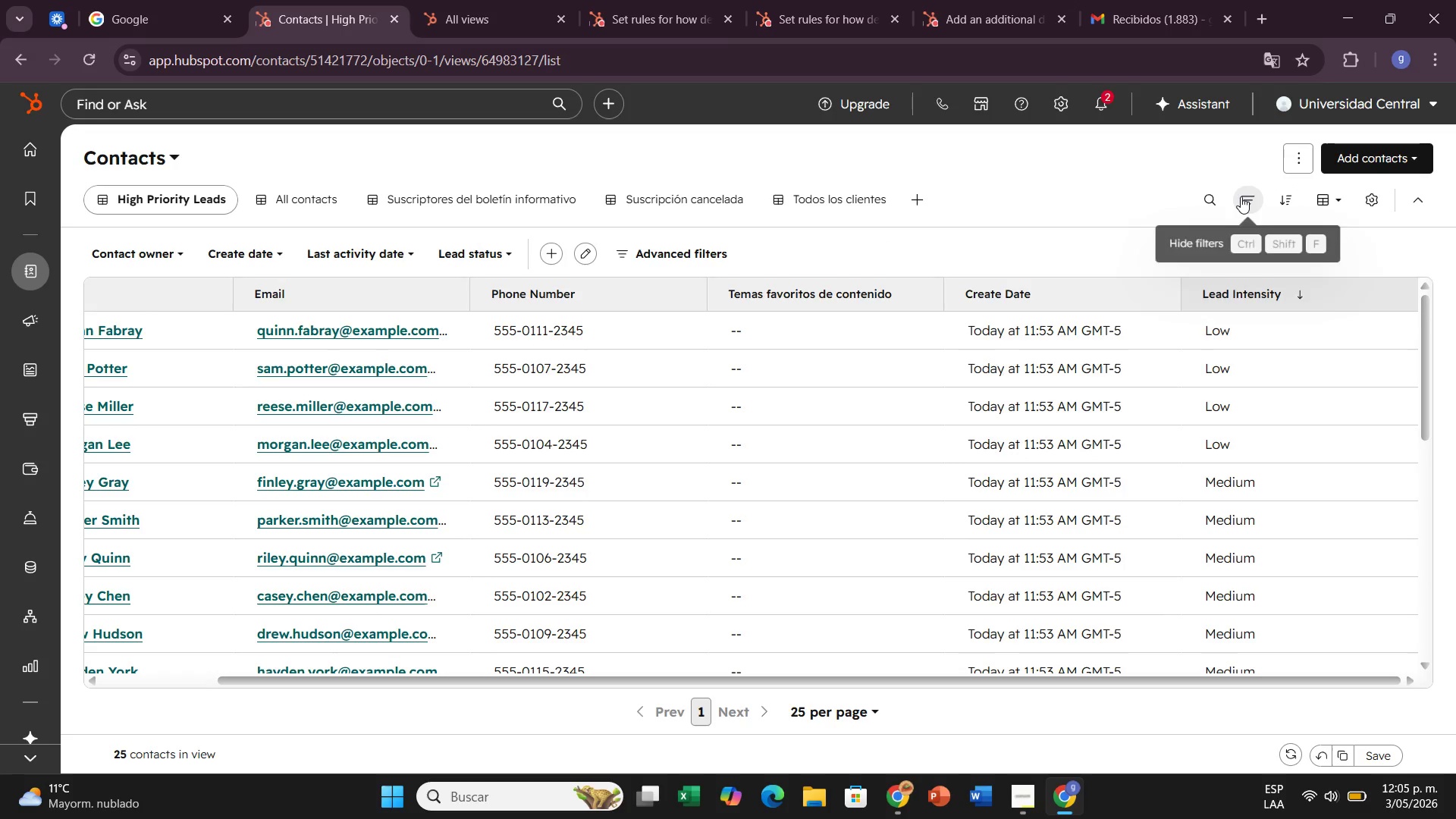 
left_click([1241, 196])
 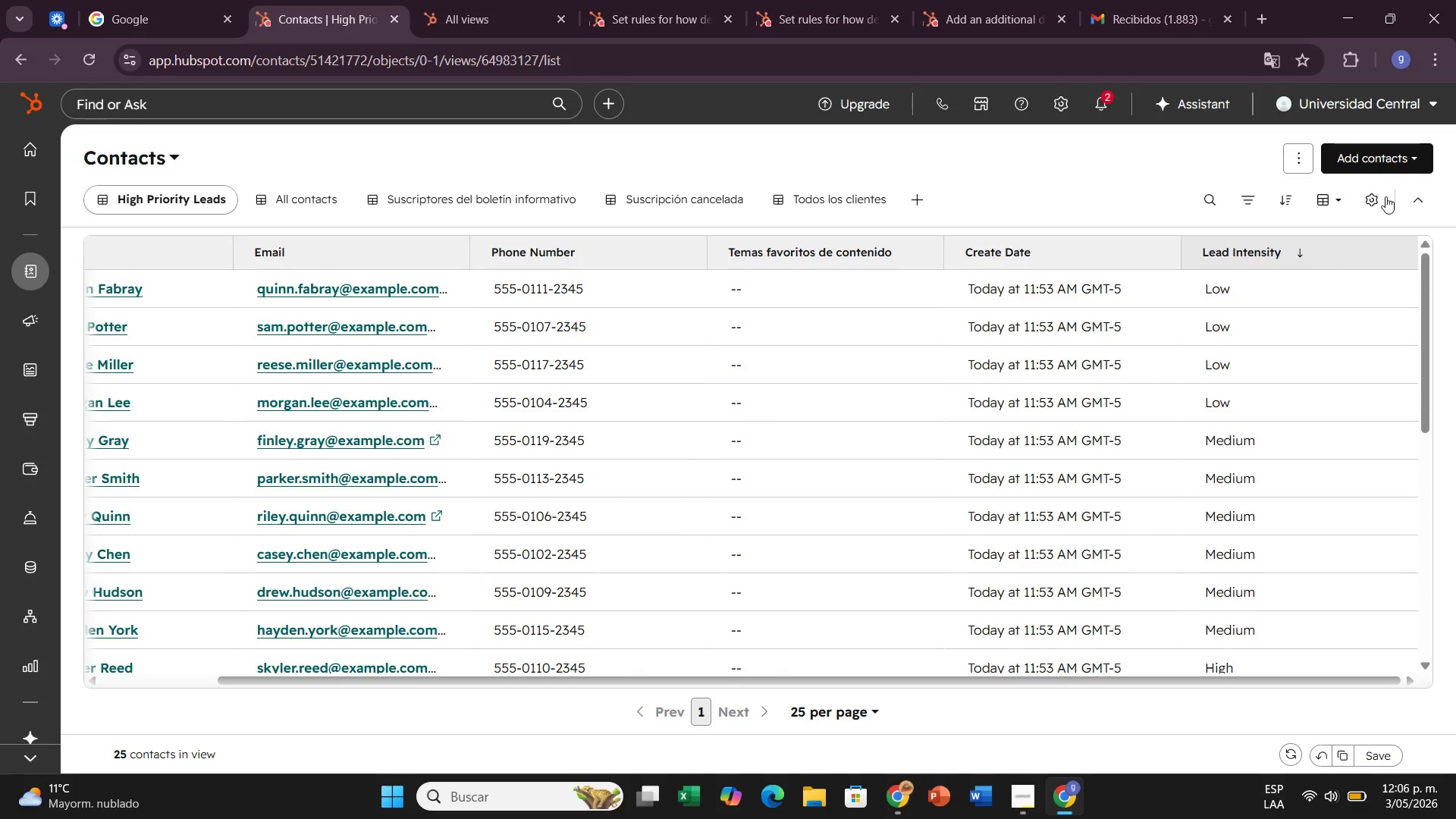 
left_click([1379, 194])
 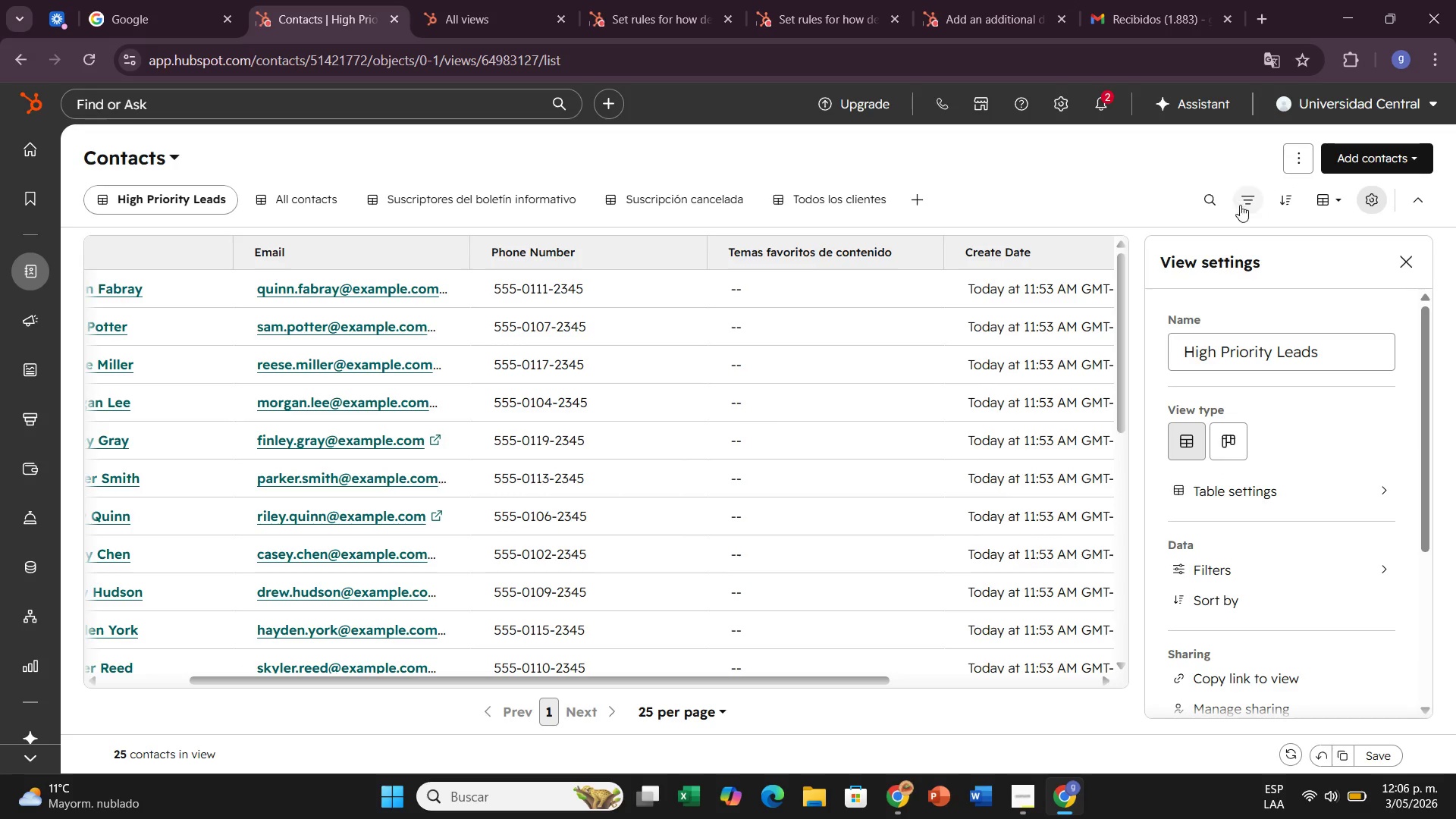 
left_click([1216, 202])
 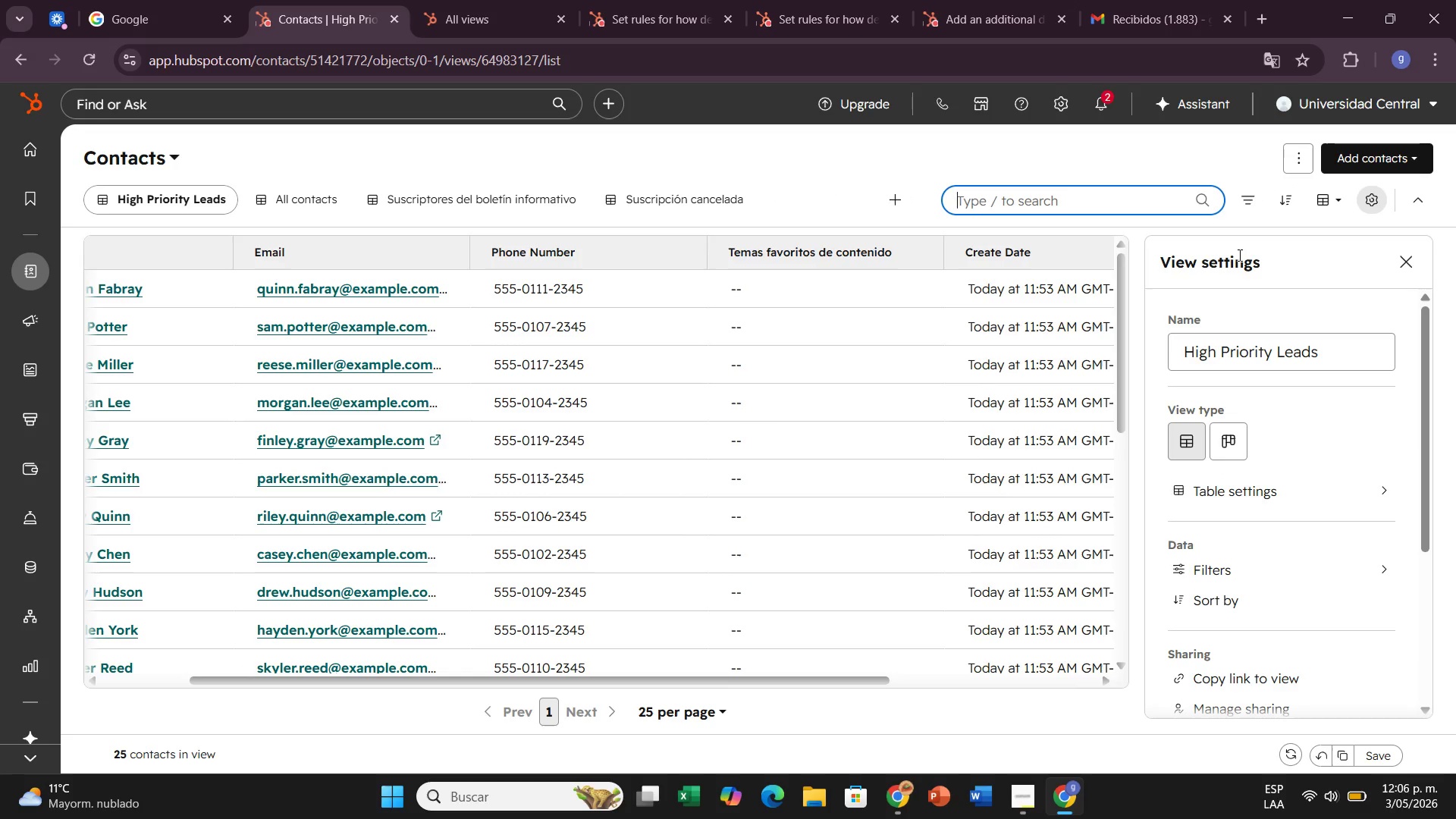 
type(edit colu)
 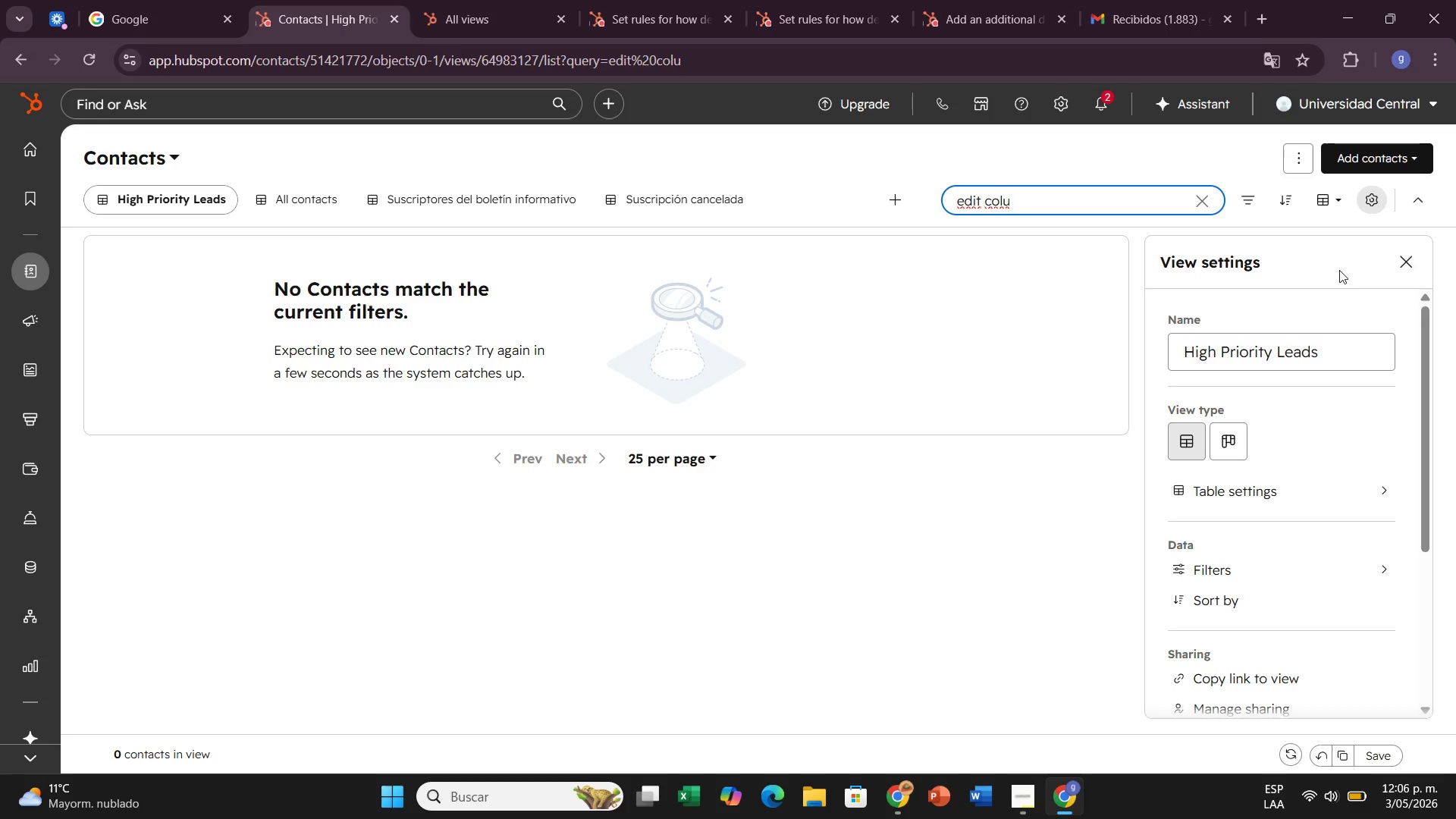 
left_click([1403, 269])
 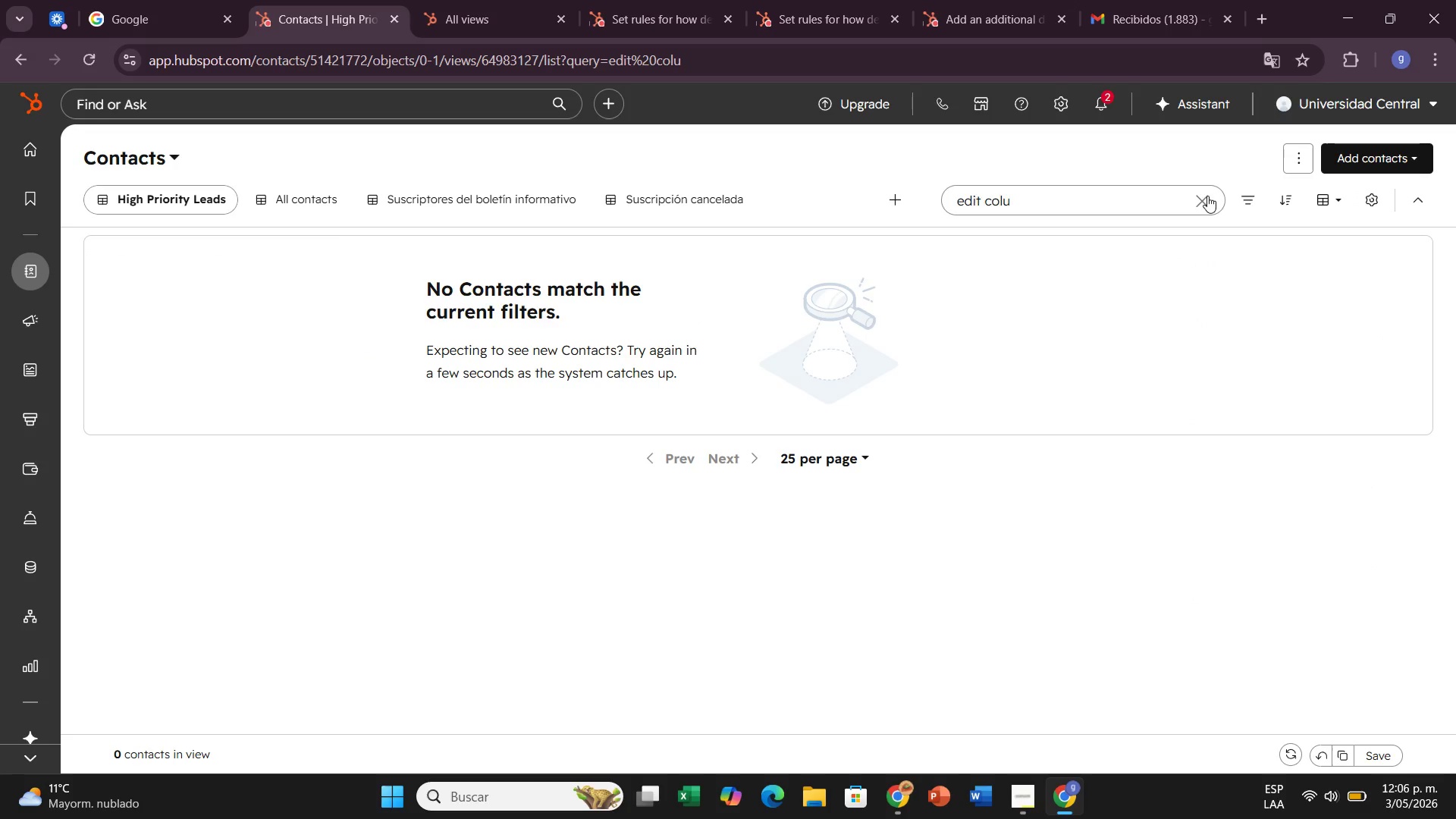 
left_click([1207, 195])
 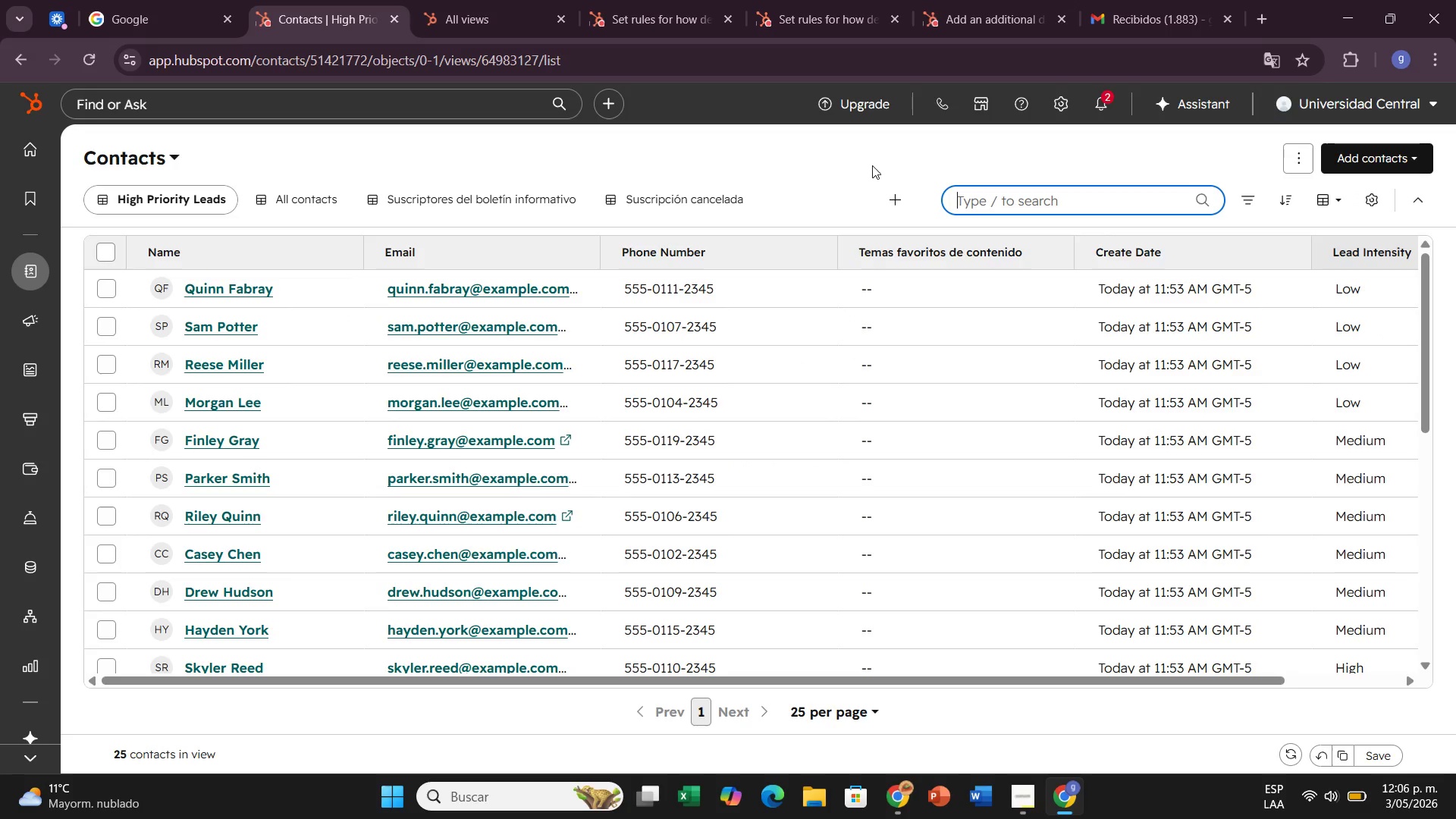 
left_click([849, 172])
 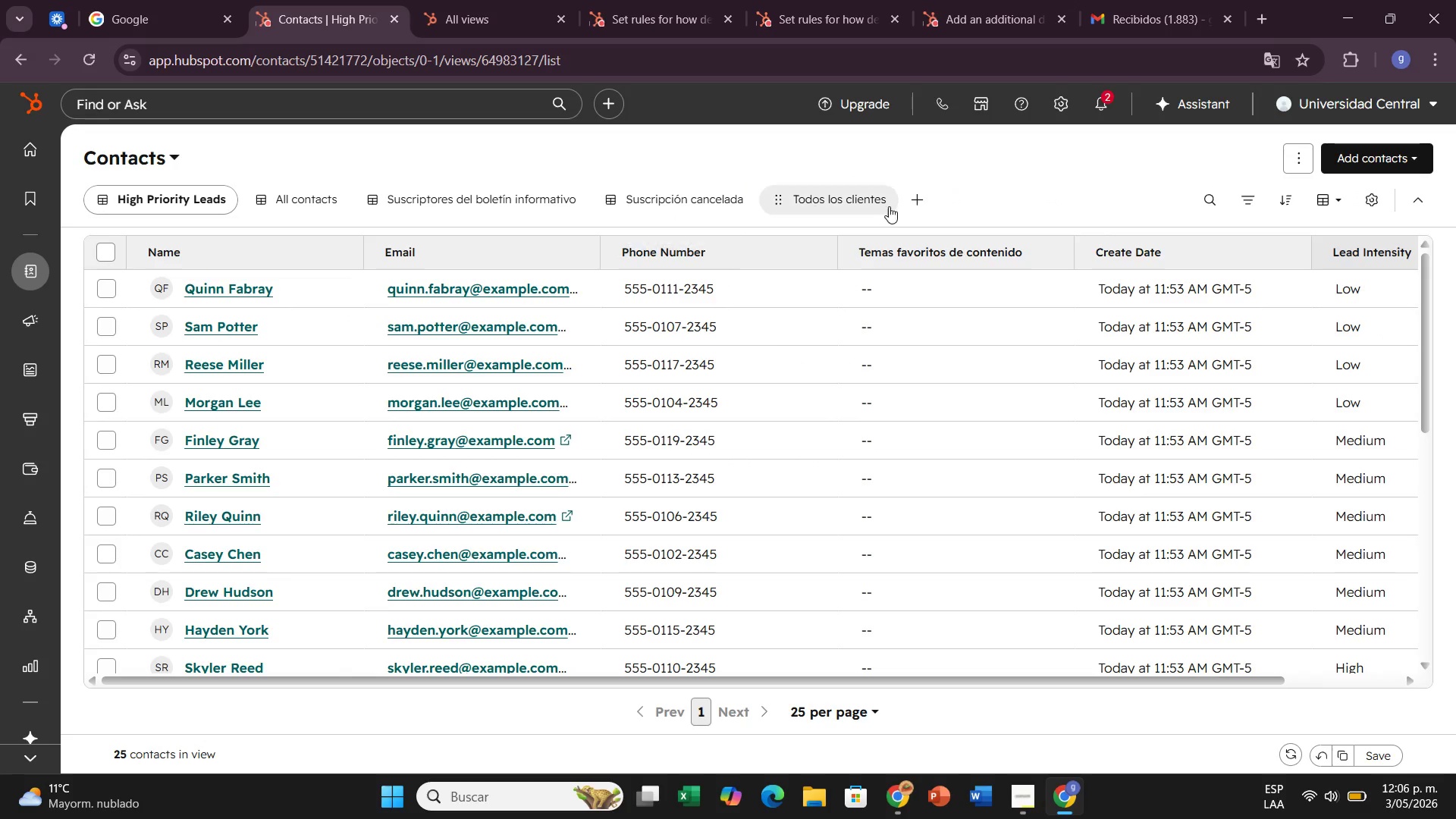 
scroll: coordinate [913, 214], scroll_direction: up, amount: 2.0
 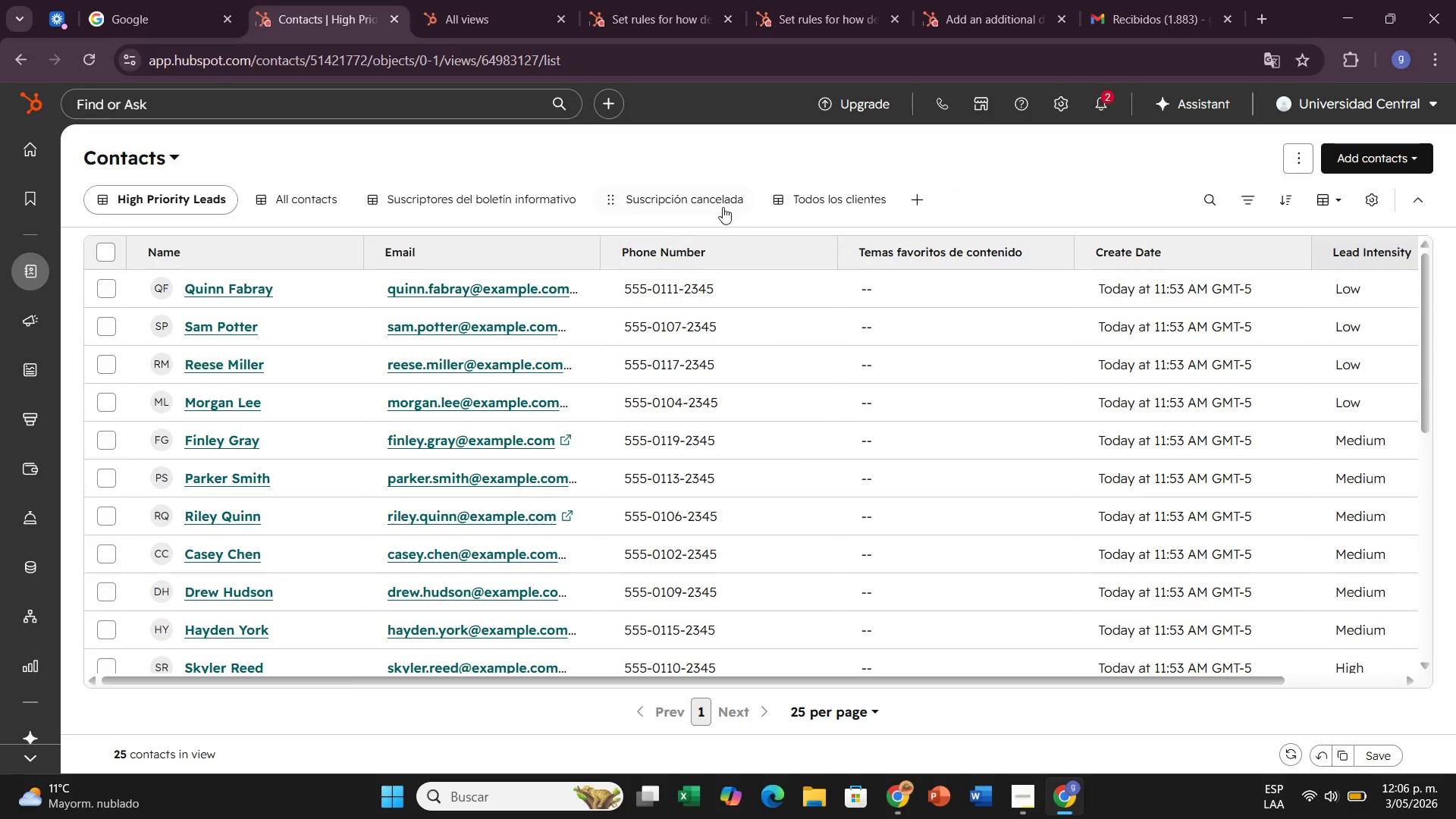 
left_click([718, 201])
 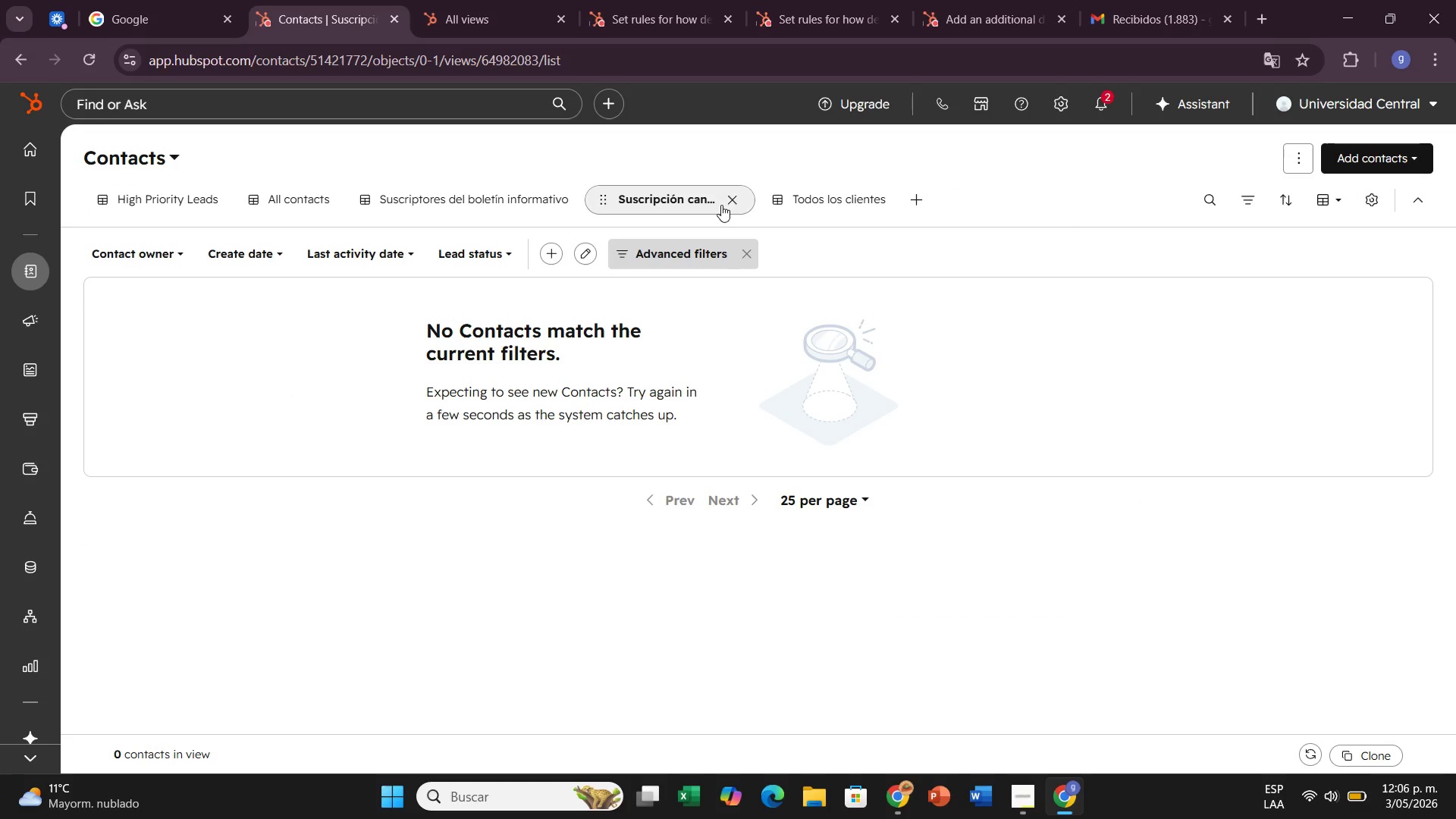 
left_click([855, 190])
 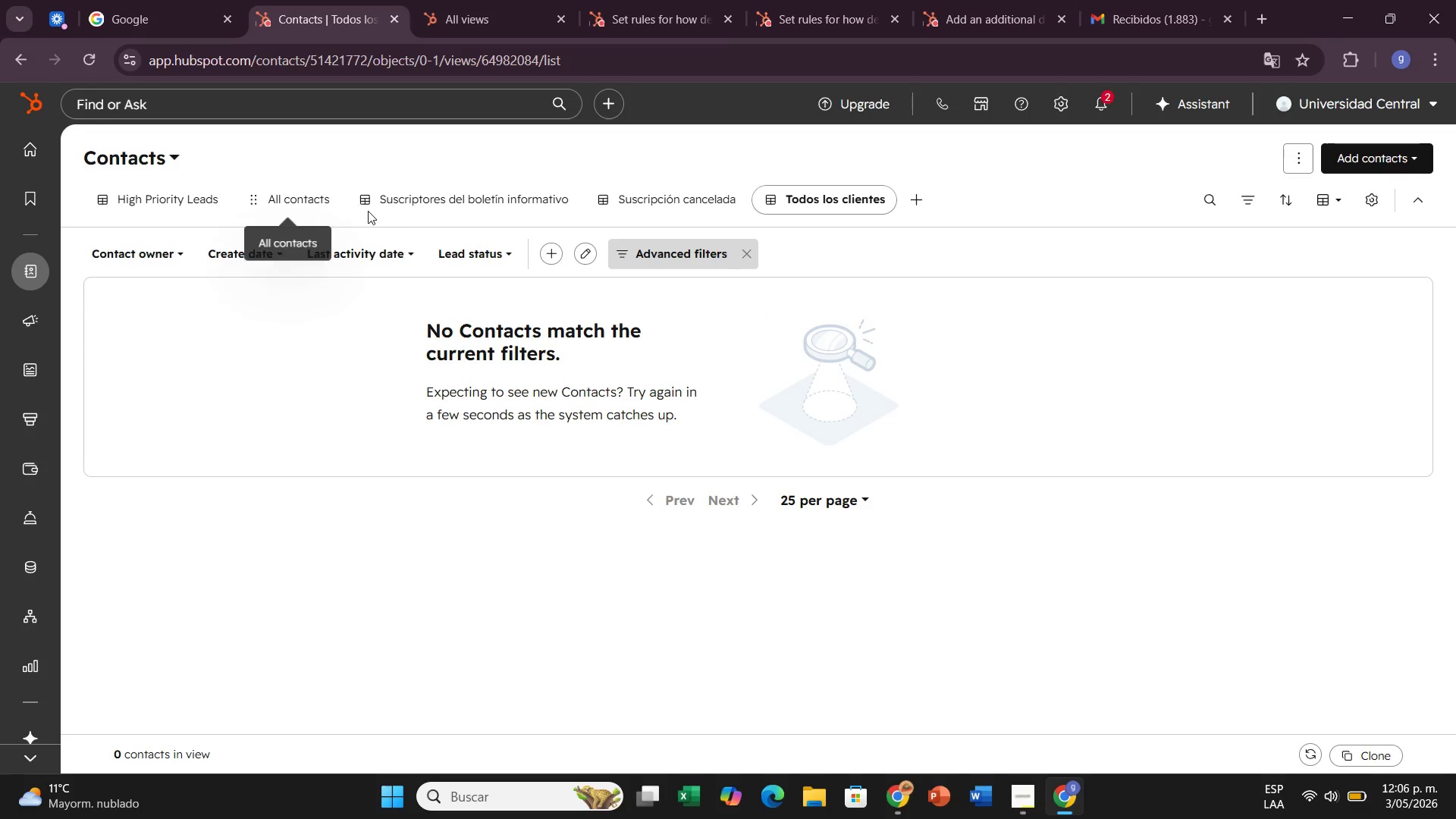 
left_click([304, 198])
 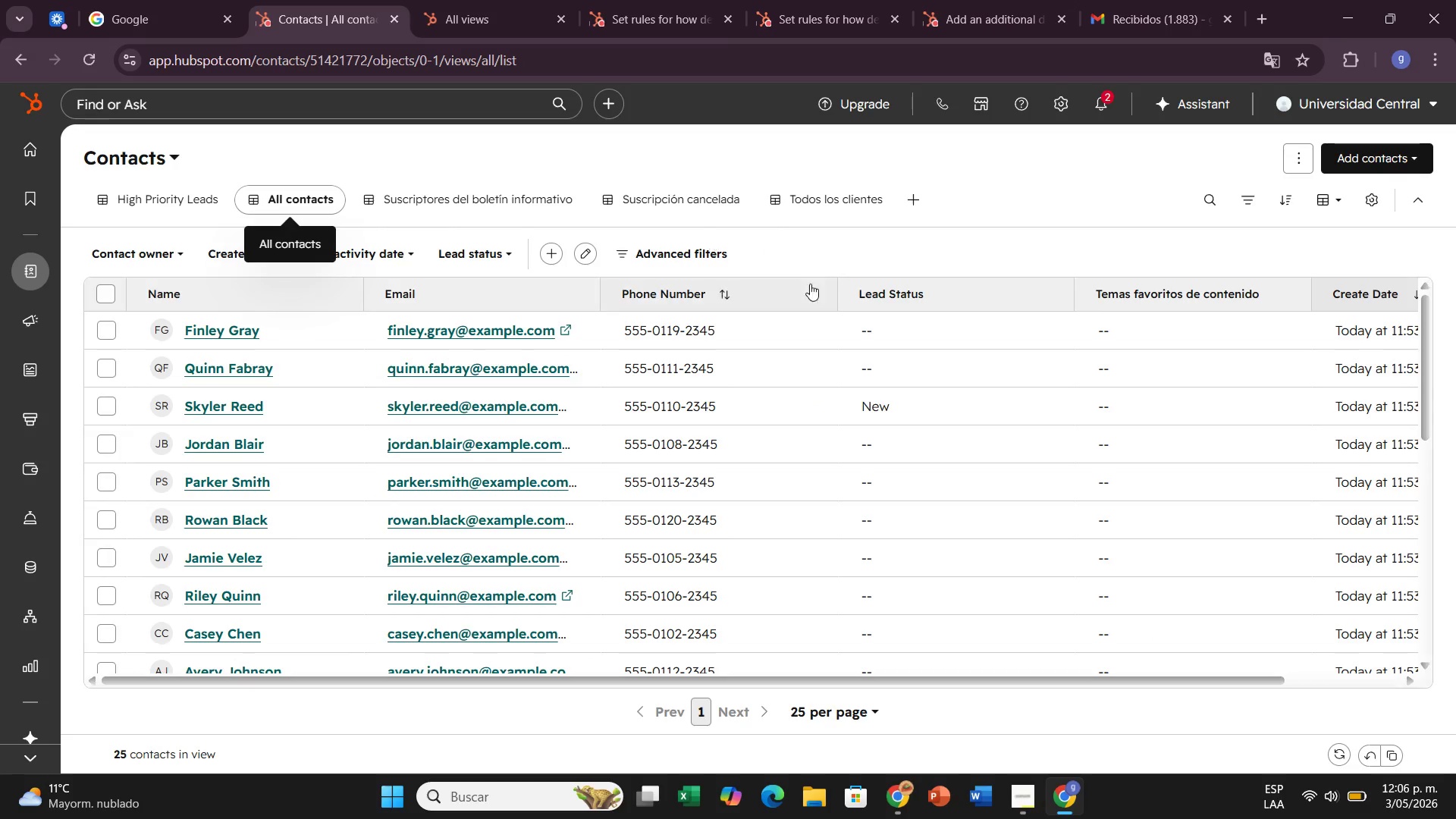 
mouse_move([552, 198])
 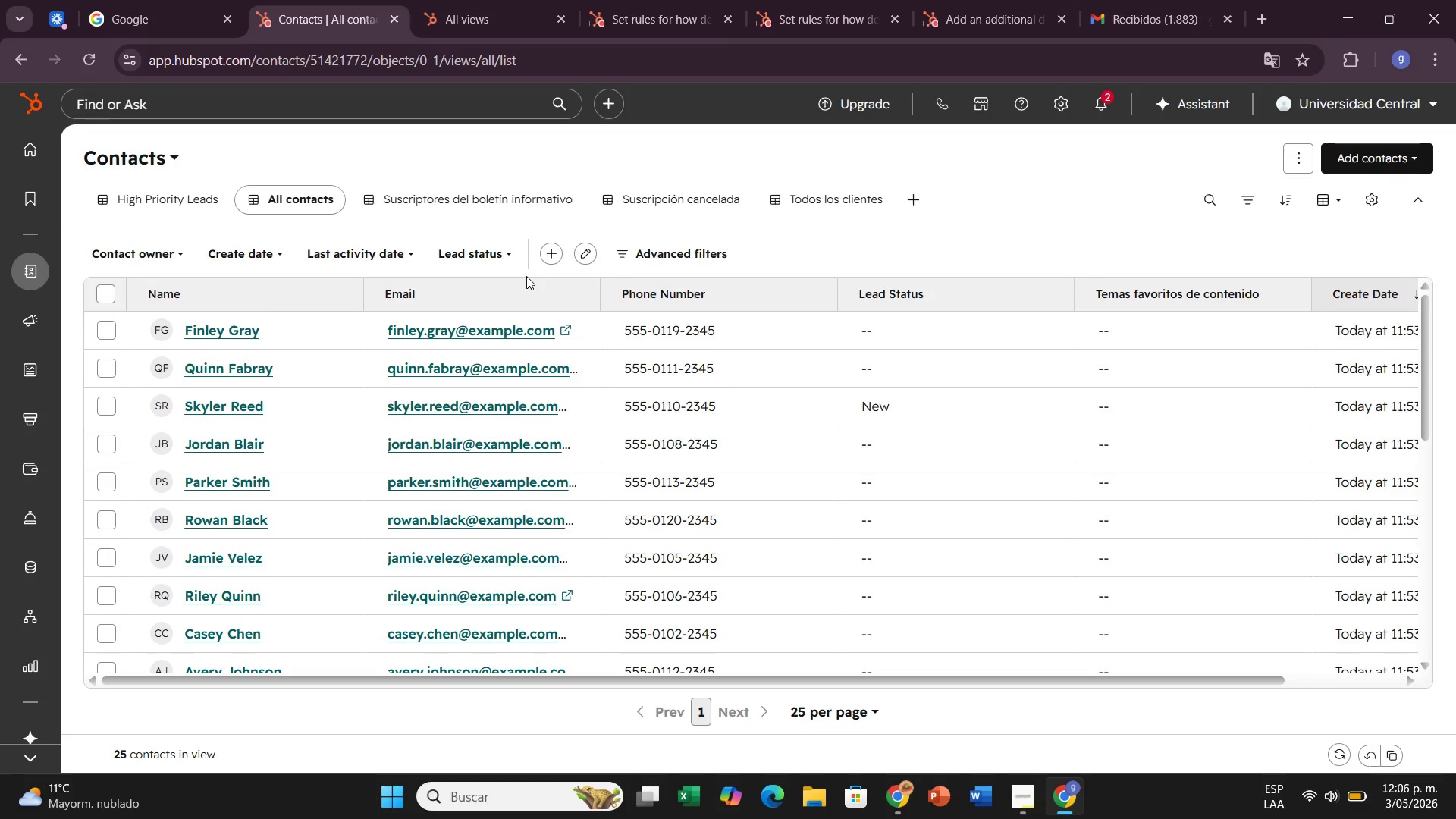 
scroll: coordinate [522, 492], scroll_direction: down, amount: 5.0
 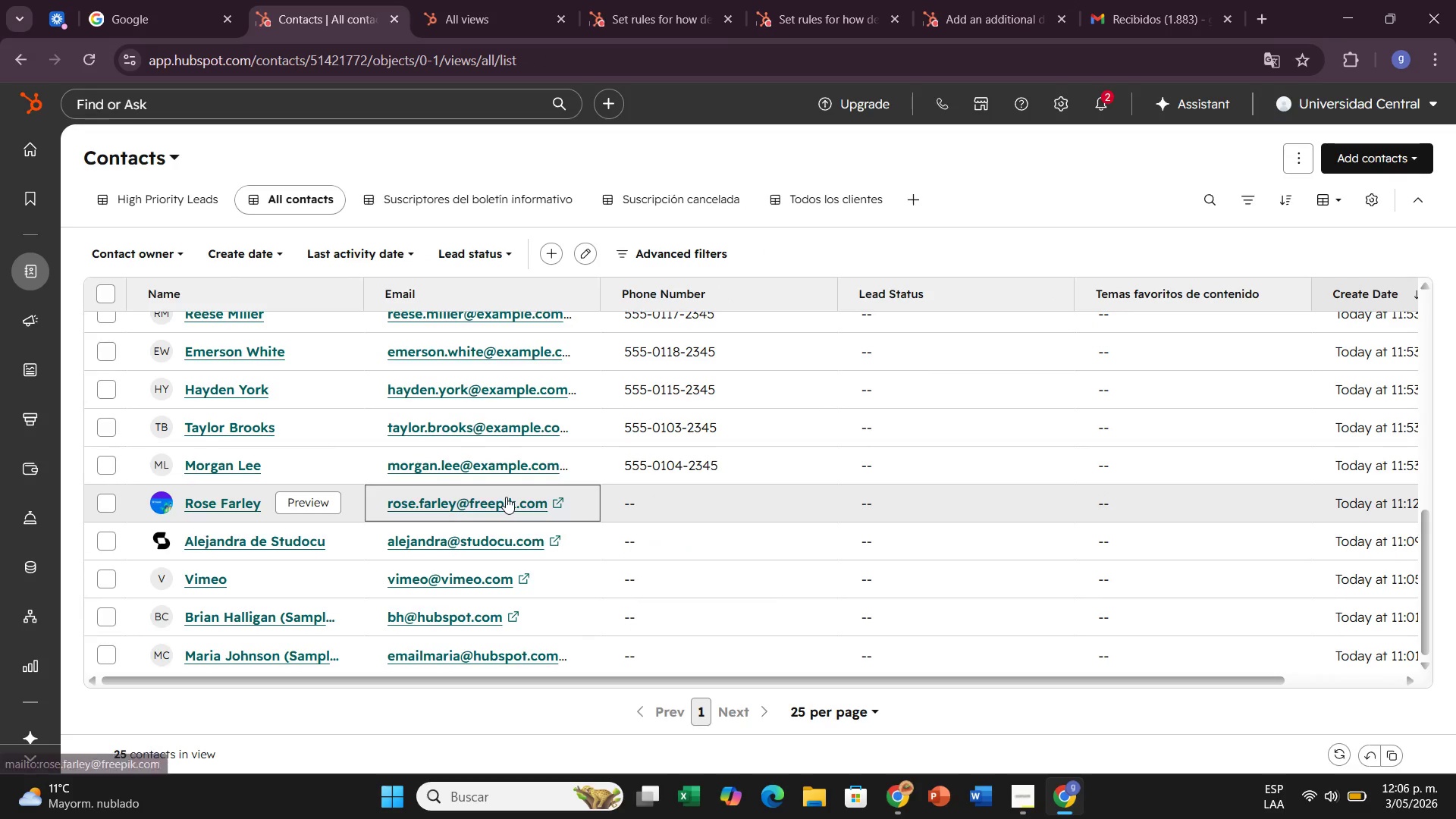 
scroll: coordinate [511, 497], scroll_direction: up, amount: 13.0
 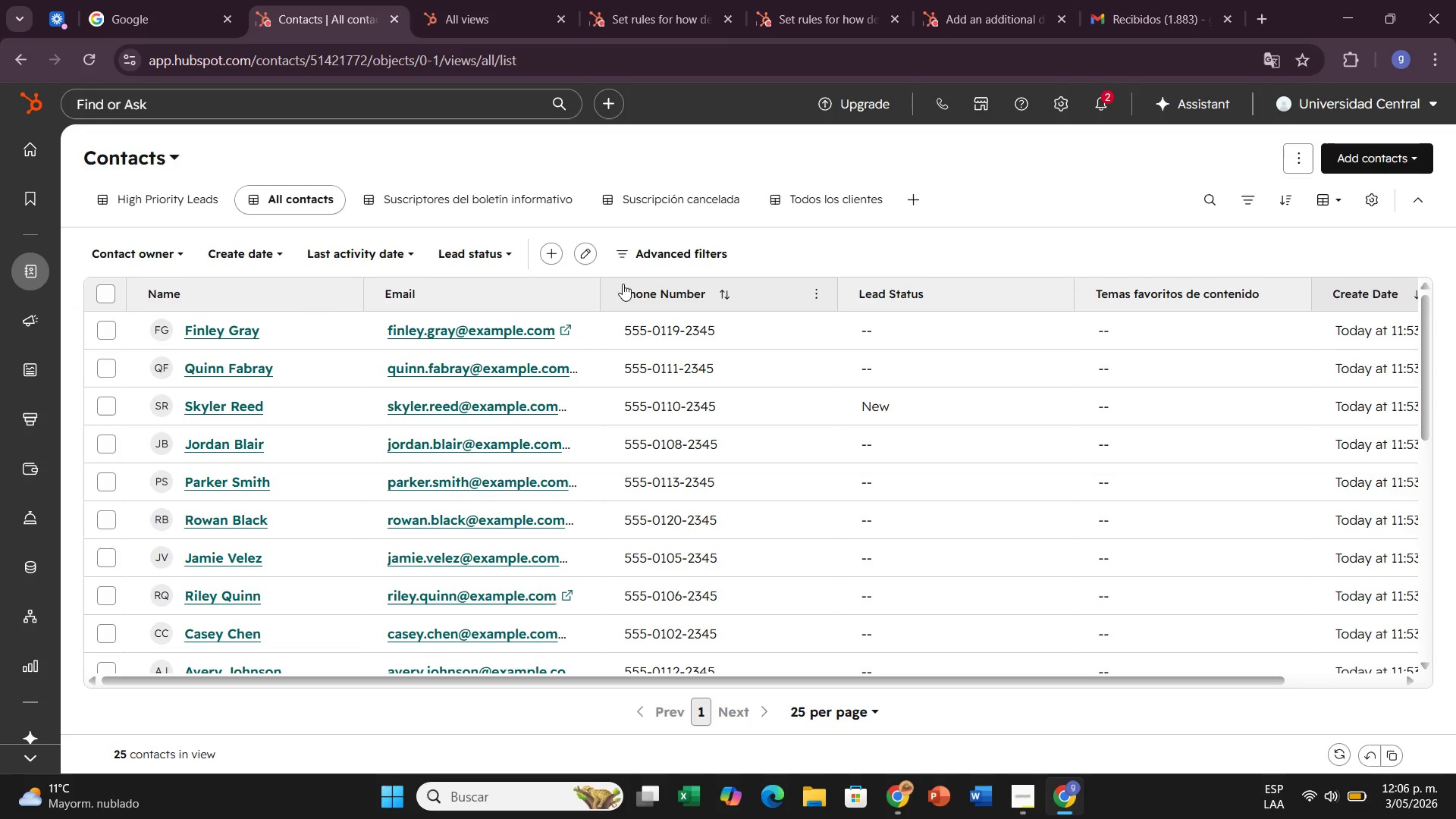 
wait(15.9)
 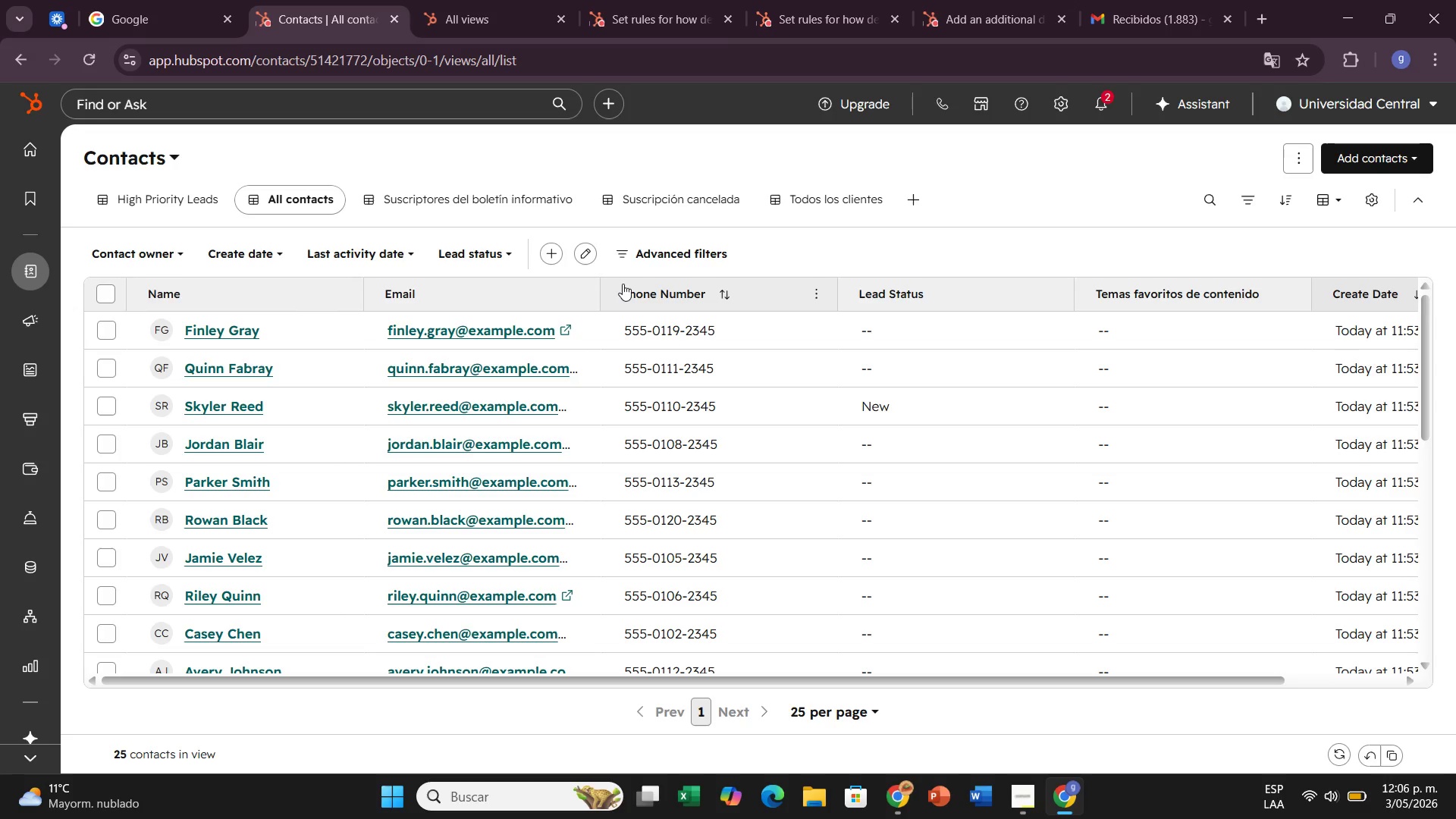 
left_click([121, 199])
 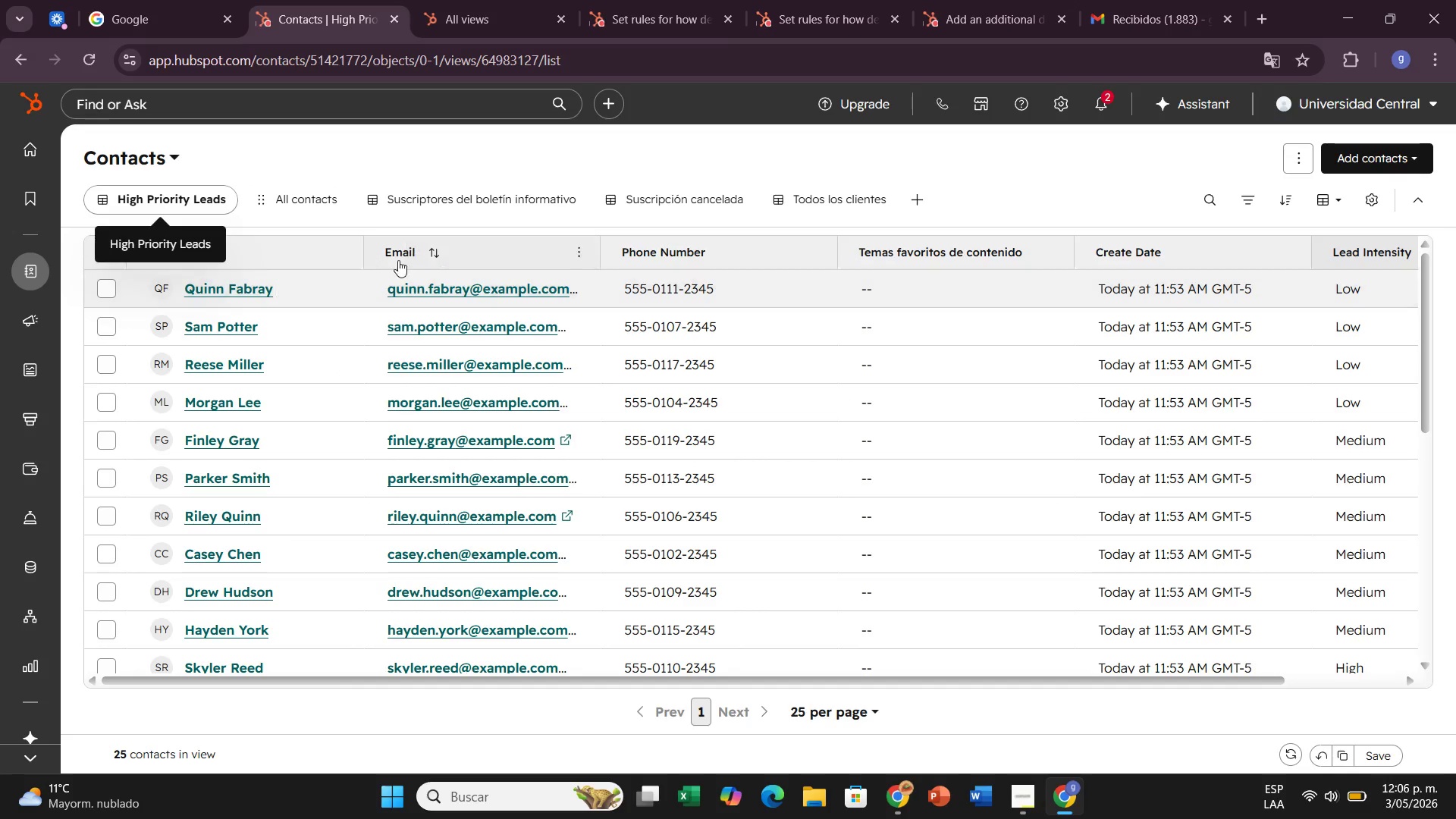 
scroll: coordinate [472, 130], scroll_direction: up, amount: 12.0
 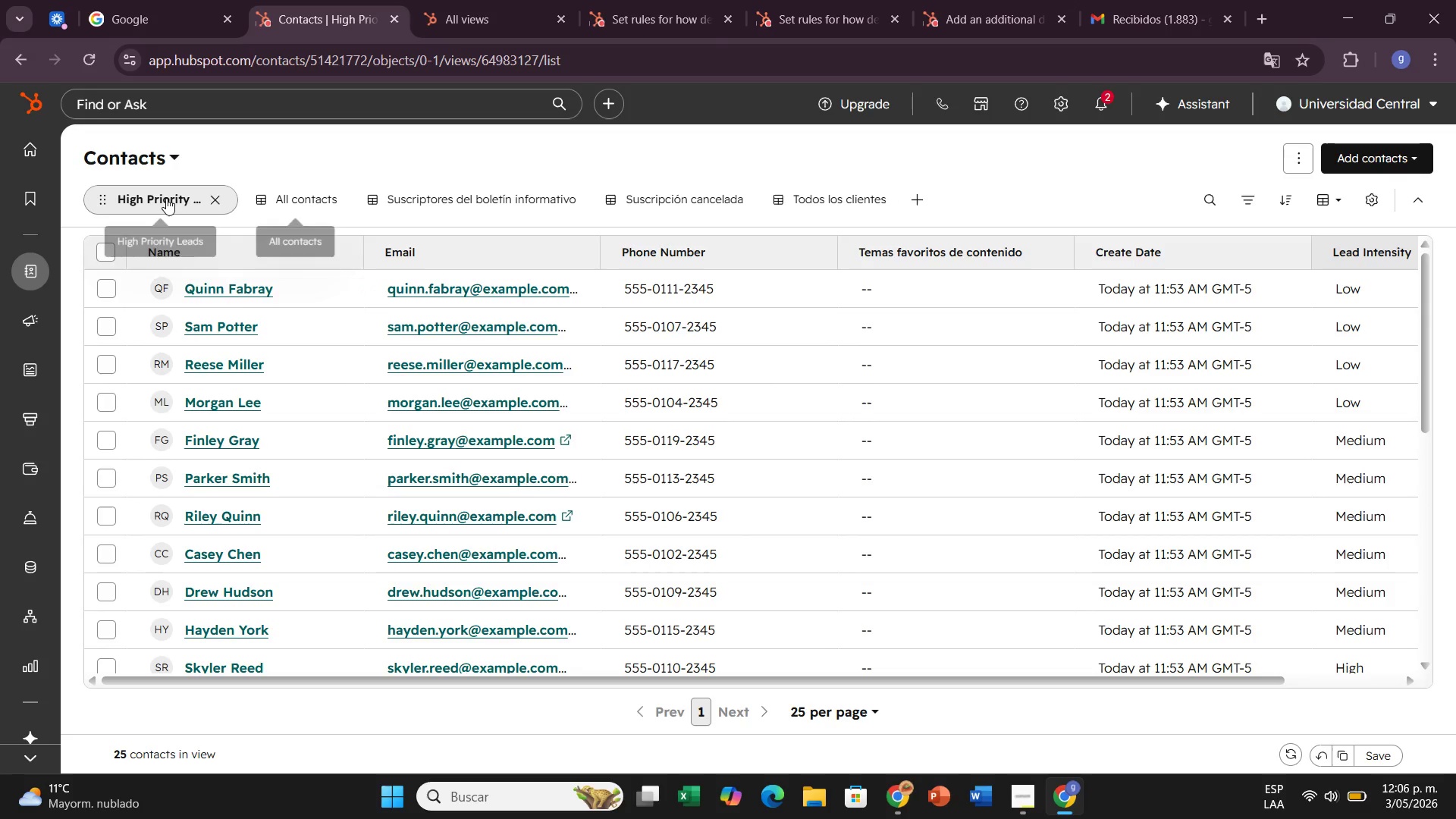 
left_click([166, 199])
 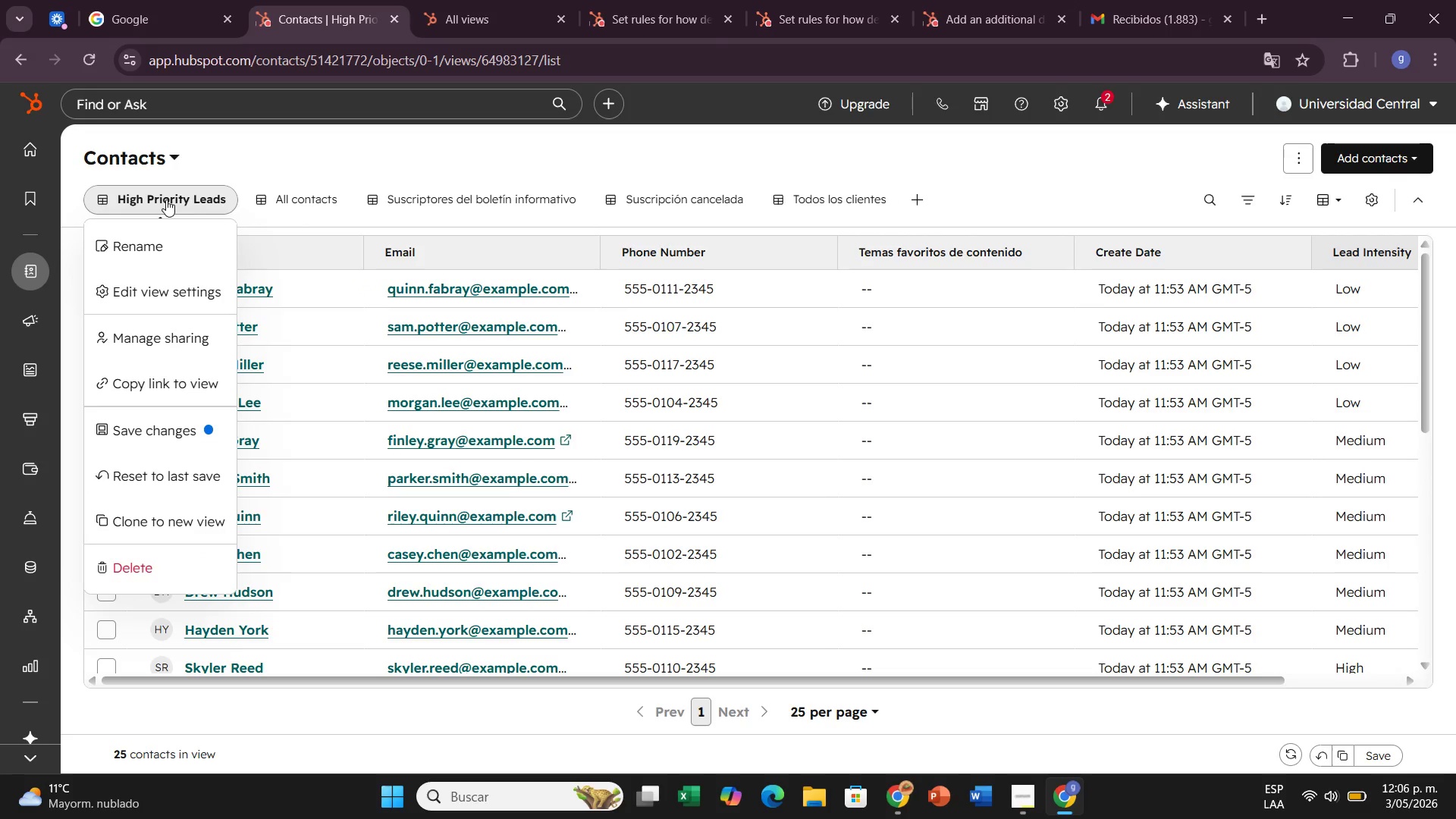 
left_click([166, 199])
 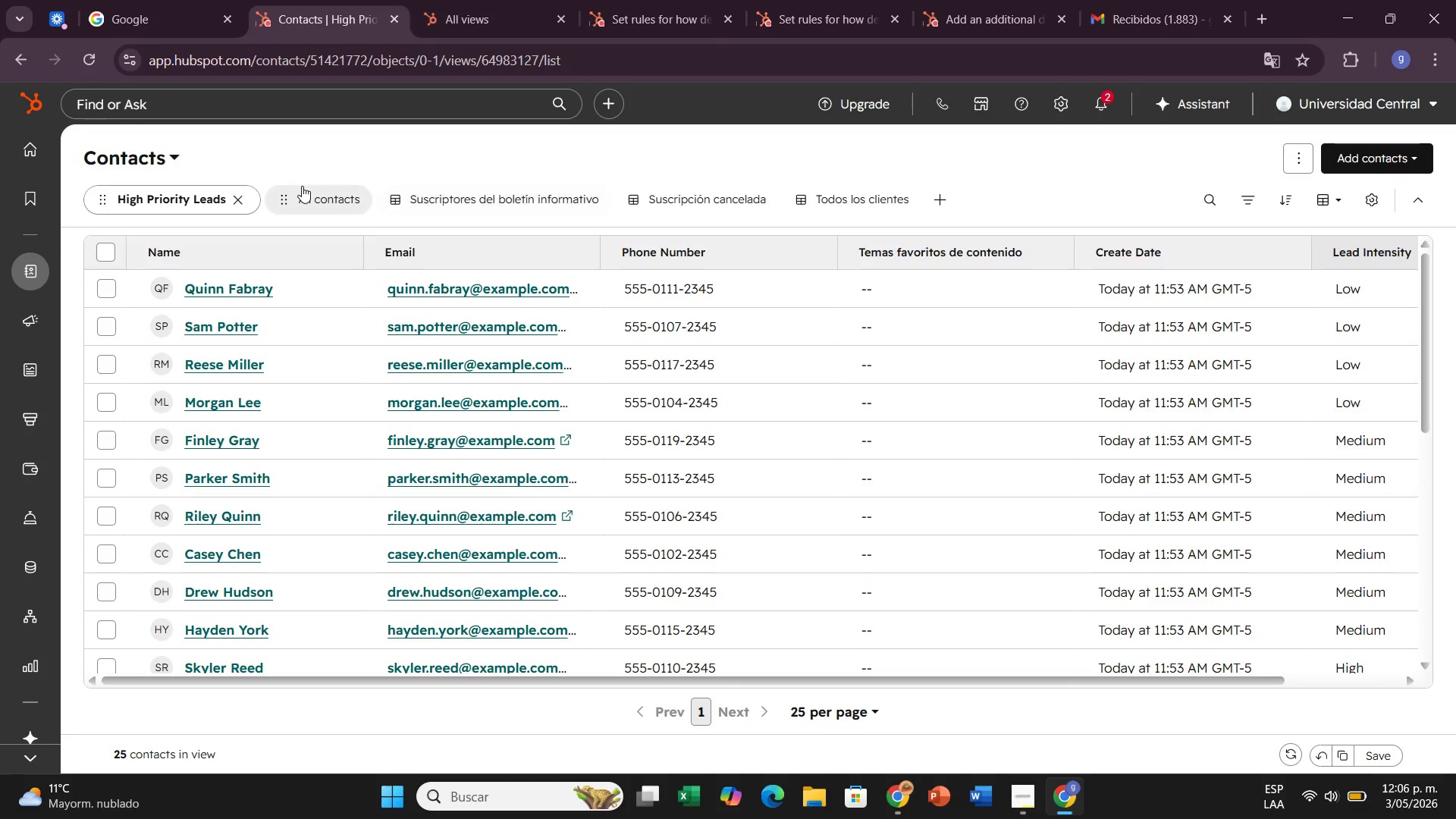 
left_click([322, 187])
 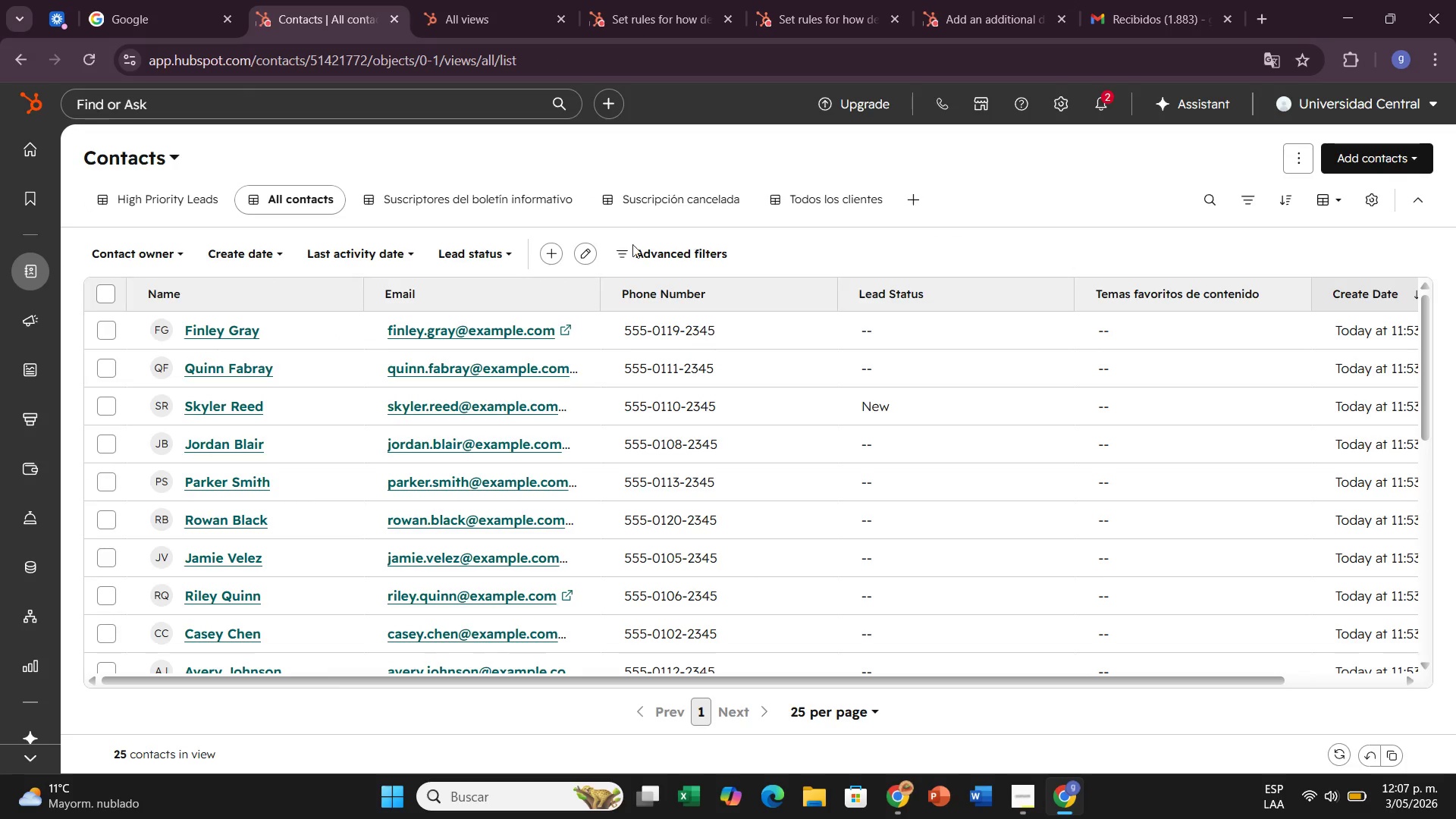 
left_click([659, 253])
 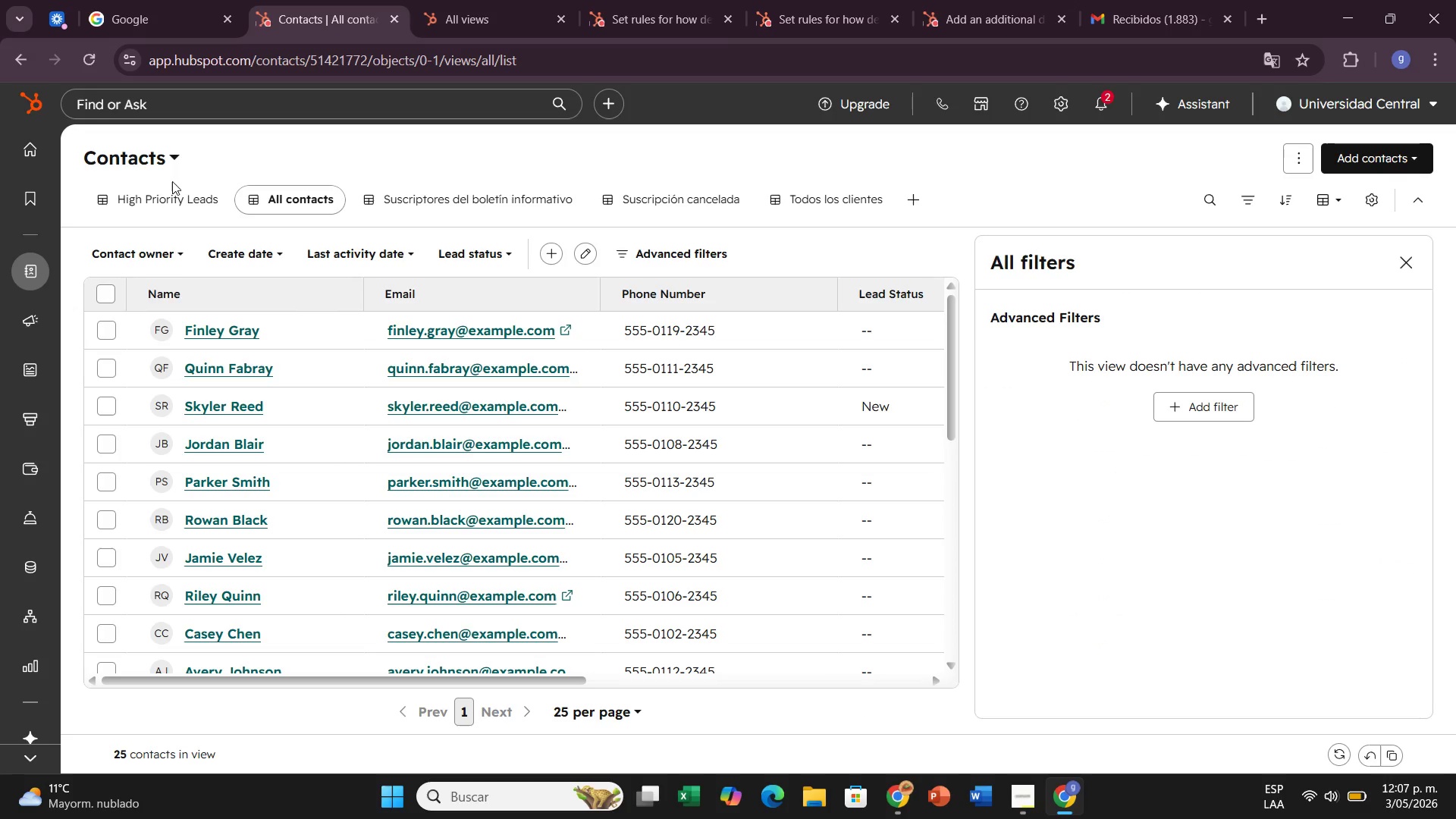 
left_click([177, 201])
 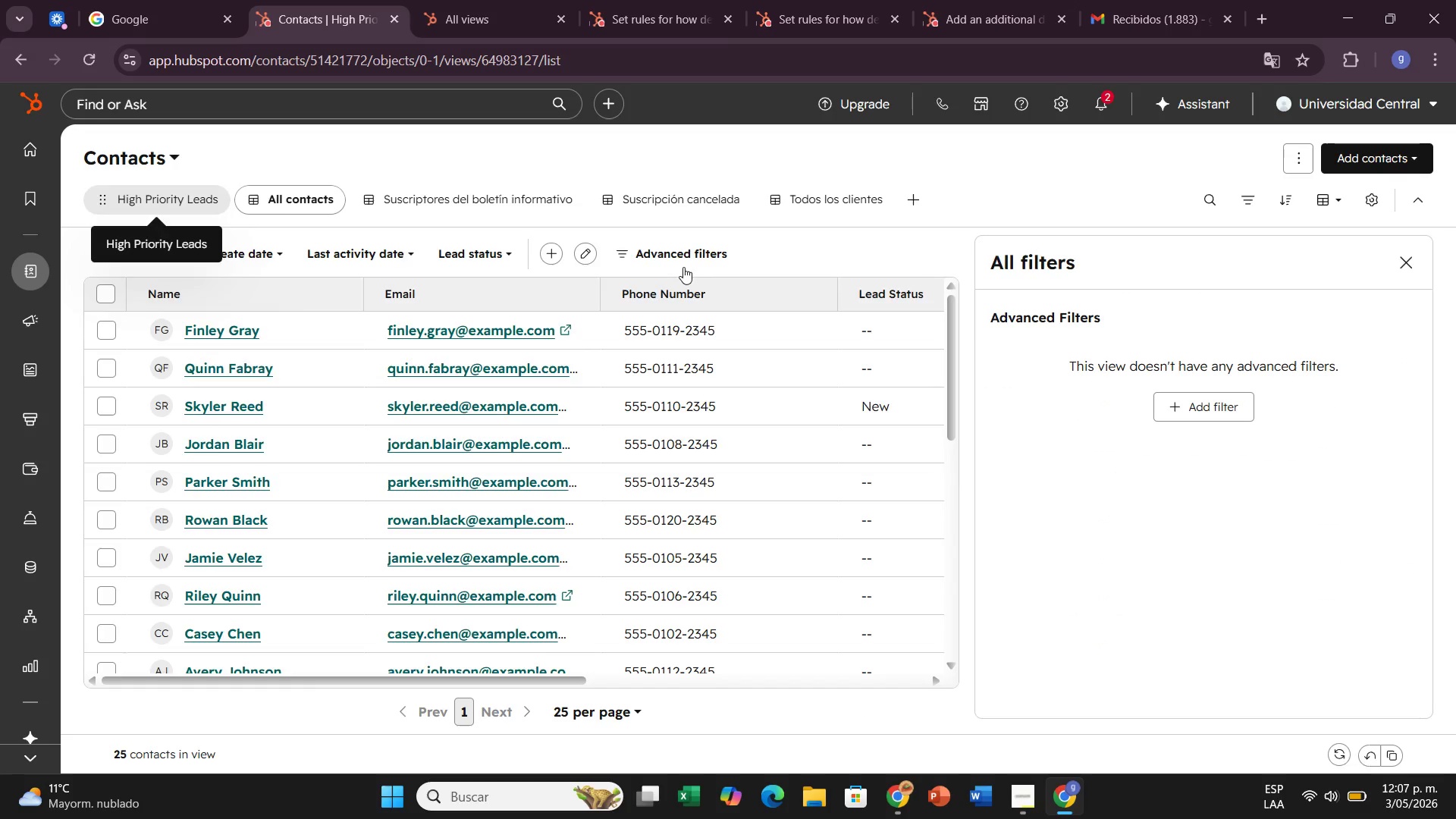 
left_click([683, 267])
 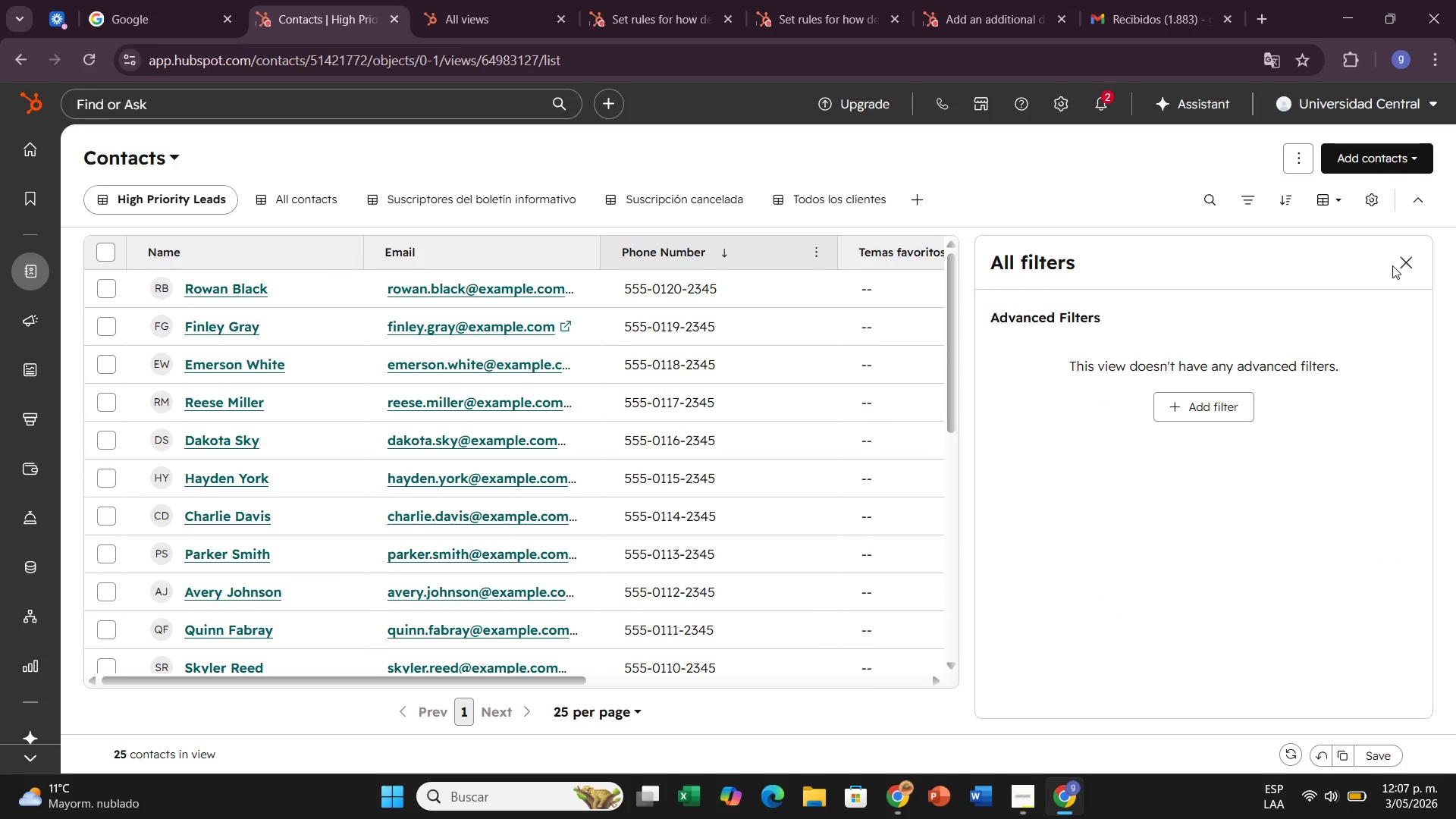 
left_click([1409, 265])
 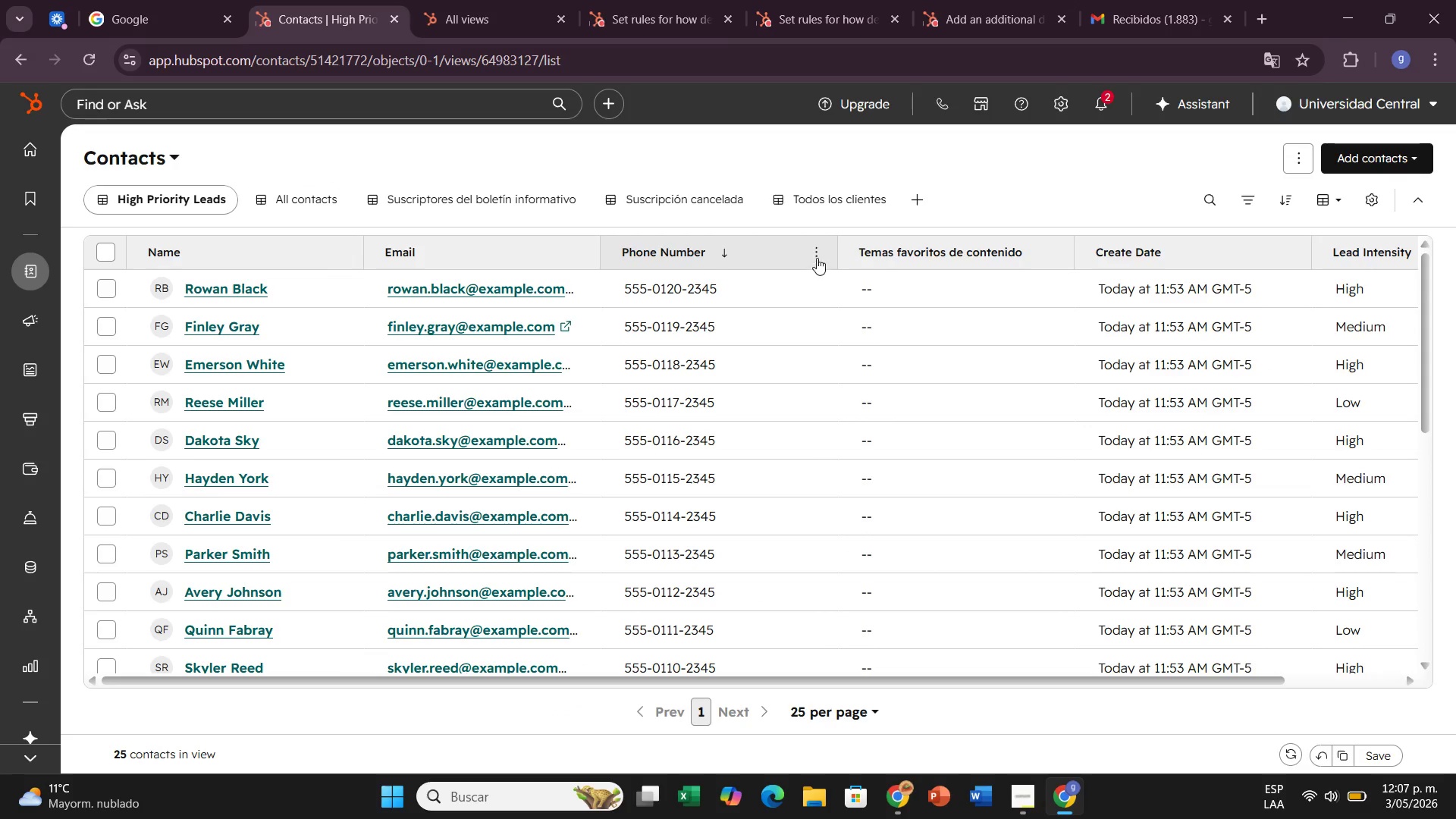 
scroll: coordinate [829, 246], scroll_direction: up, amount: 2.0
 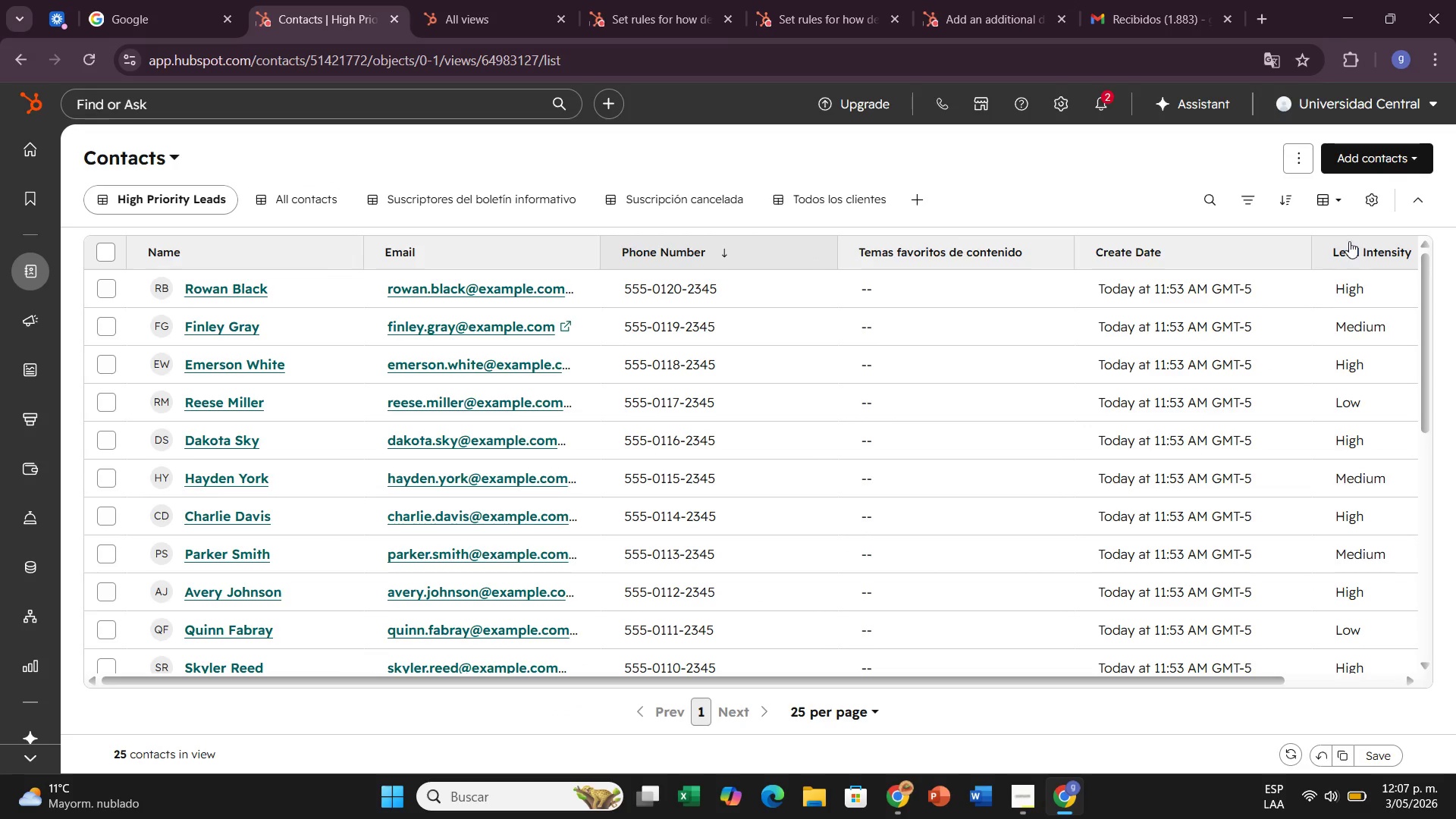 
scroll: coordinate [1024, 368], scroll_direction: down, amount: 9.0
 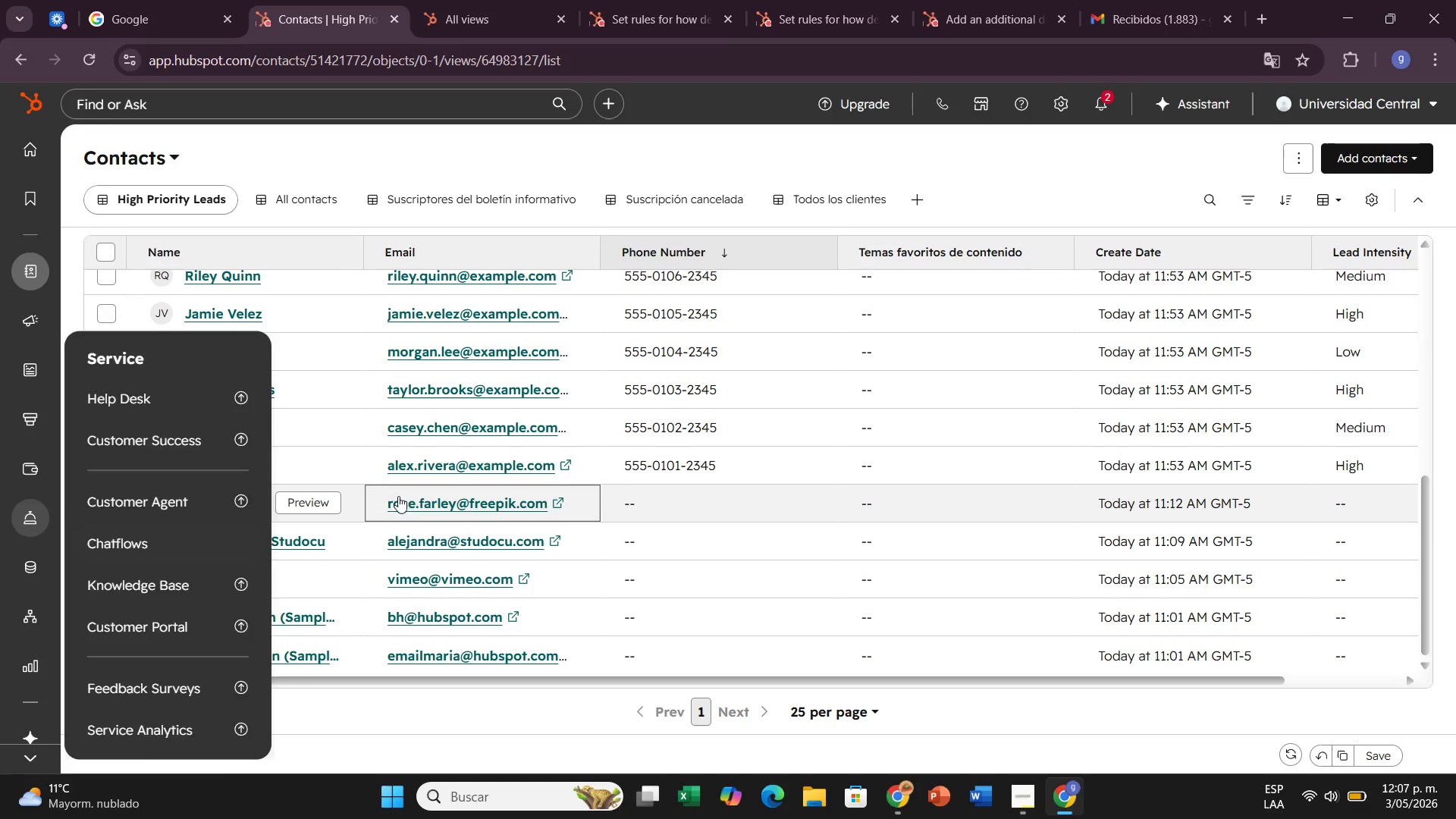 
left_click([111, 500])
 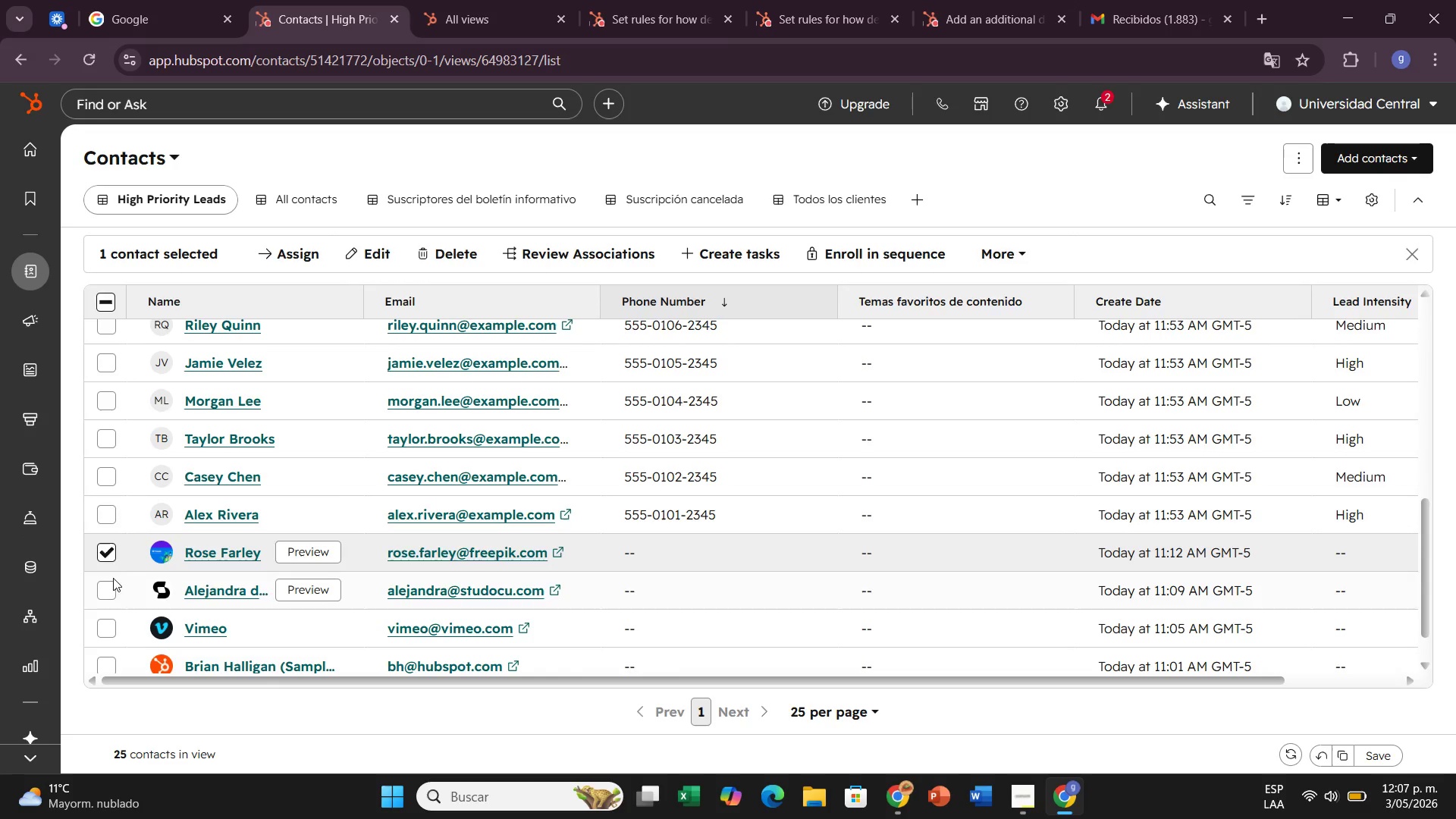 
left_click([104, 587])
 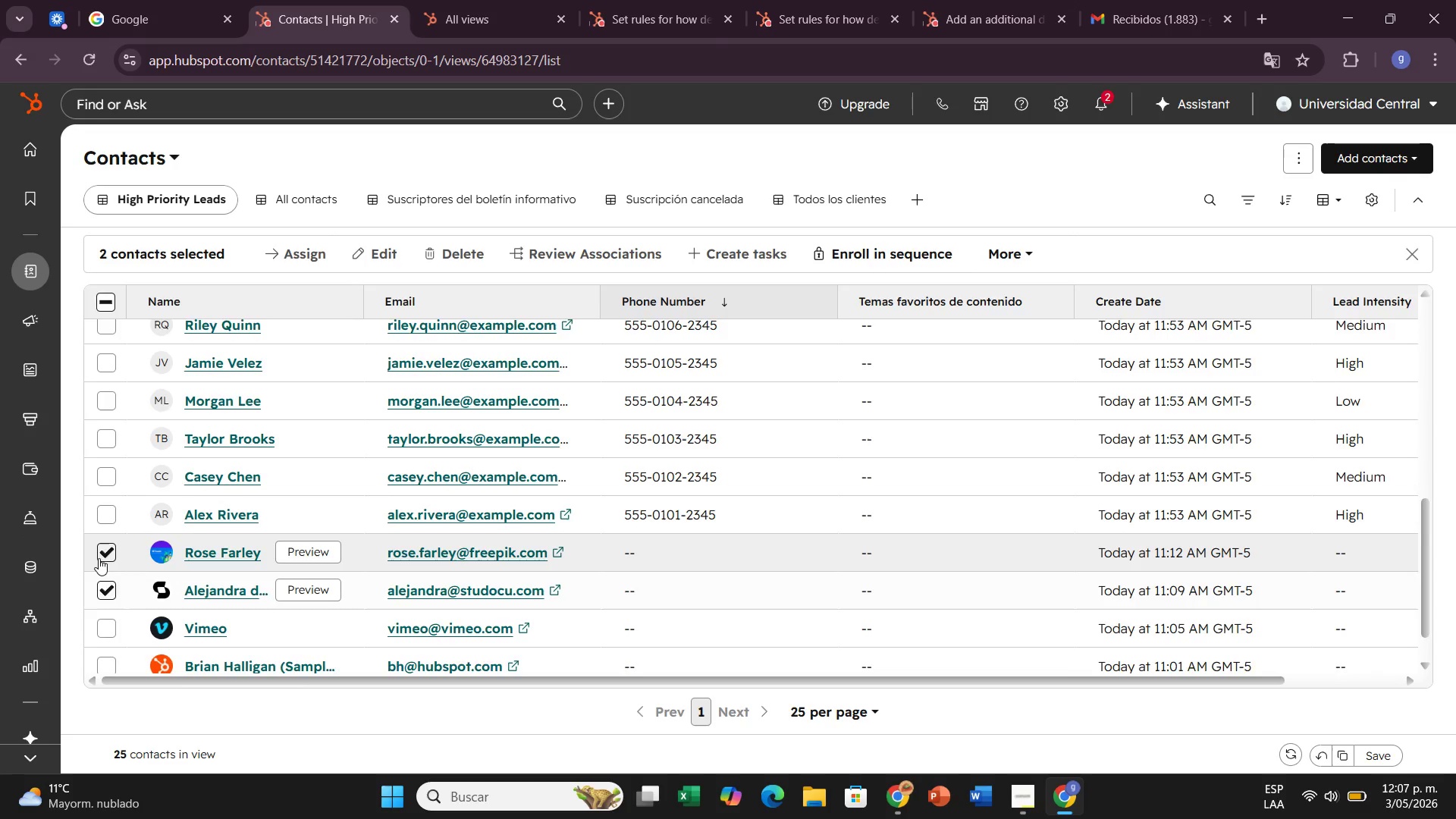 
scroll: coordinate [102, 608], scroll_direction: down, amount: 2.0
 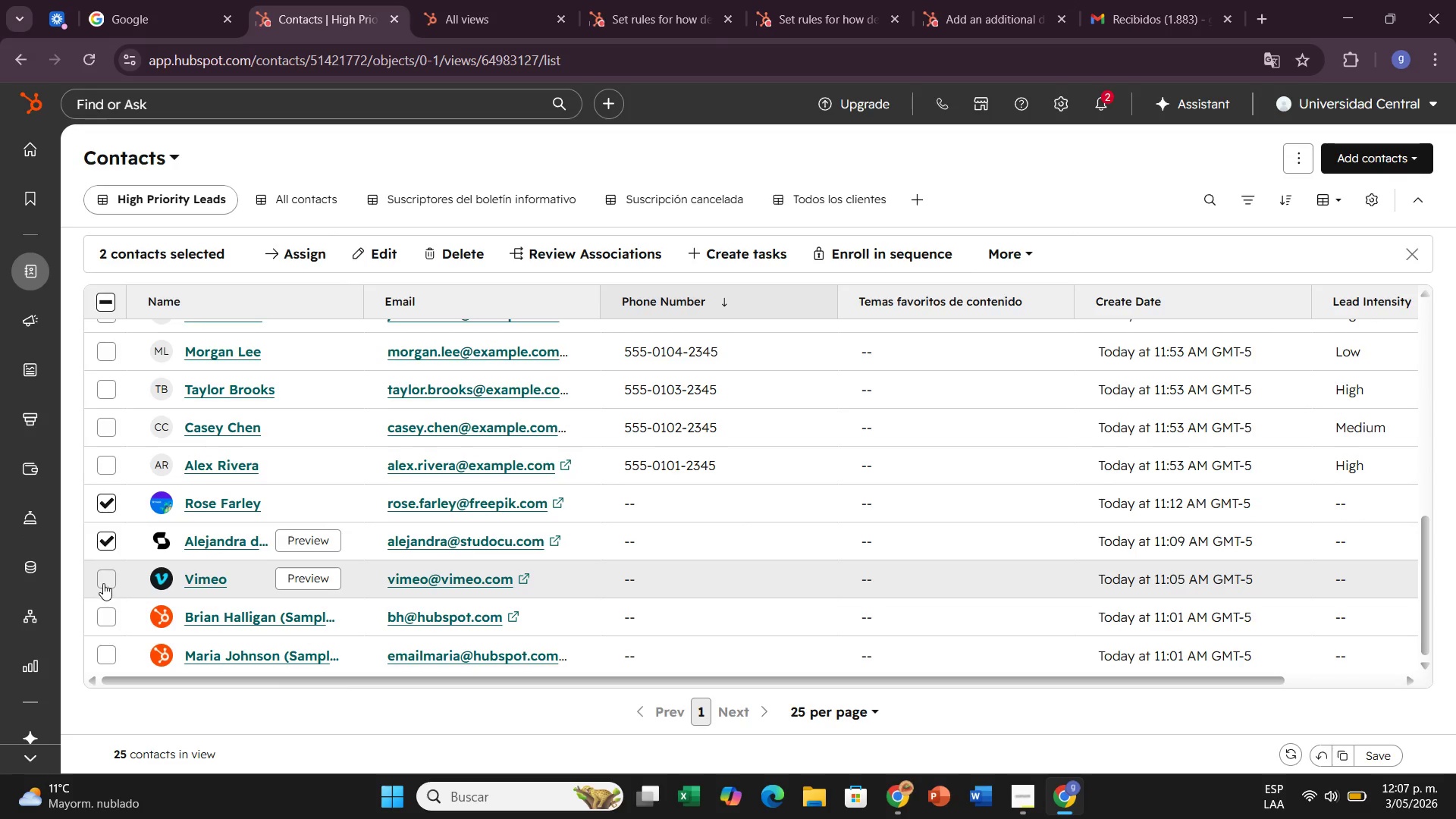 
left_click([103, 583])
 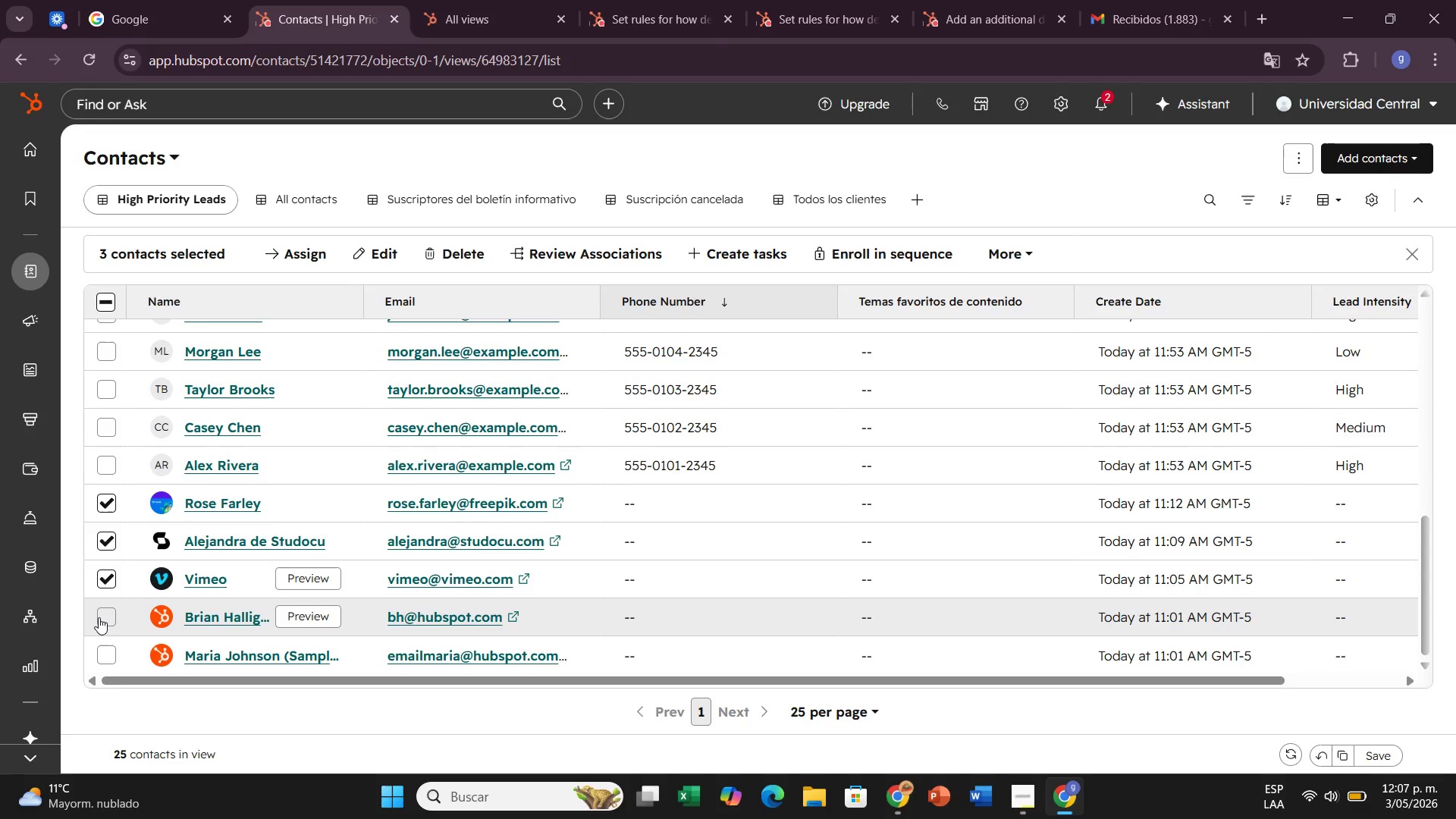 
left_click([99, 617])
 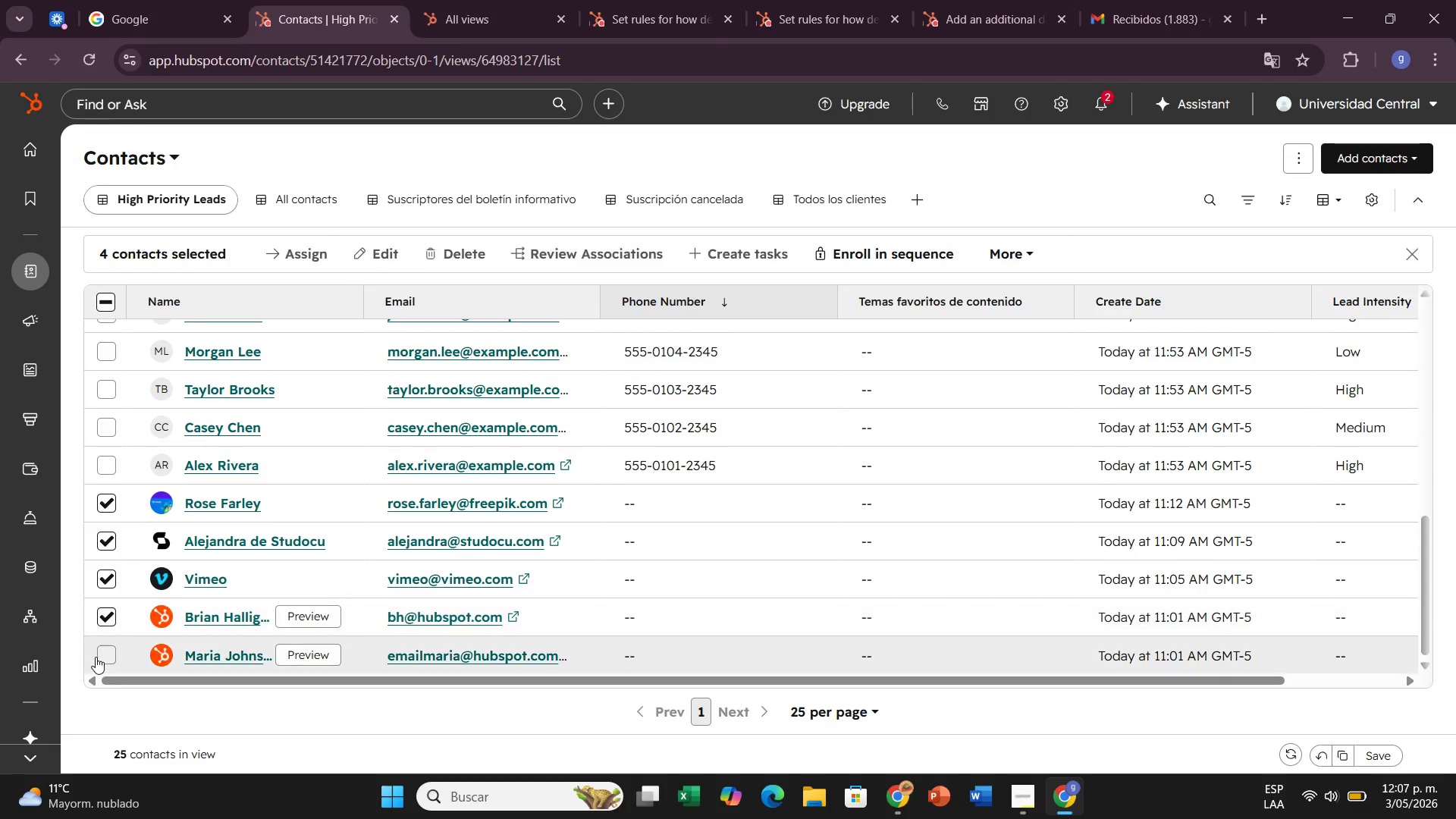 
left_click([96, 657])
 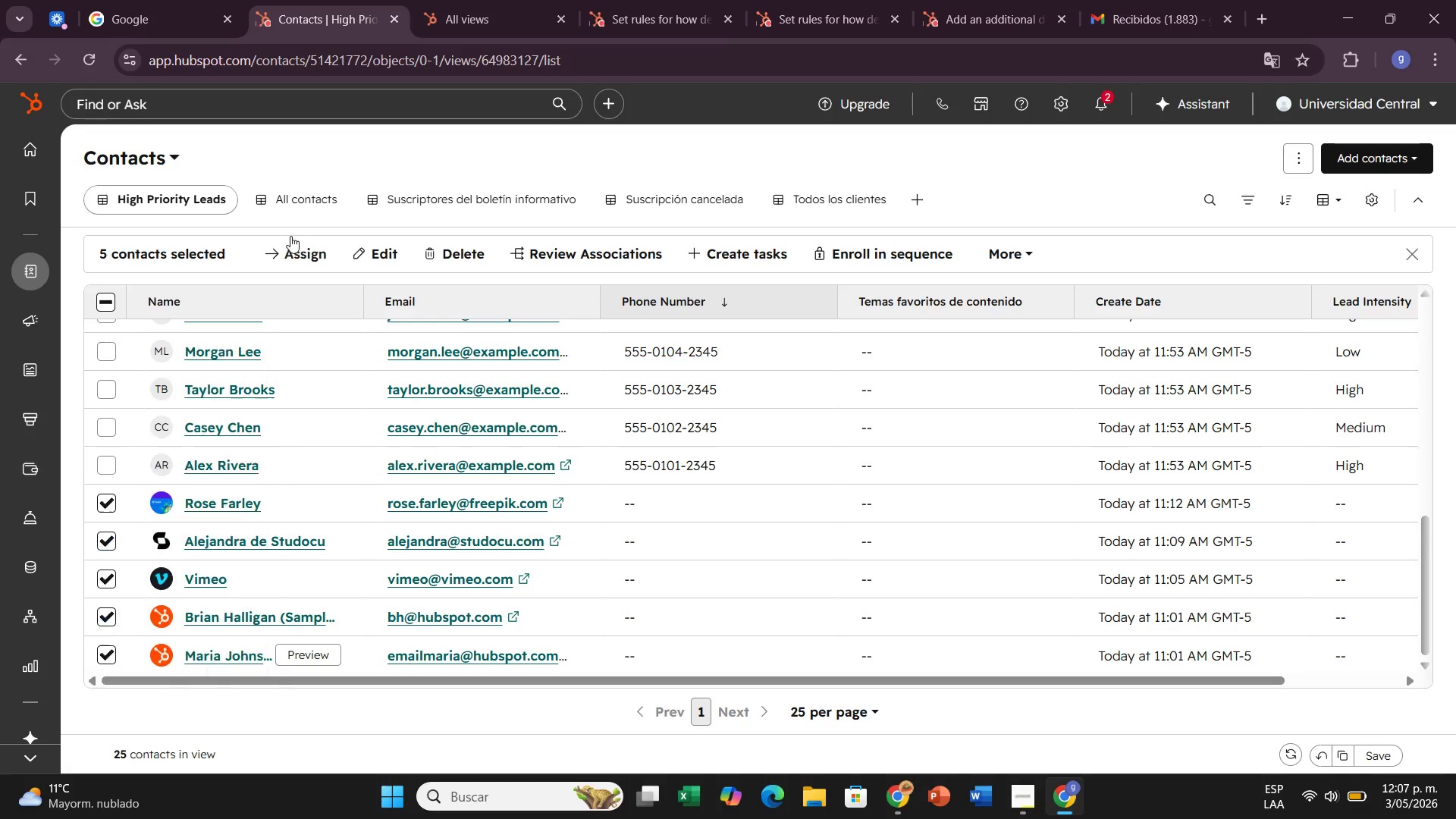 
wait(5.33)
 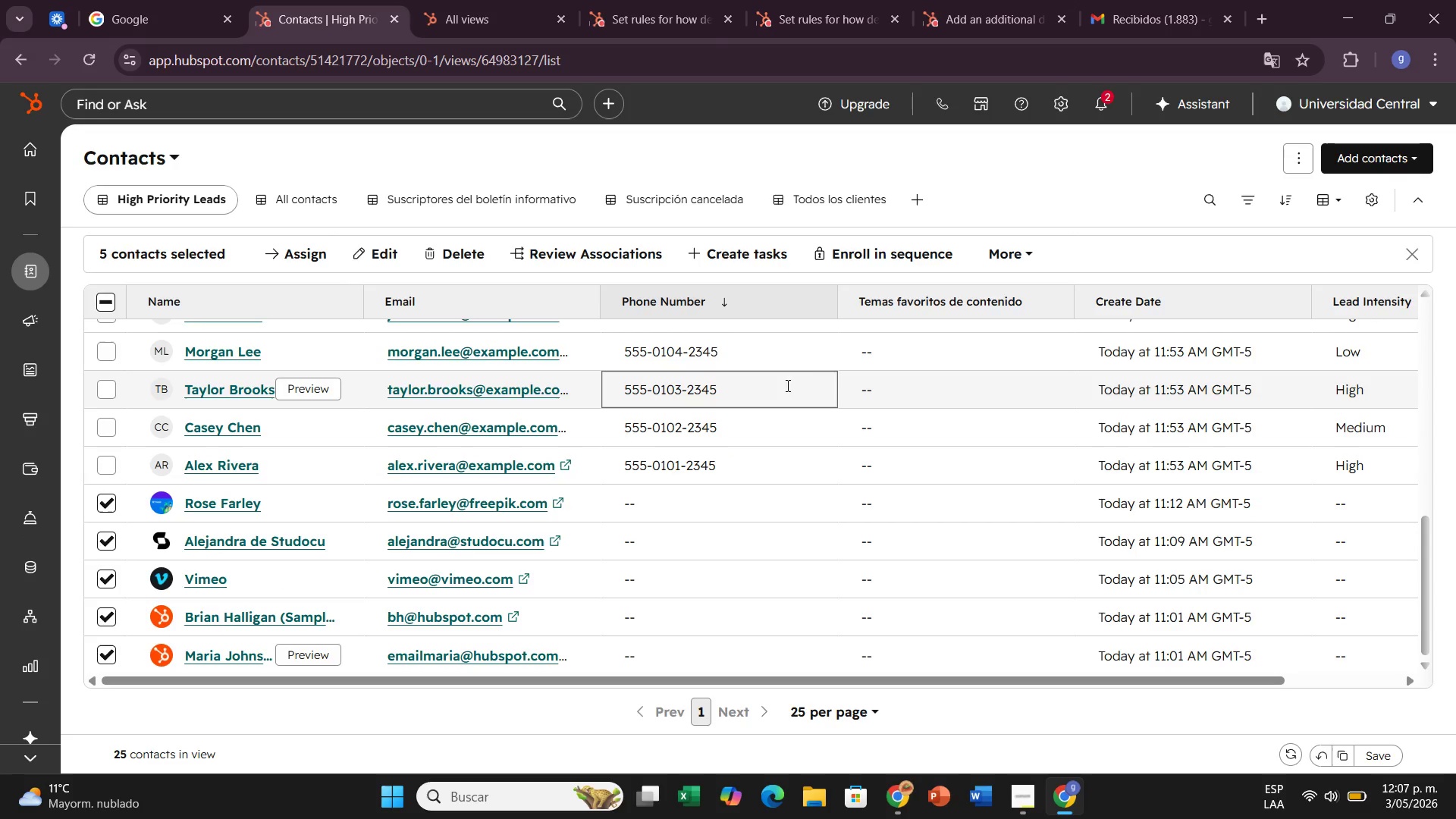 
left_click([441, 262])
 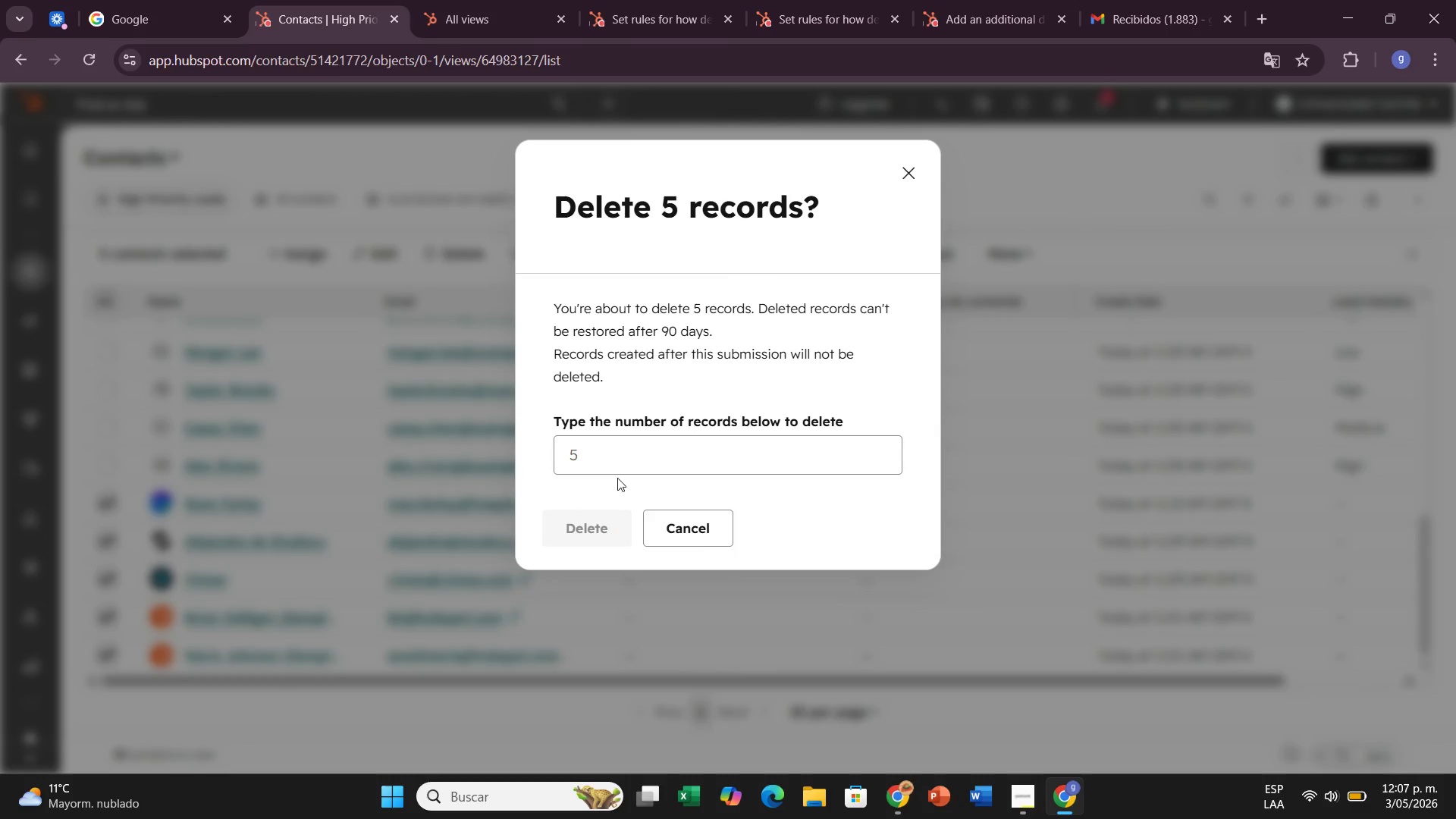 
left_click([621, 447])
 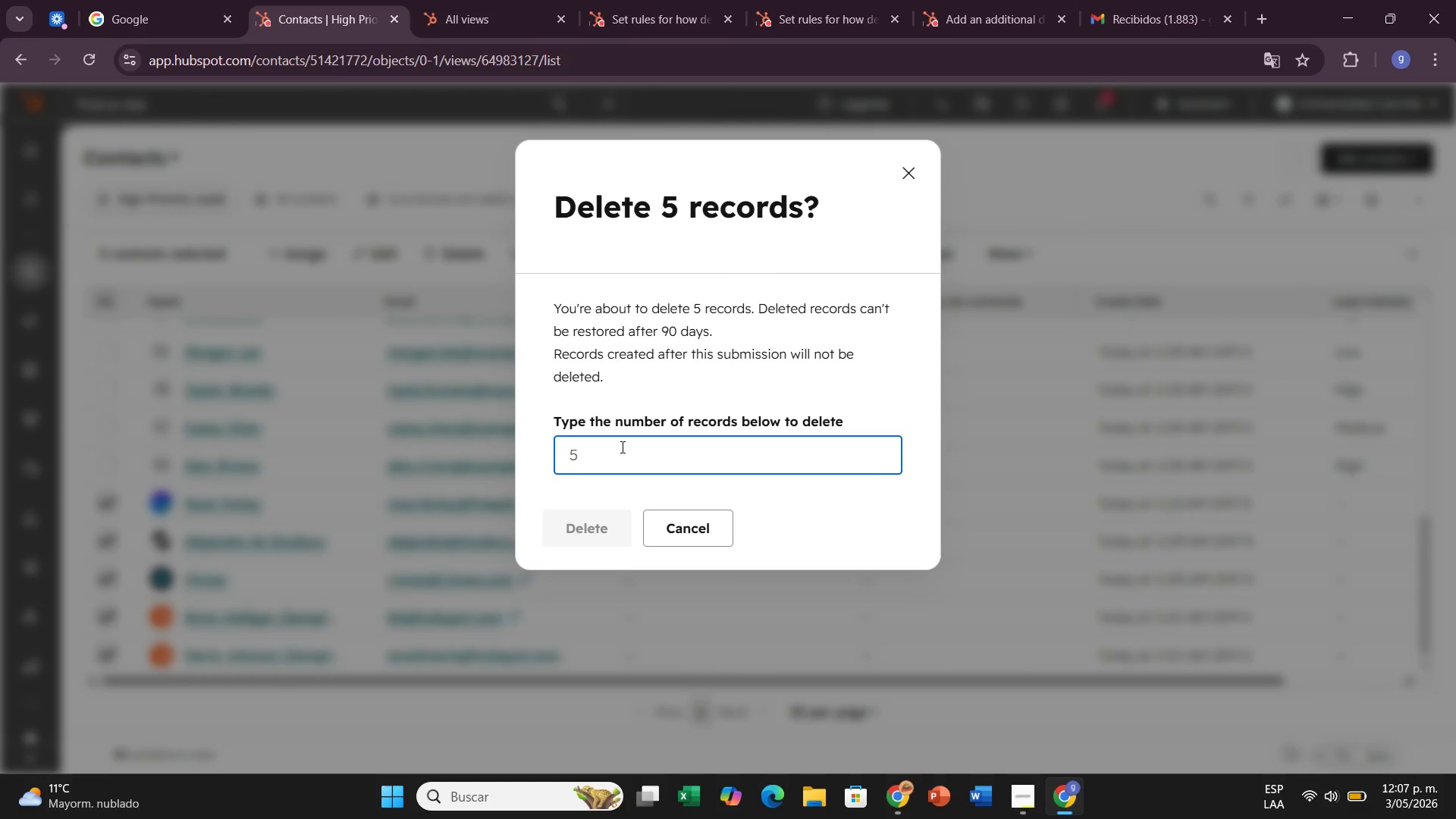 
key(6)
 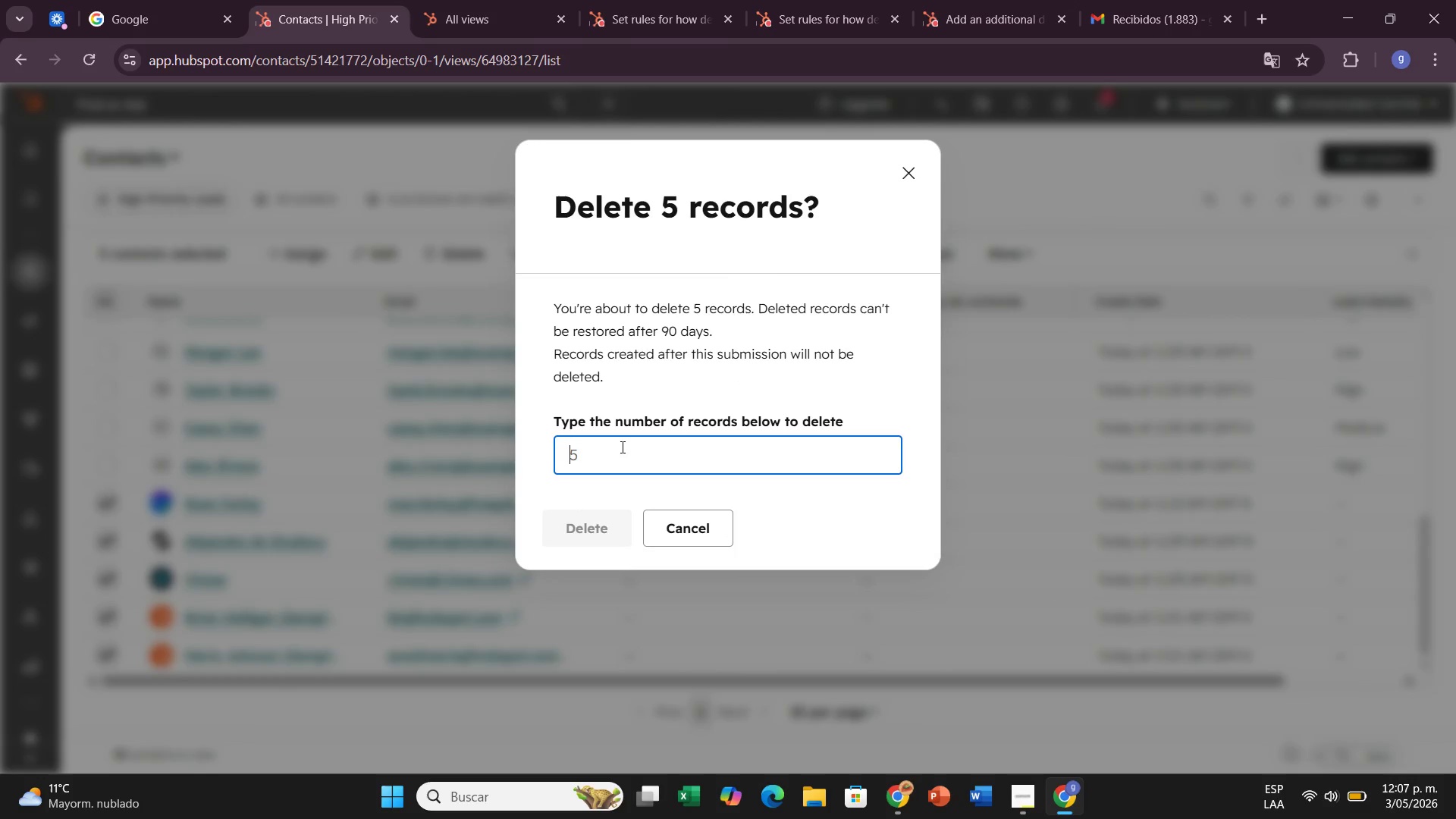 
key(Backspace)
 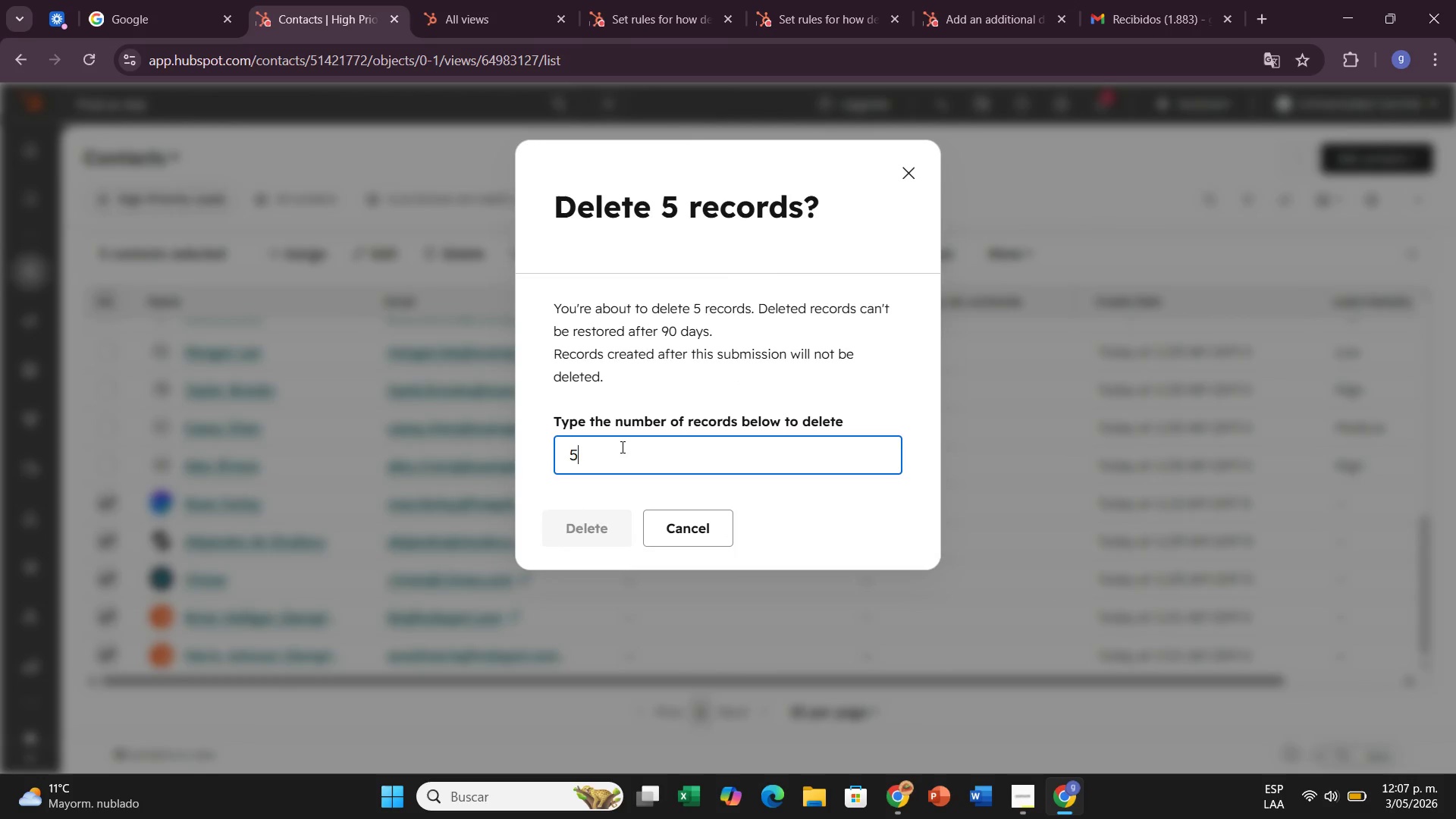 
key(5)
 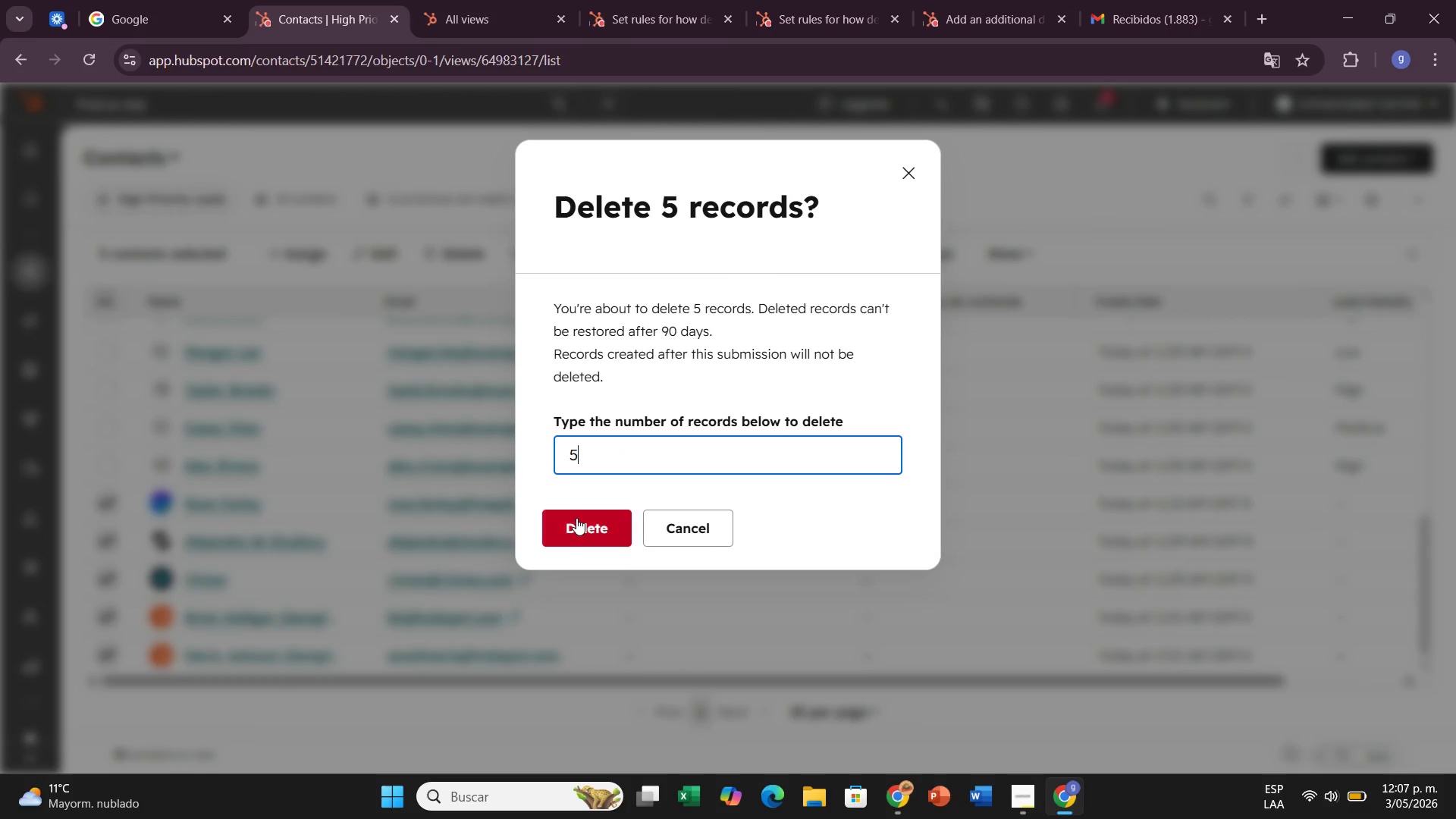 
left_click([576, 518])
 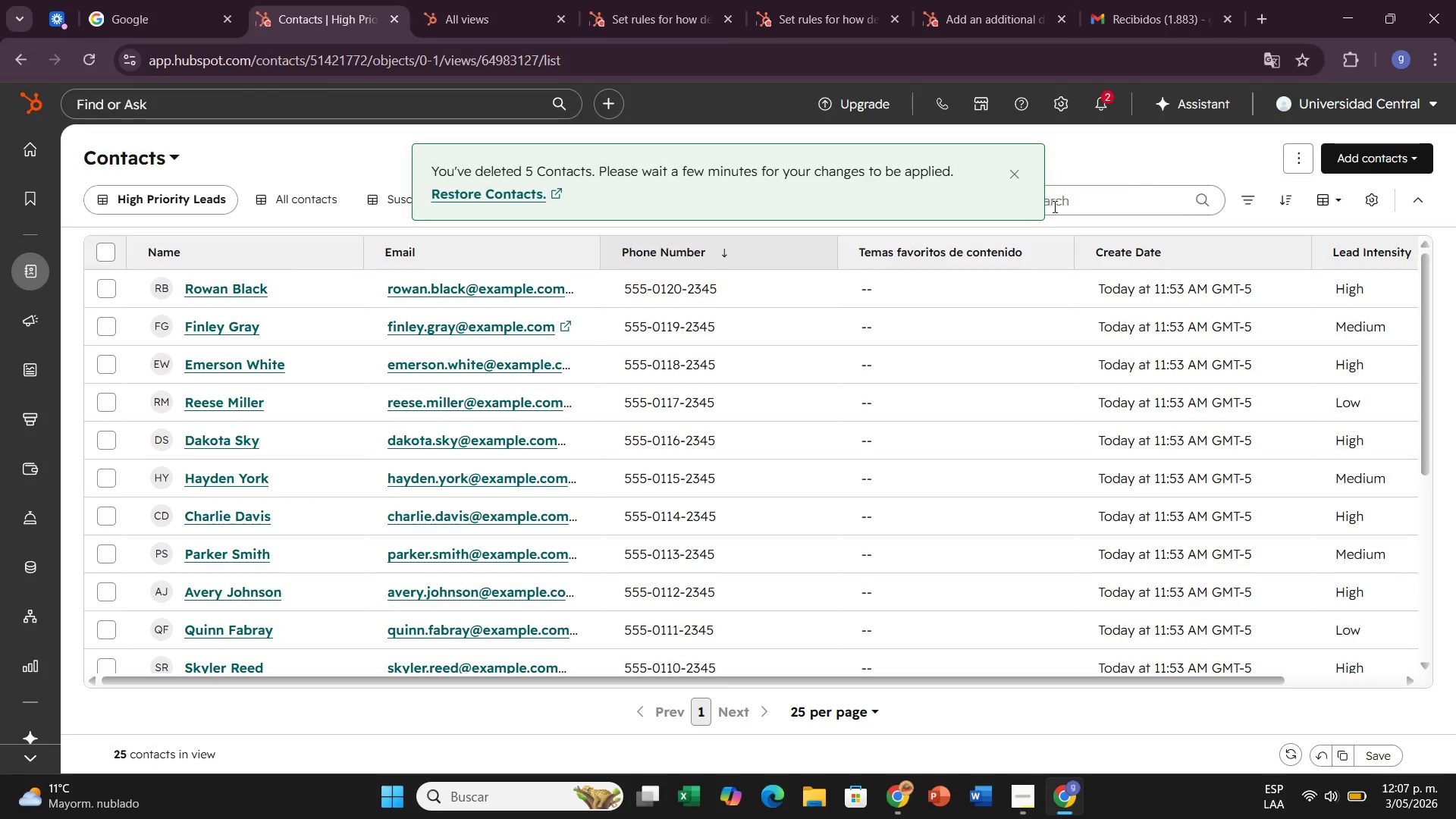 
left_click([1020, 178])
 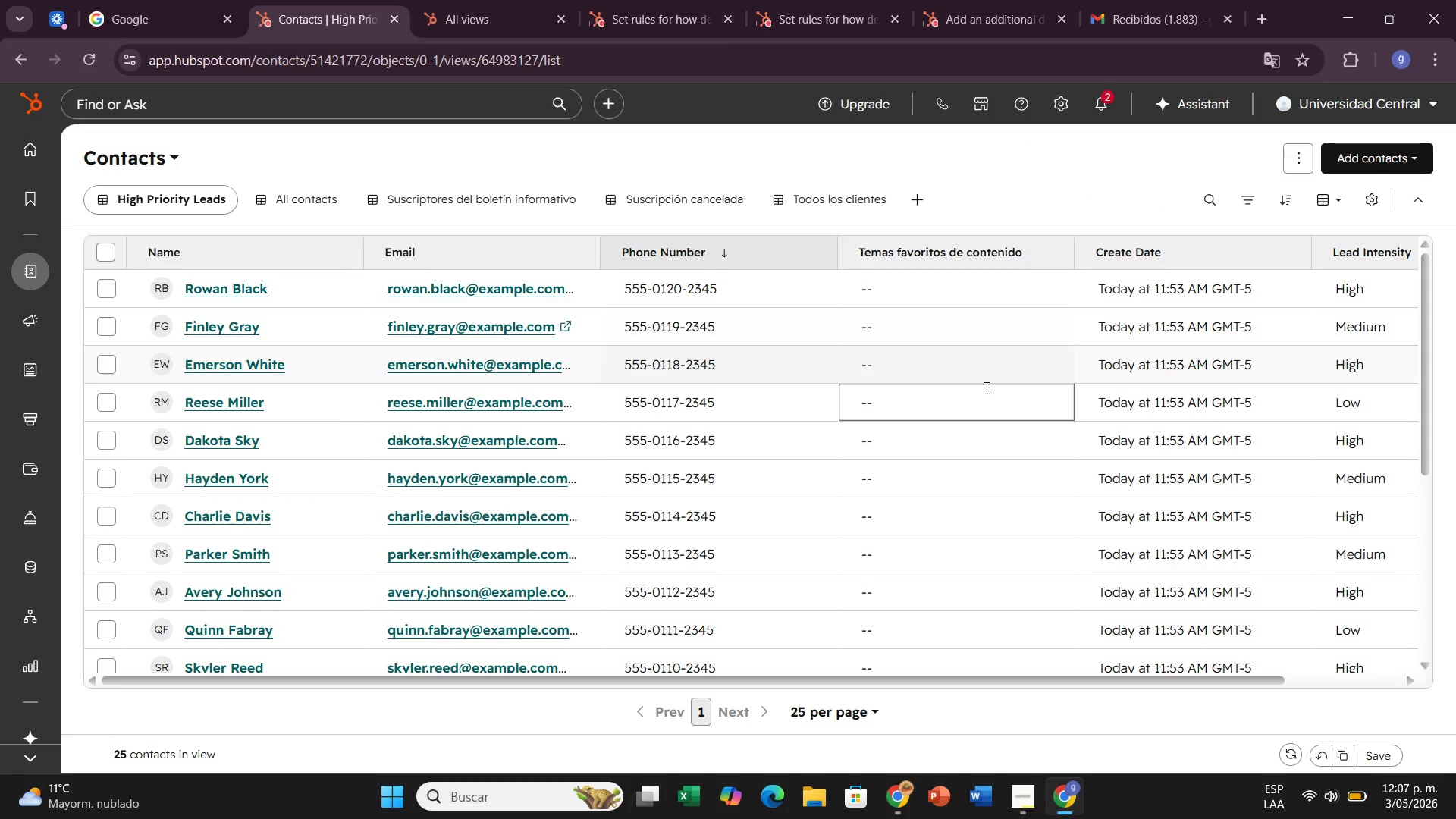 
scroll: coordinate [985, 388], scroll_direction: up, amount: 4.0
 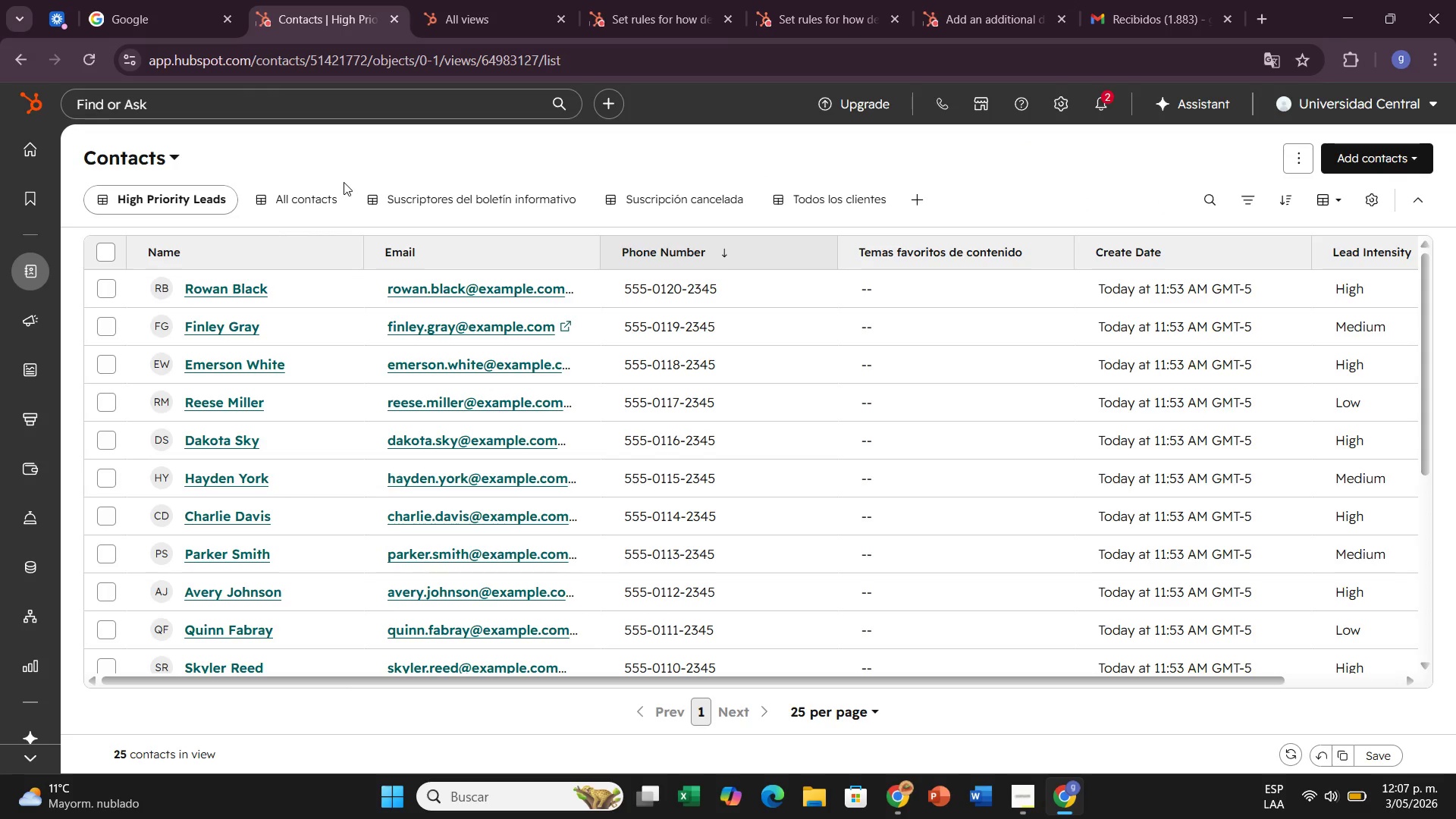 
wait(13.31)
 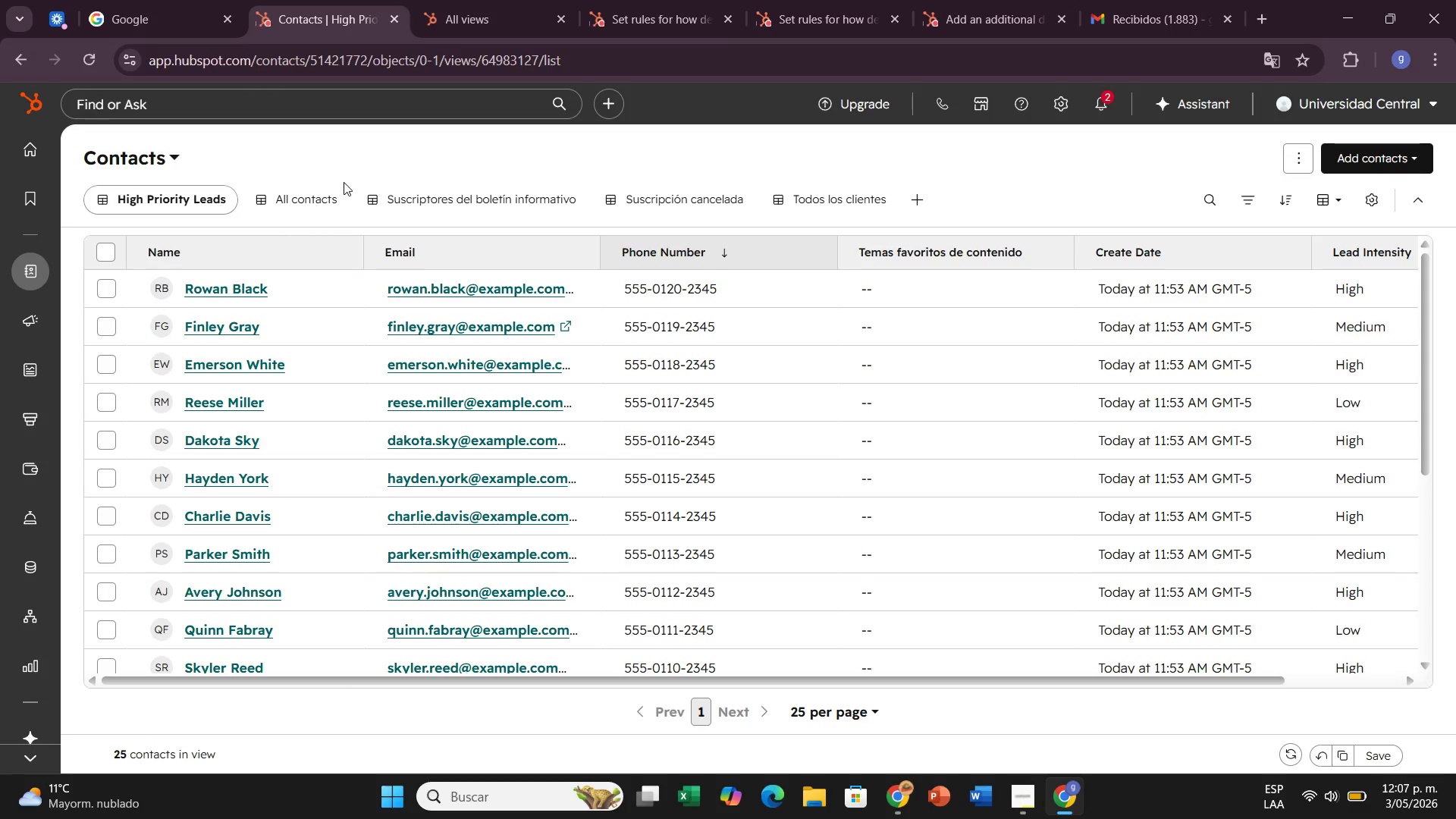 
left_click([326, 202])
 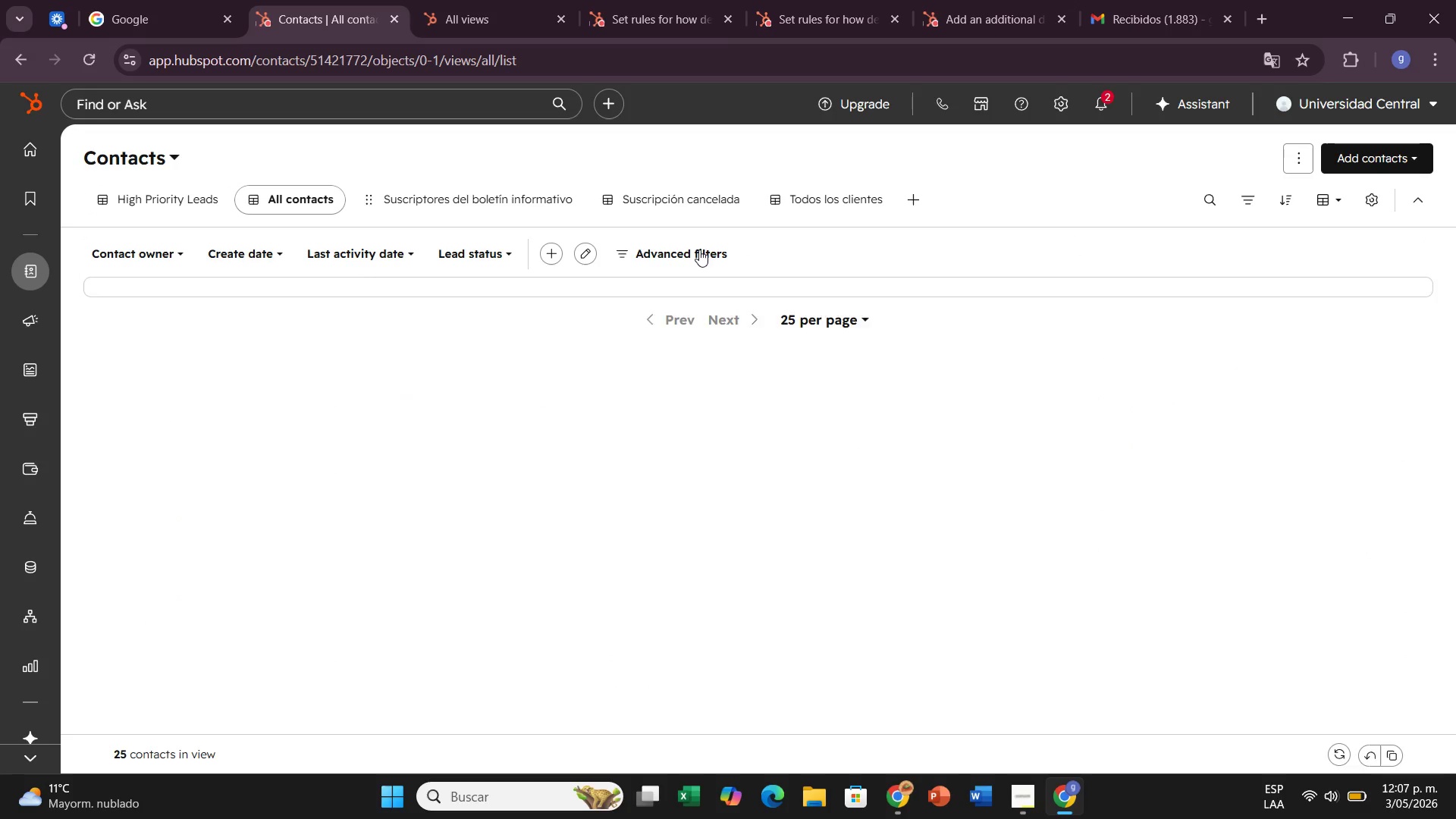 
left_click([699, 249])
 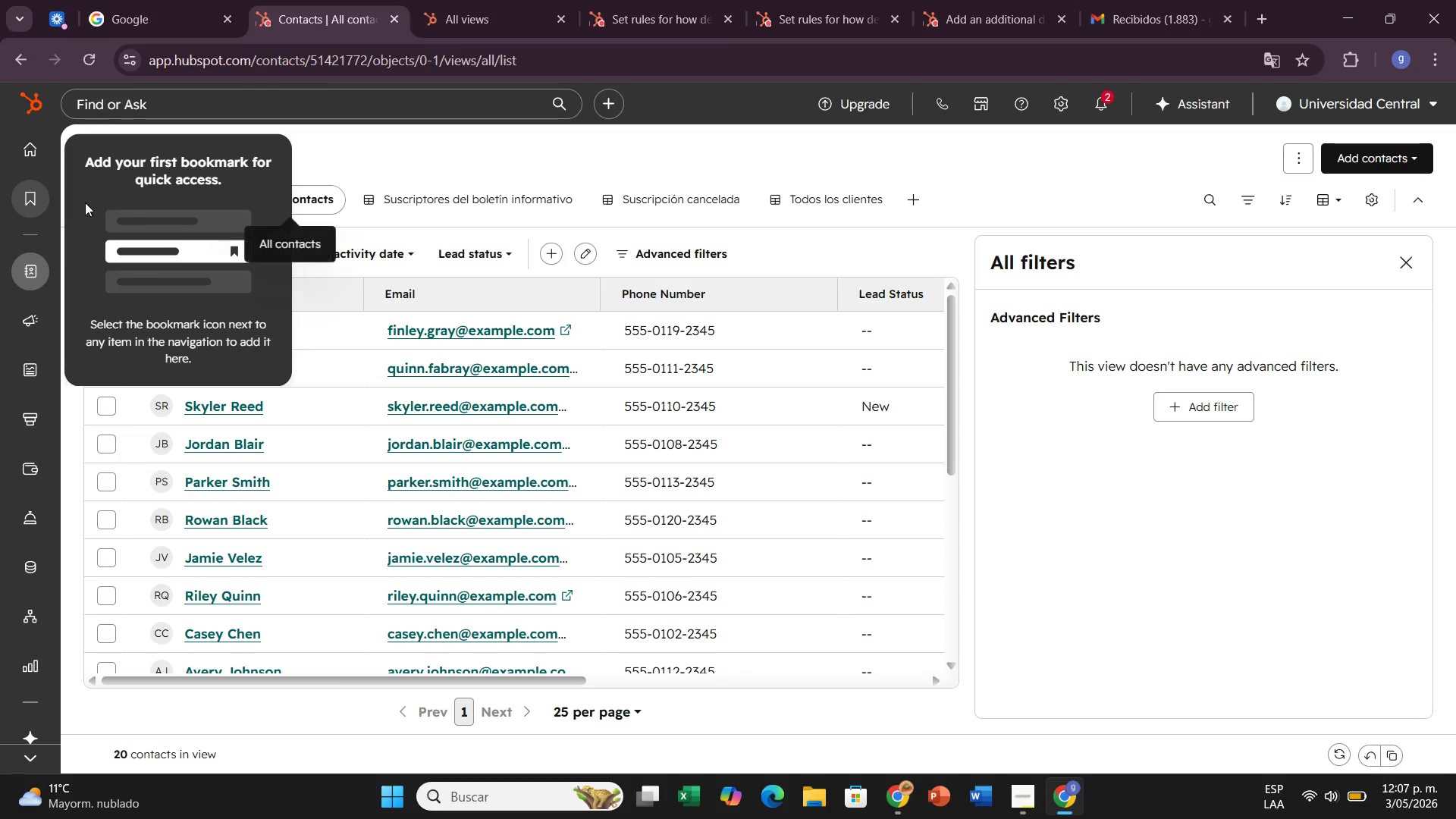 
scroll: coordinate [667, 249], scroll_direction: up, amount: 1.0
 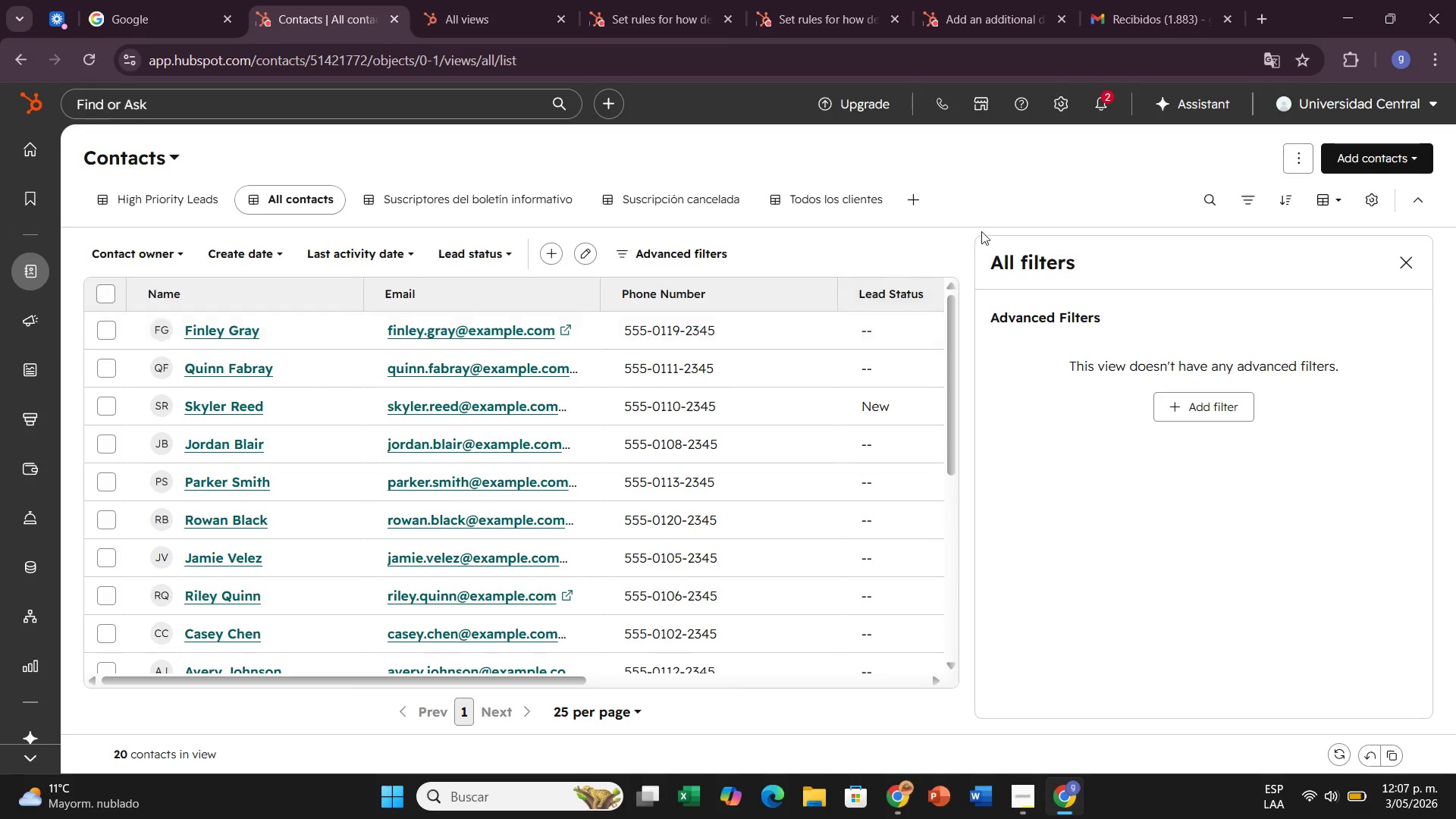 
left_click([1420, 269])
 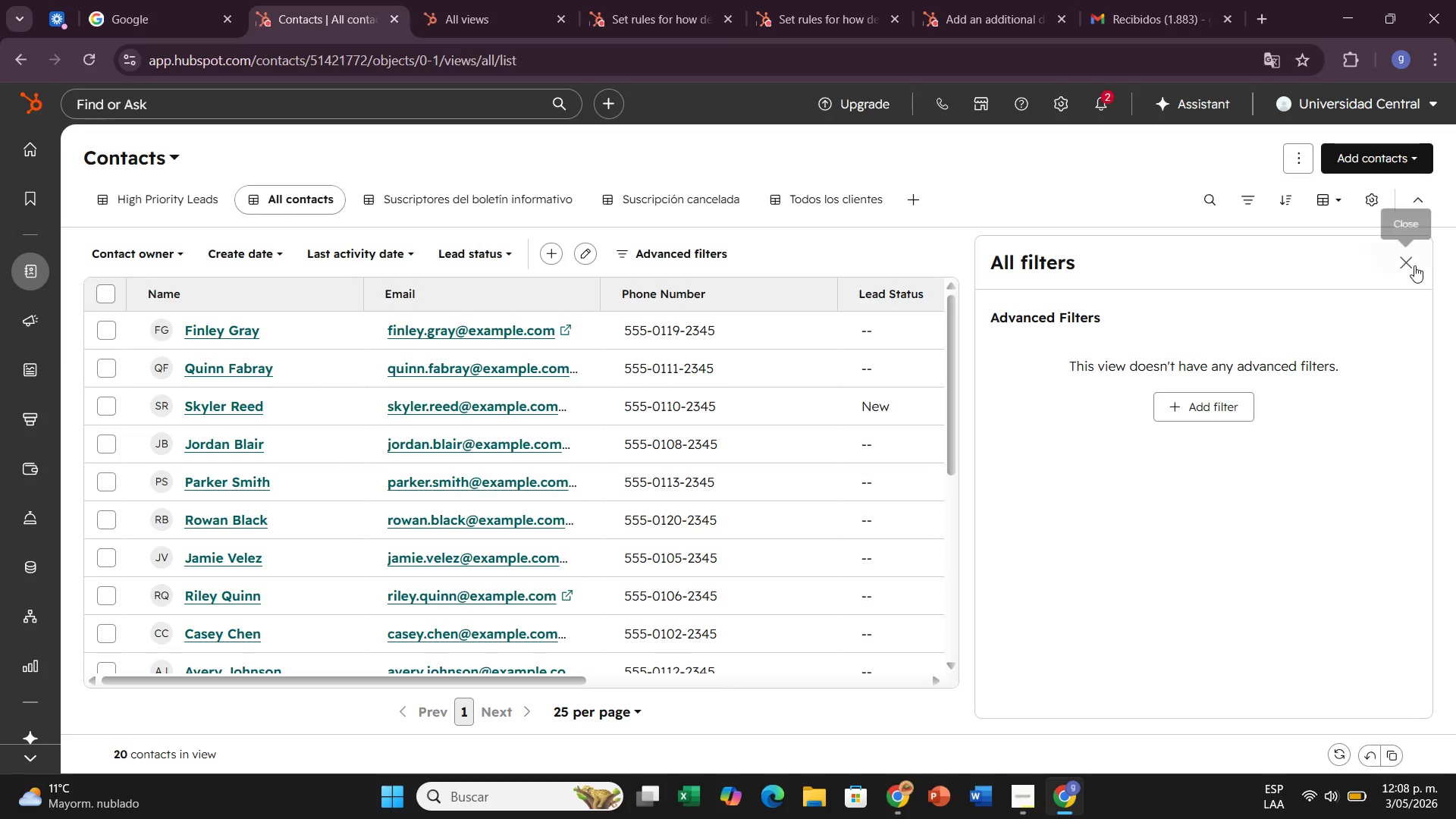 
left_click([1414, 265])
 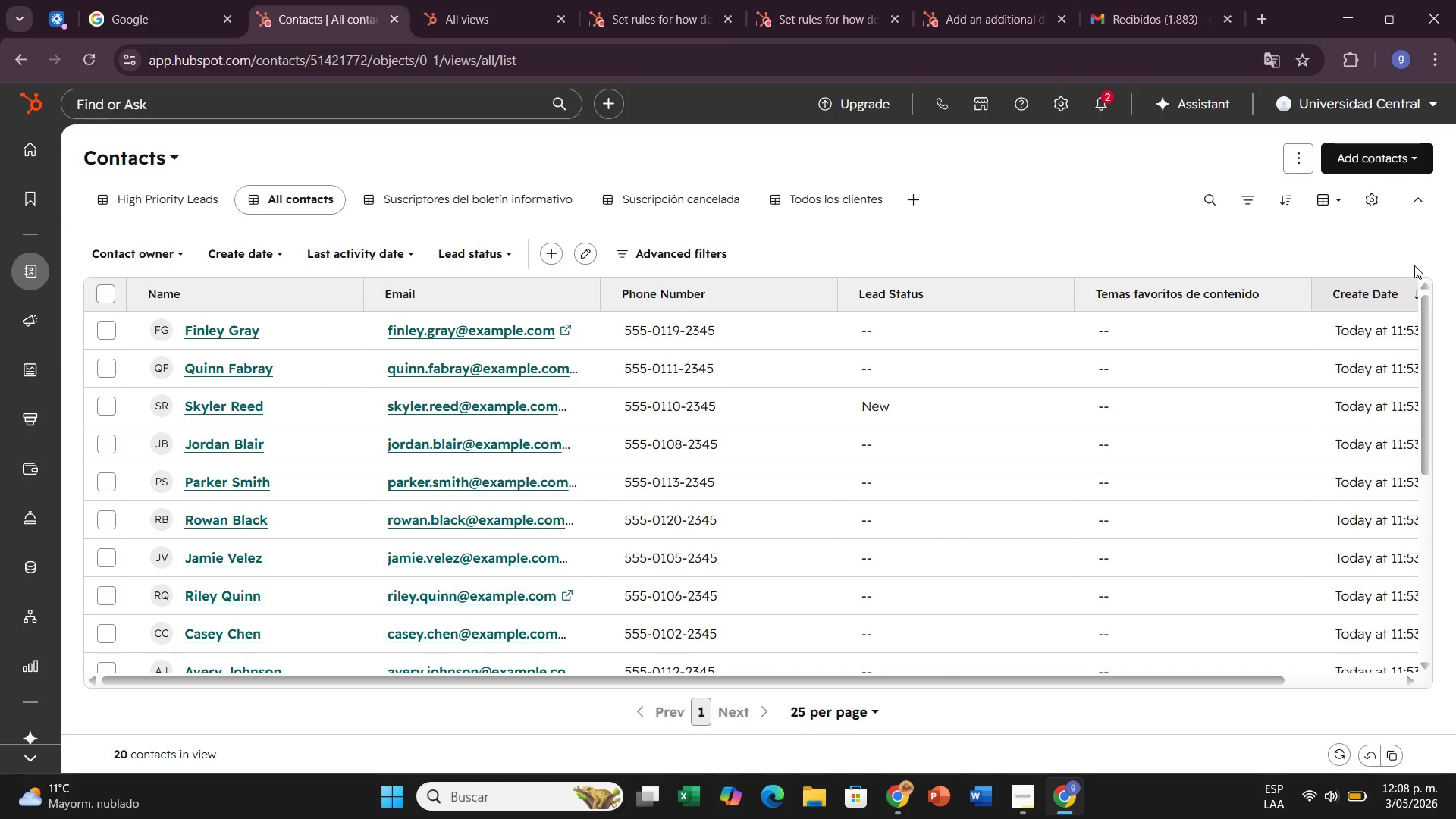 
wait(6.7)
 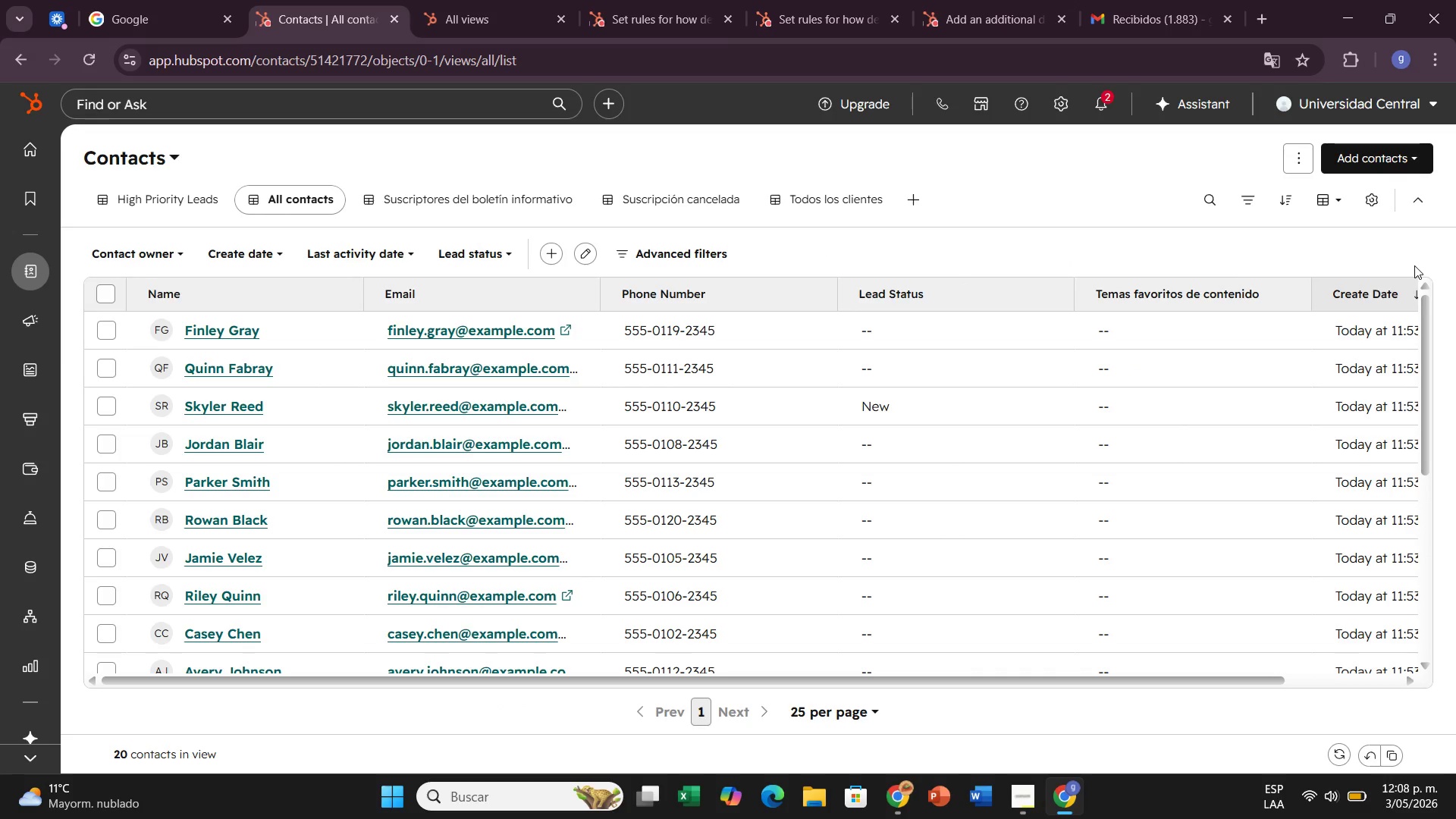 
scroll: coordinate [824, 307], scroll_direction: up, amount: 1.0
 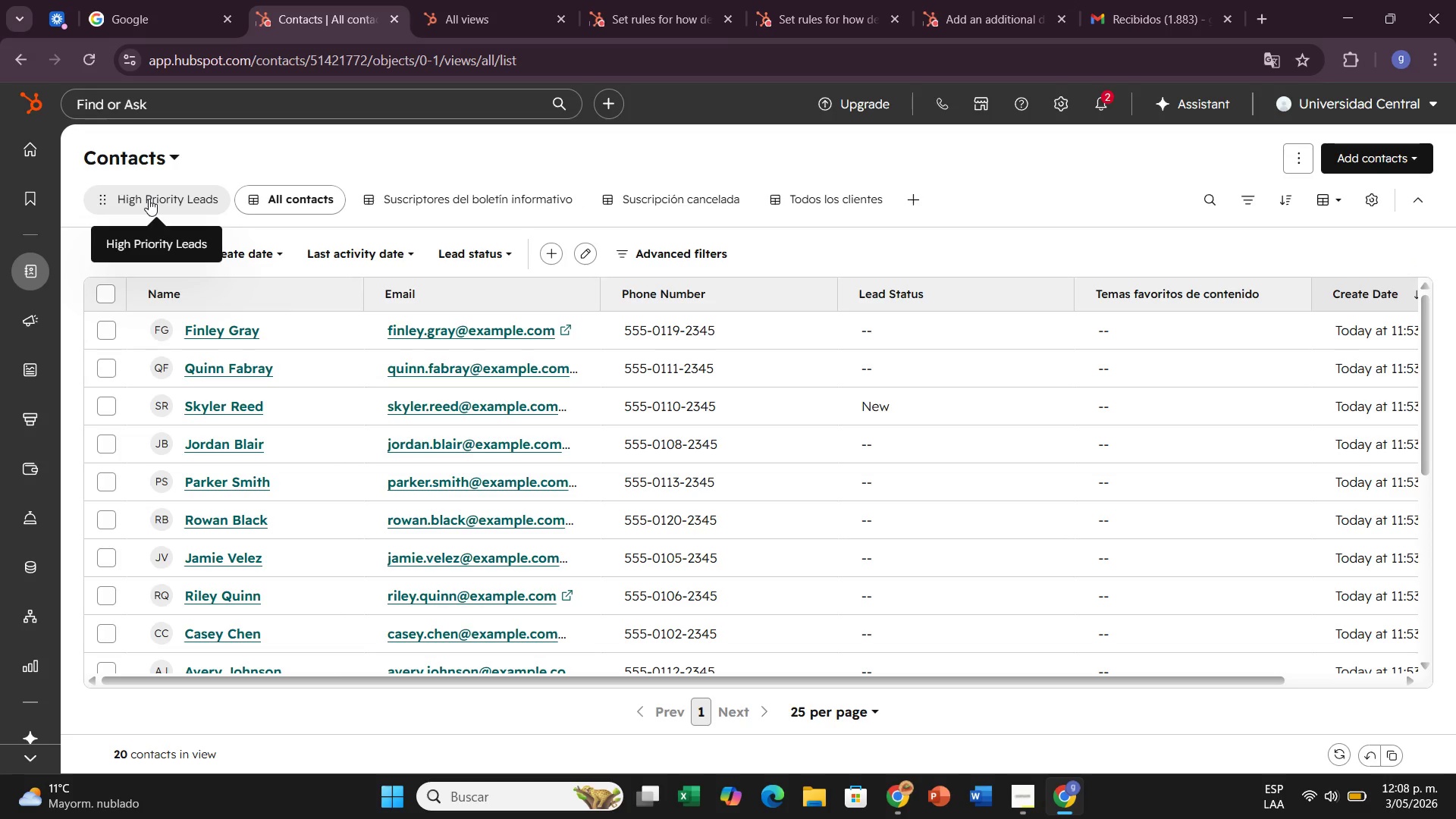 
left_click([149, 199])
 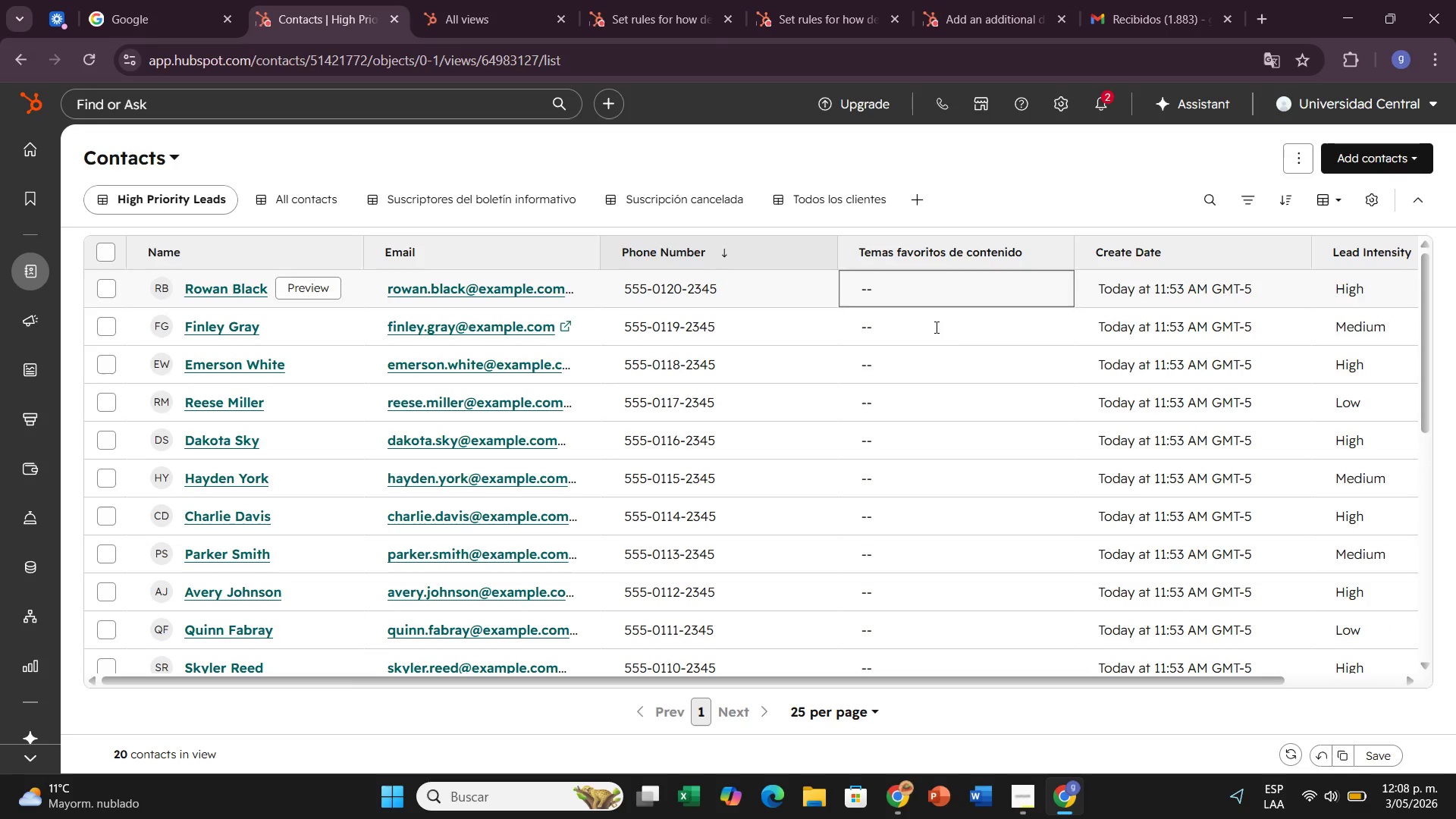 
scroll: coordinate [1442, 378], scroll_direction: down, amount: 7.0
 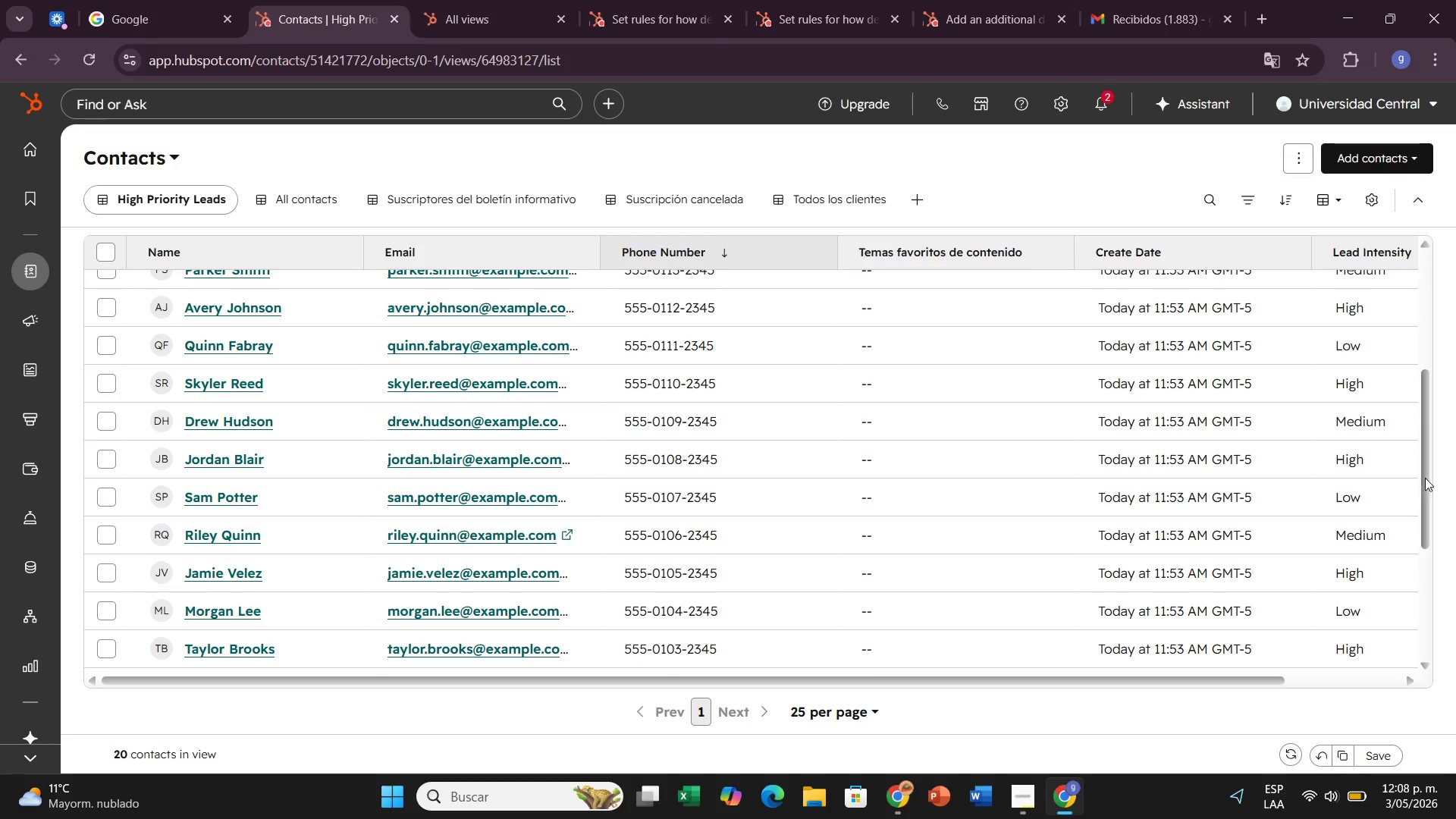 
left_click_drag(start_coordinate=[1425, 478], to_coordinate=[1410, 671])
 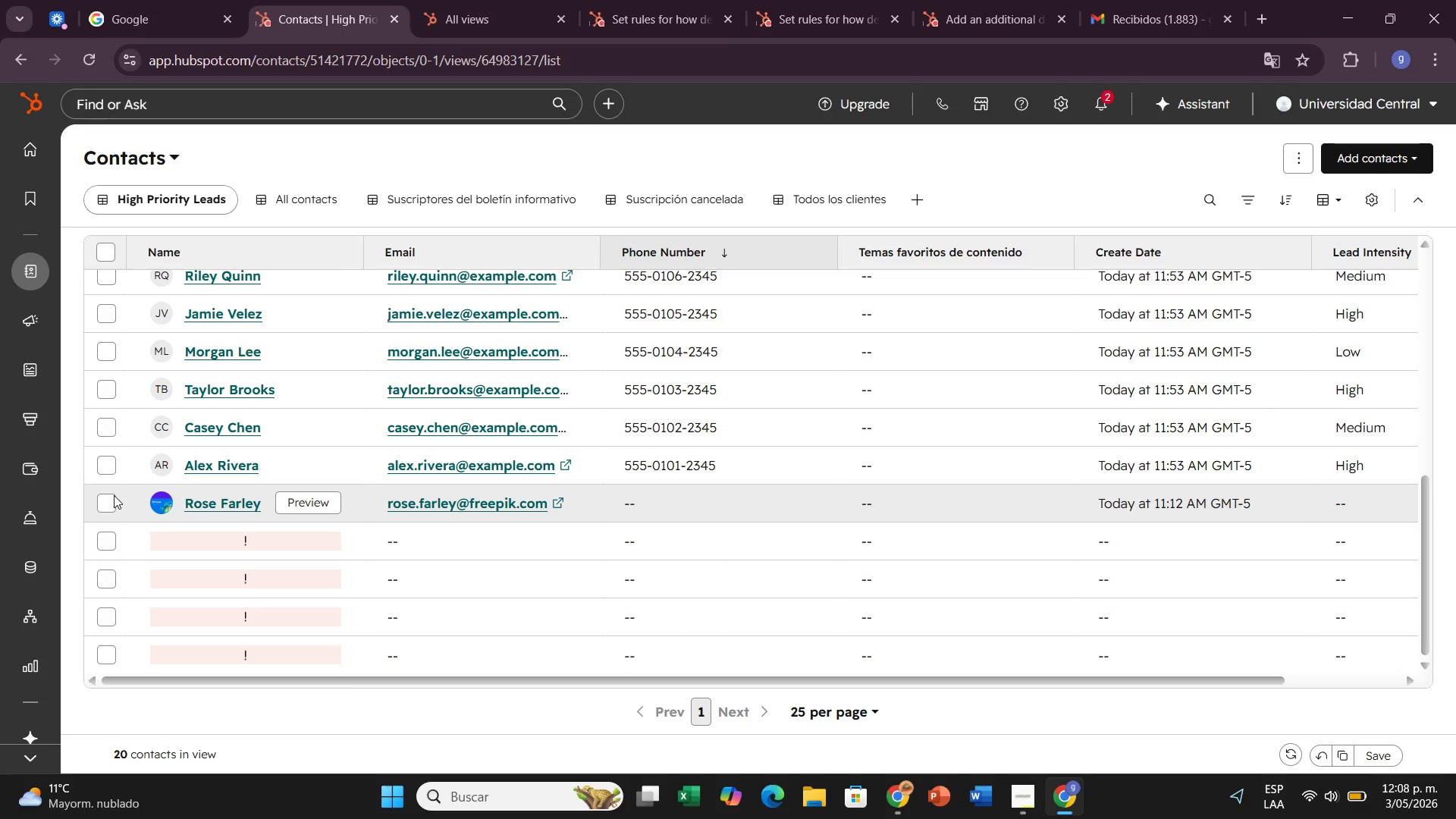 
left_click([103, 497])
 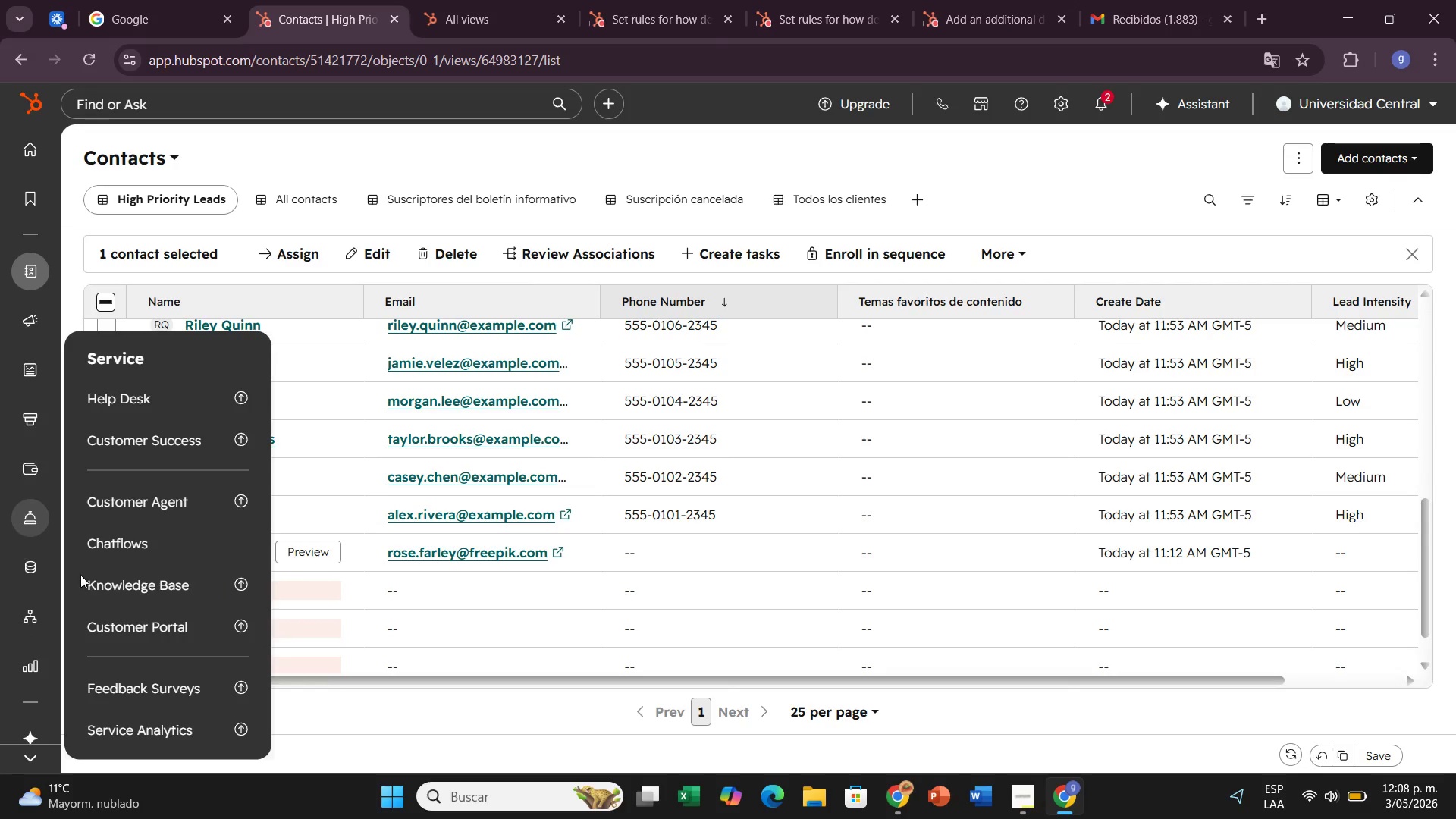 
left_click([166, 590])
 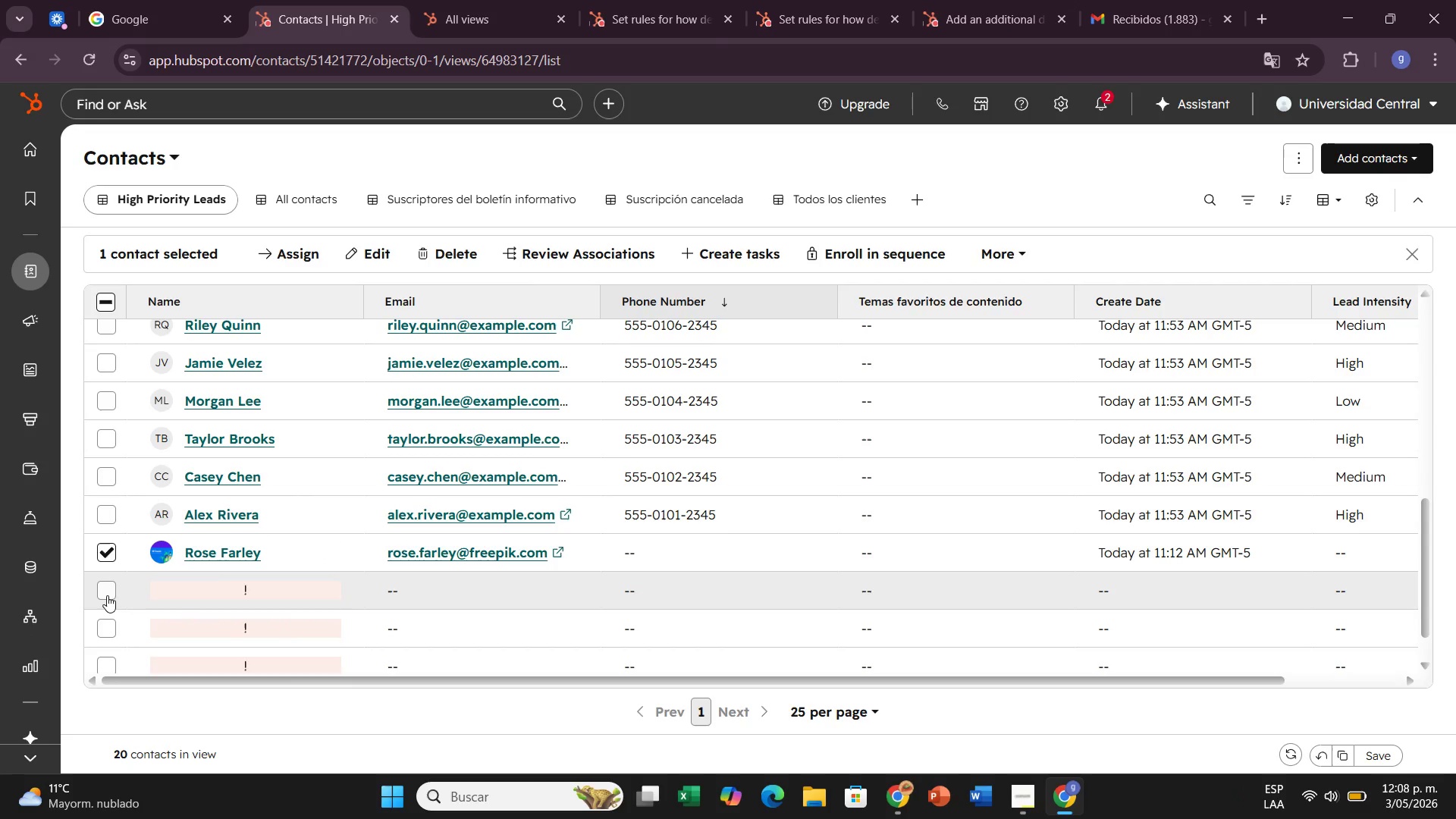 
left_click([106, 595])
 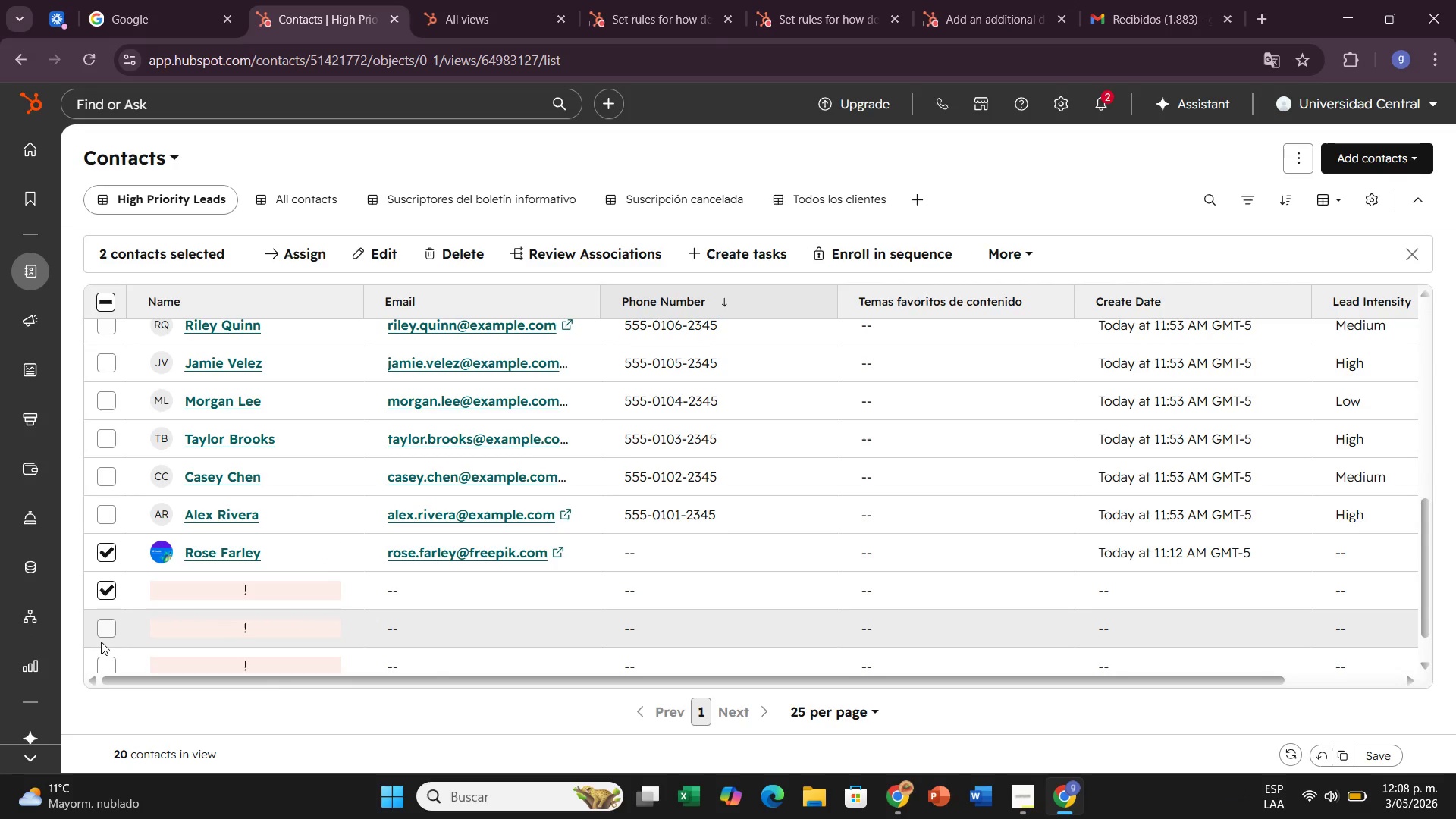 
left_click([101, 642])
 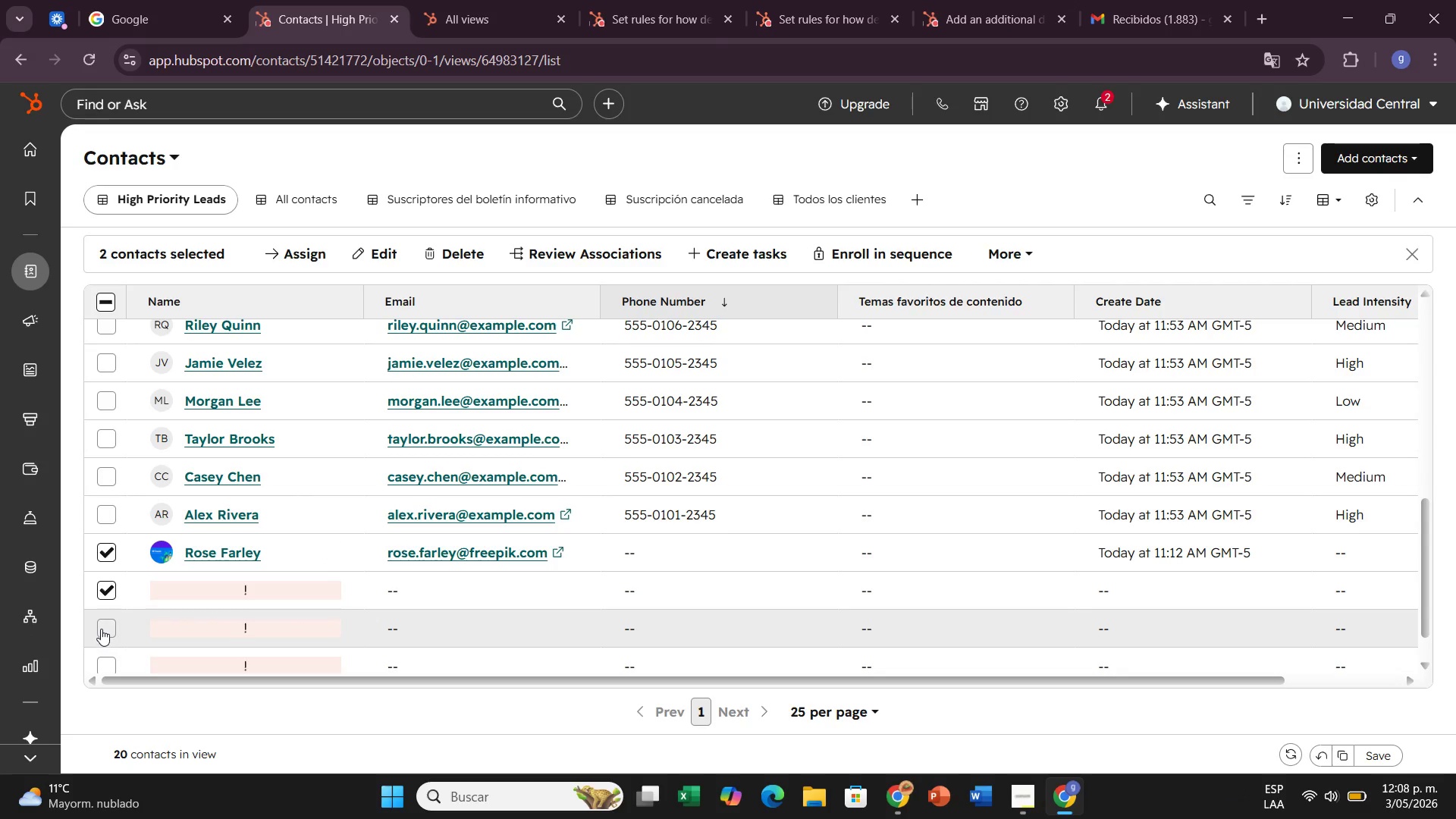 
left_click([101, 629])
 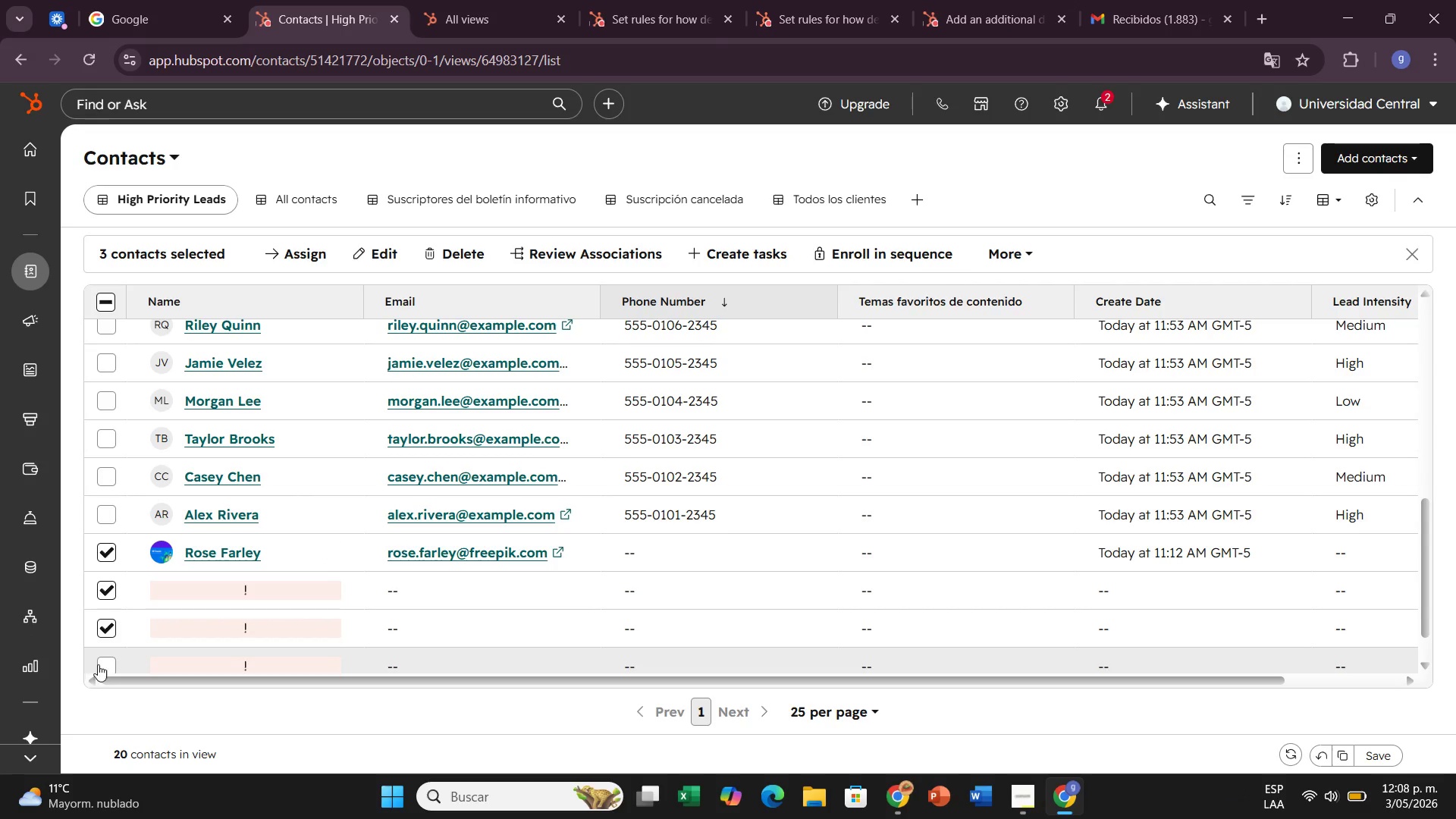 
left_click([103, 663])
 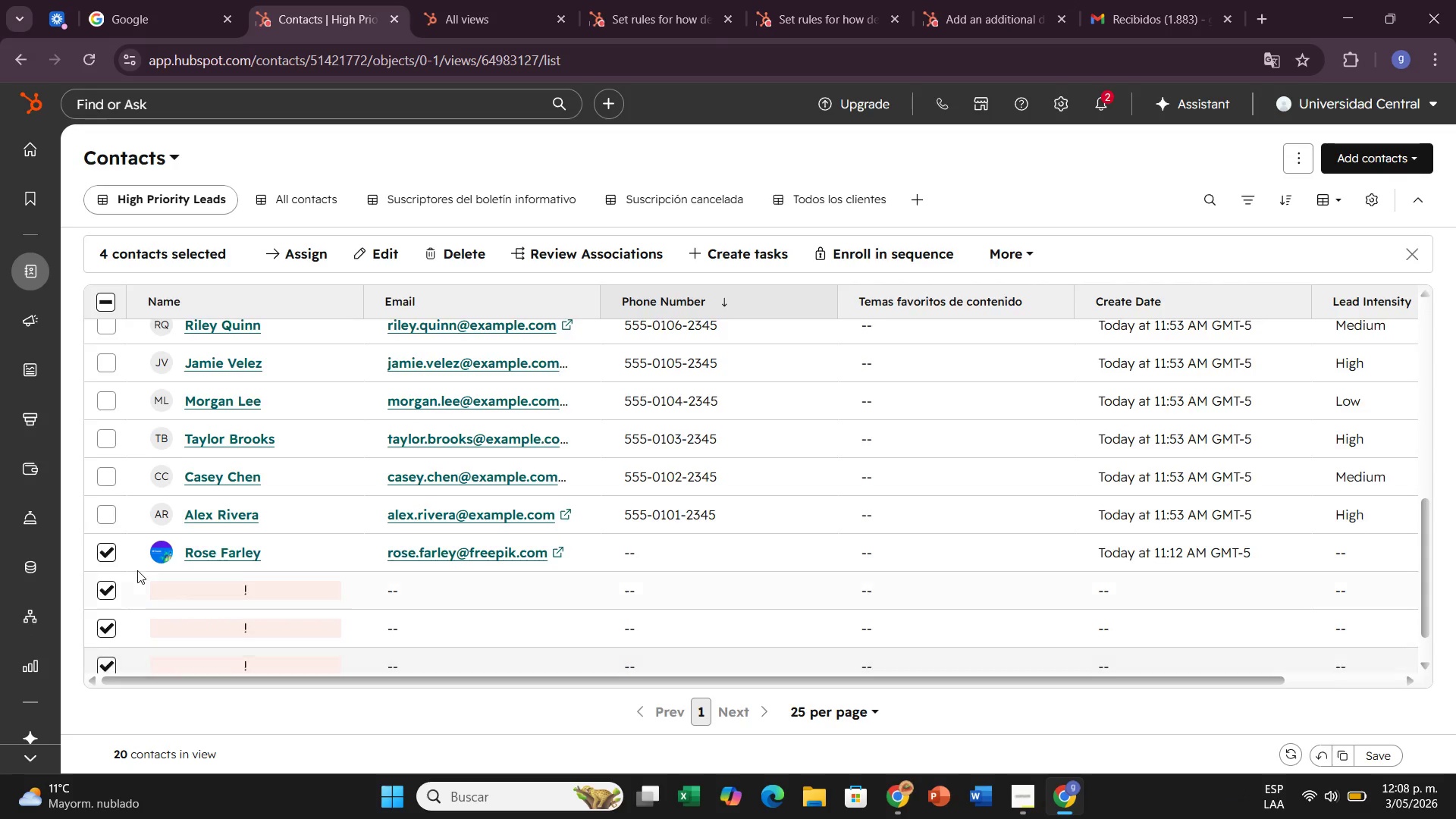 
scroll: coordinate [131, 588], scroll_direction: down, amount: 3.0
 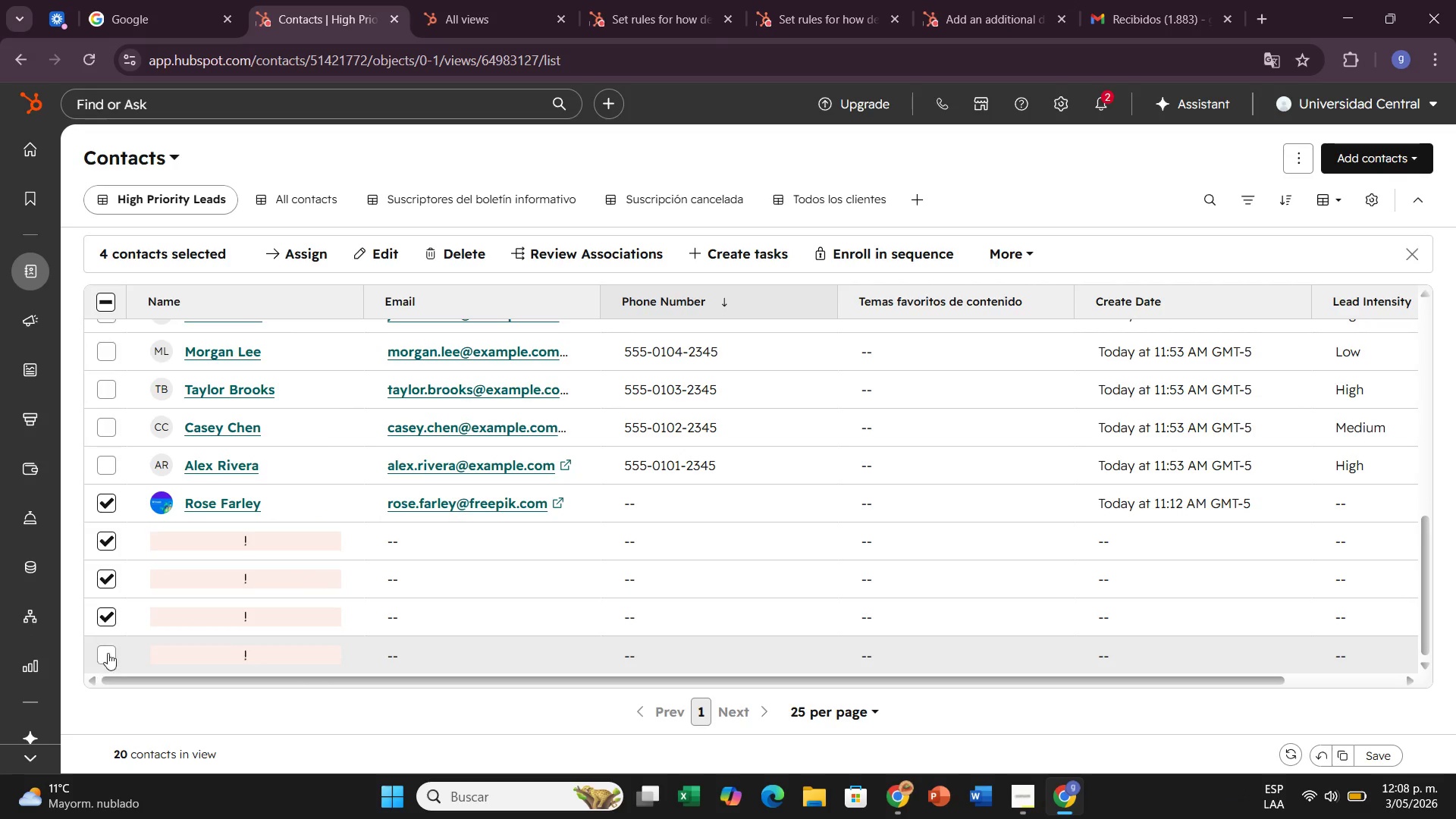 
double_click([113, 646])
 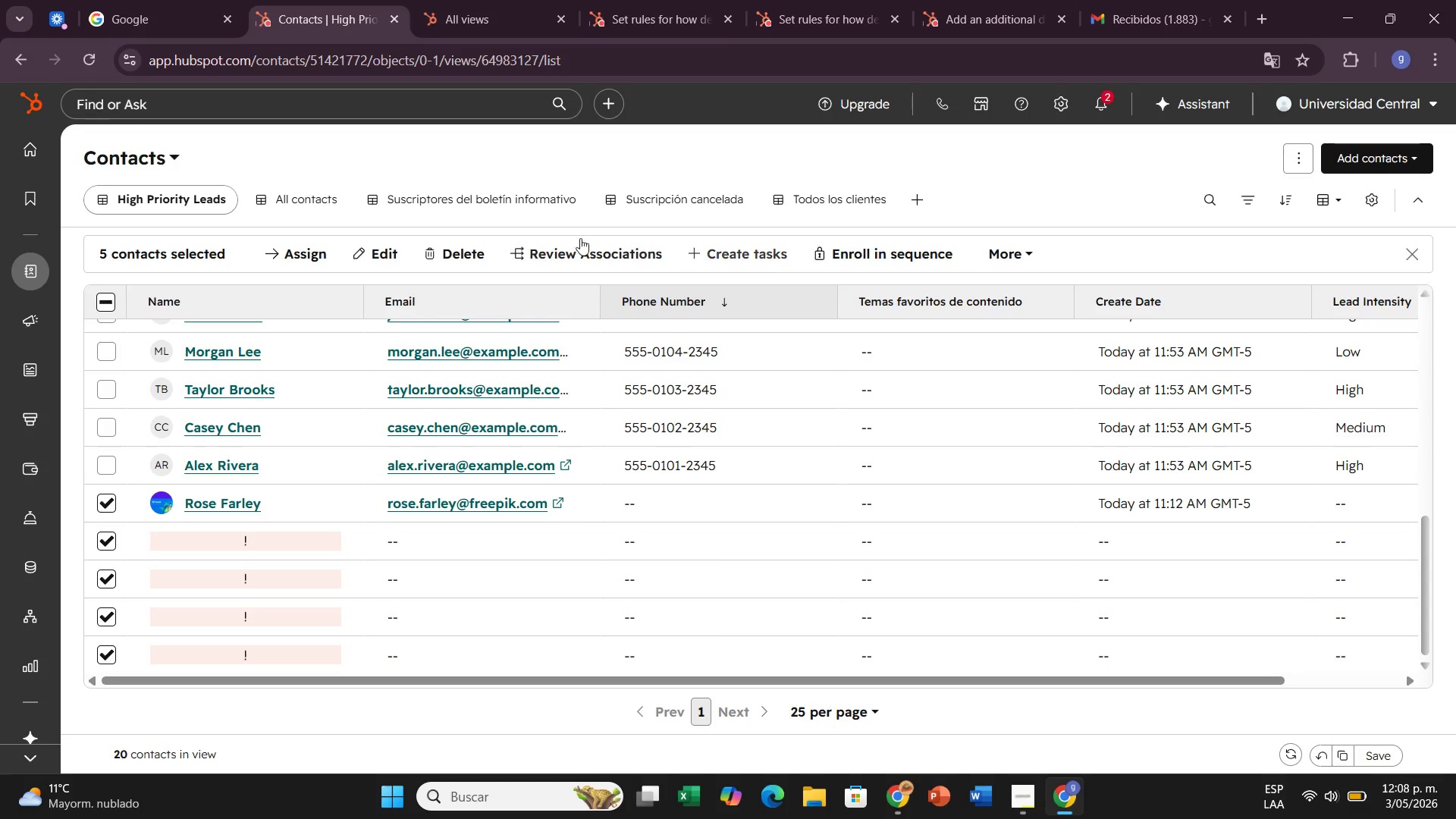 
left_click([463, 249])
 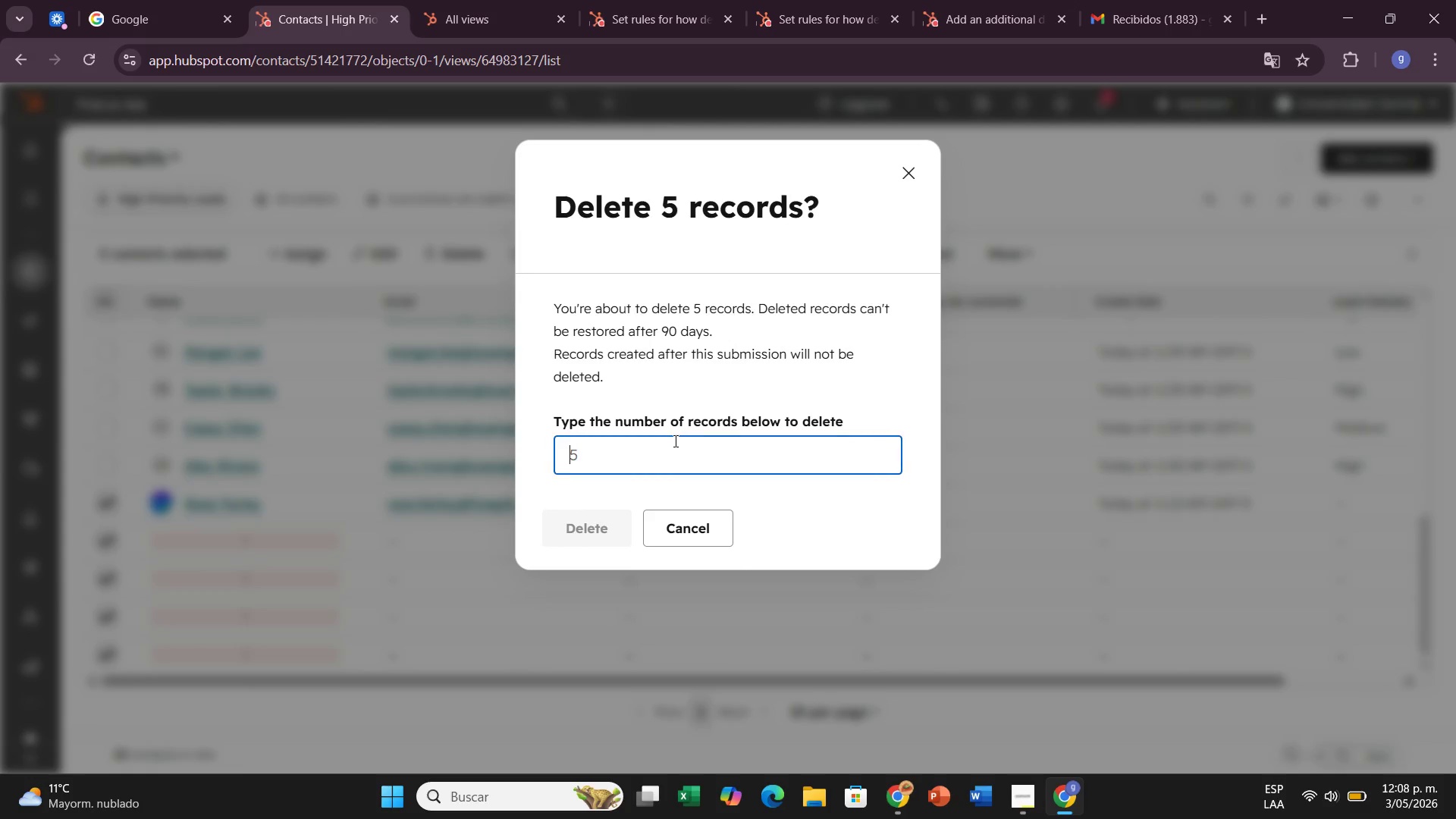 
key(5)
 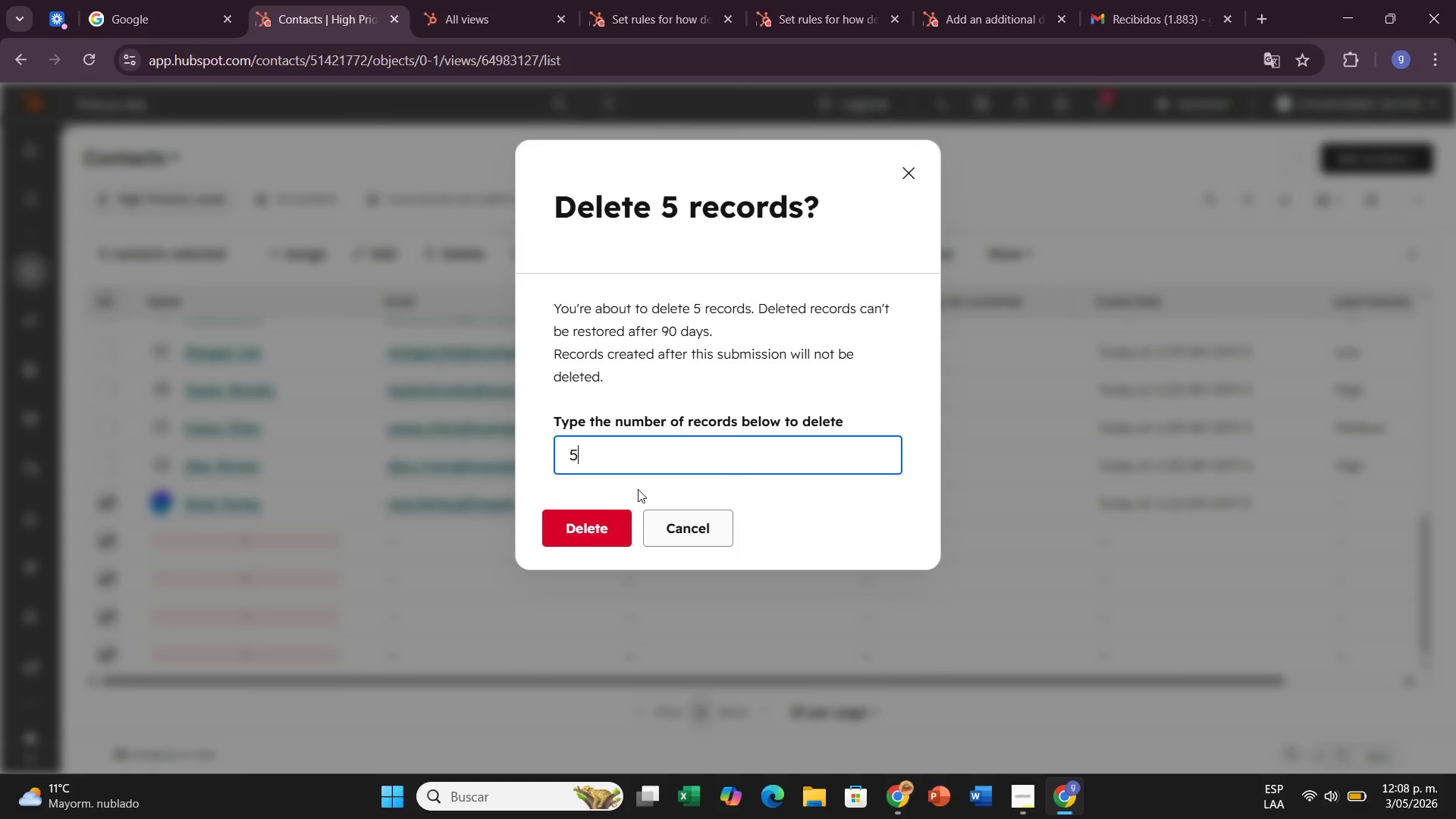 
left_click_drag(start_coordinate=[589, 533], to_coordinate=[589, 541])
 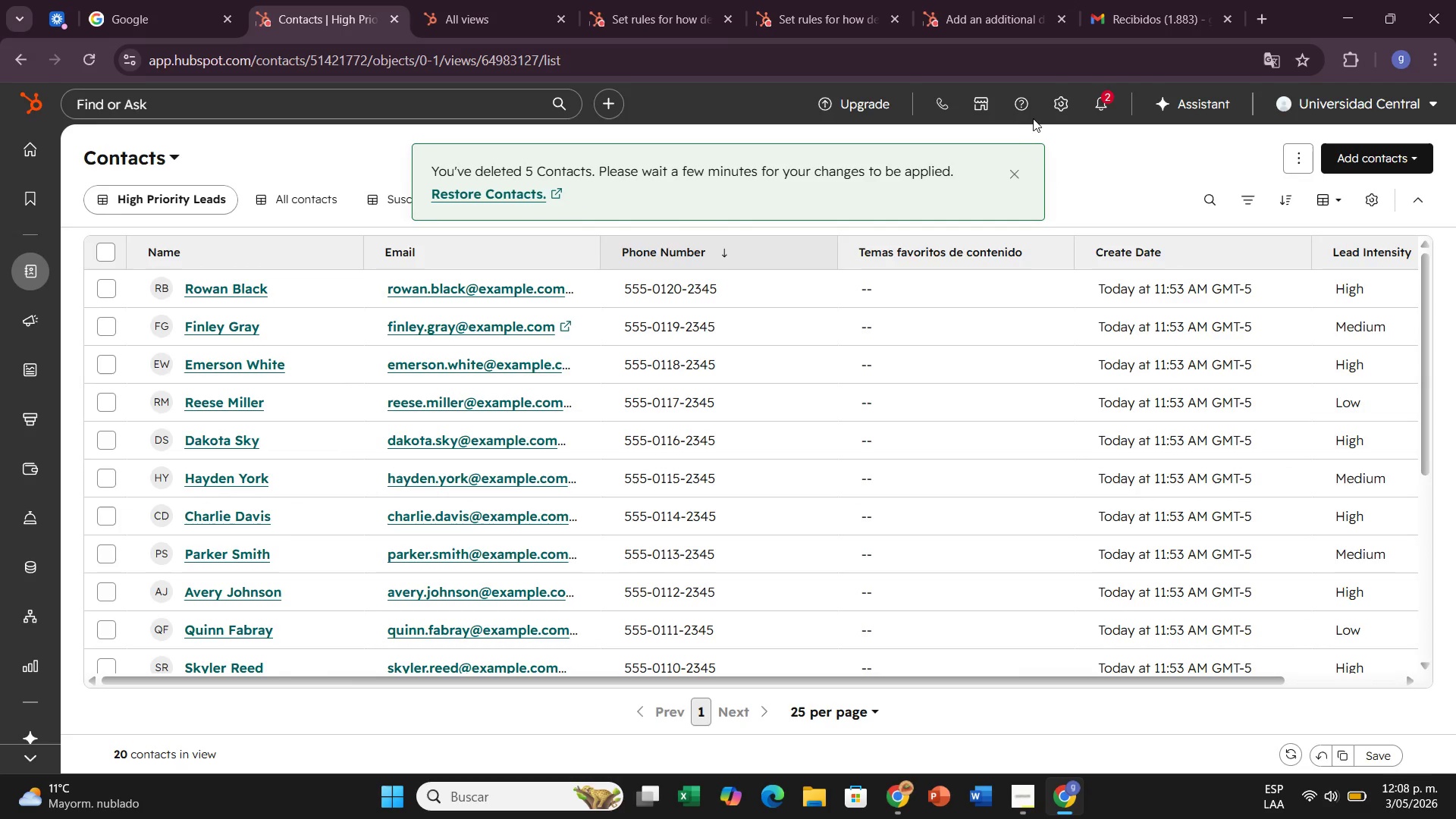 
left_click([1018, 175])
 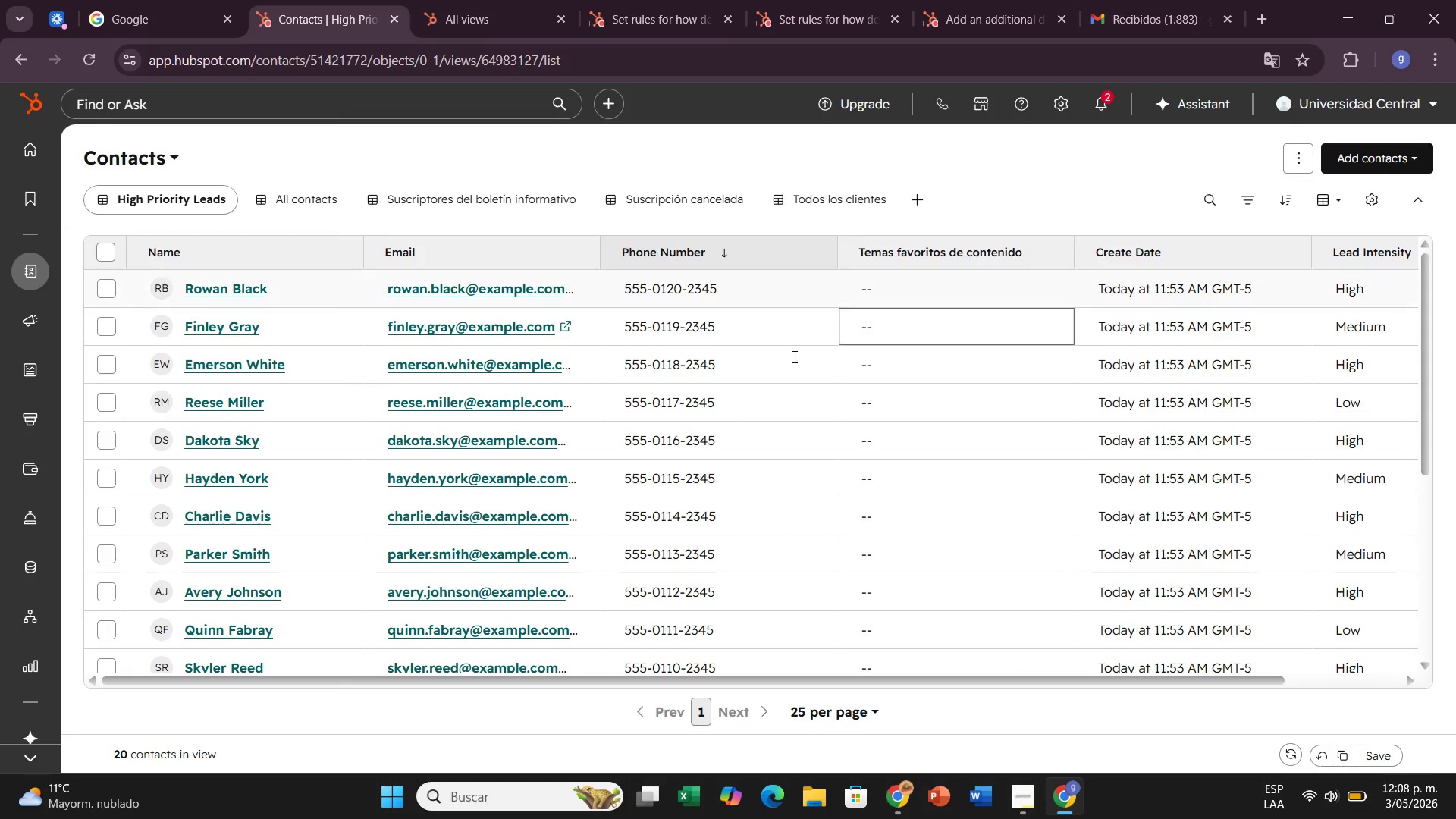 
scroll: coordinate [704, 465], scroll_direction: up, amount: 4.0
 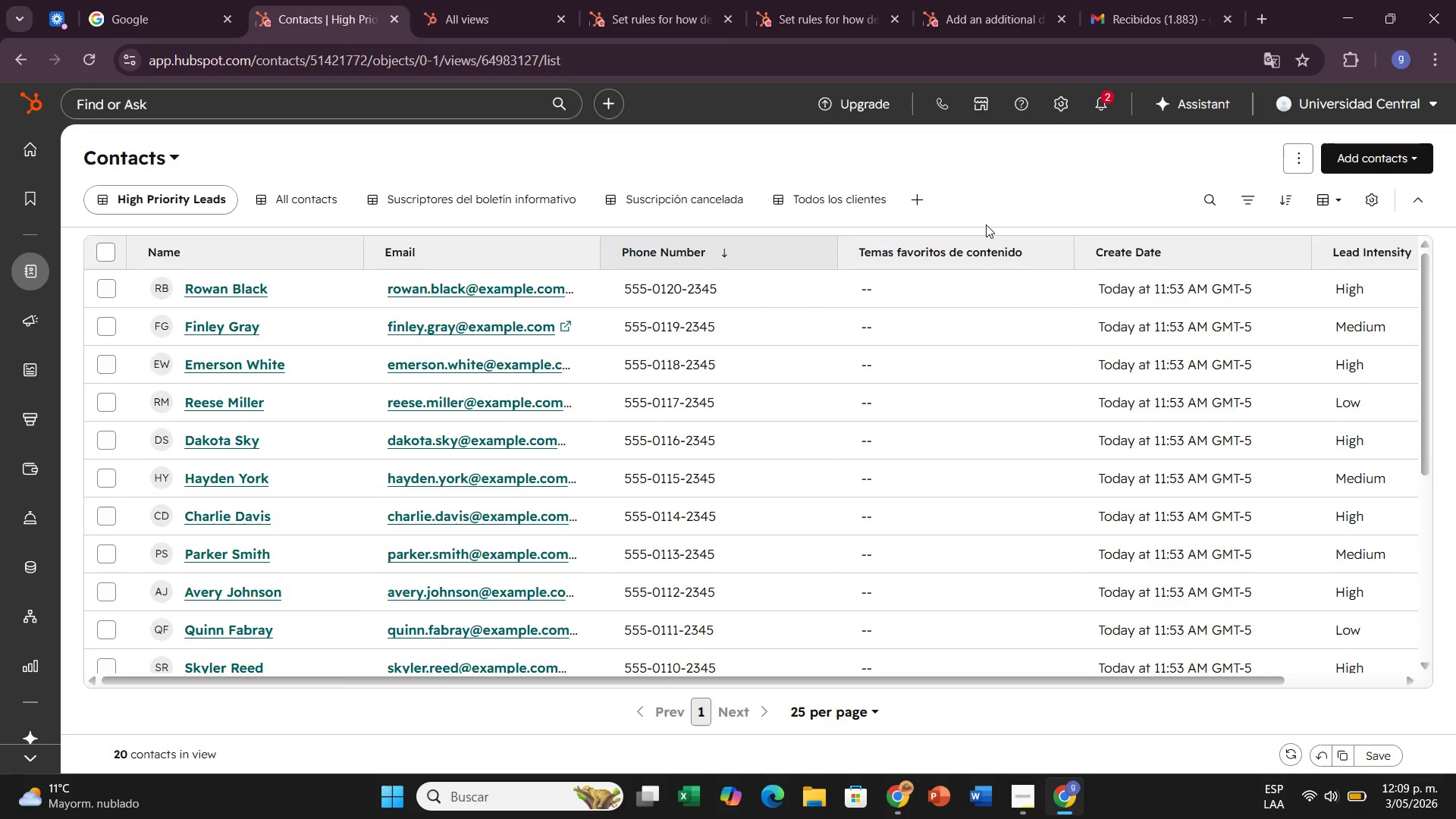 
wait(28.89)
 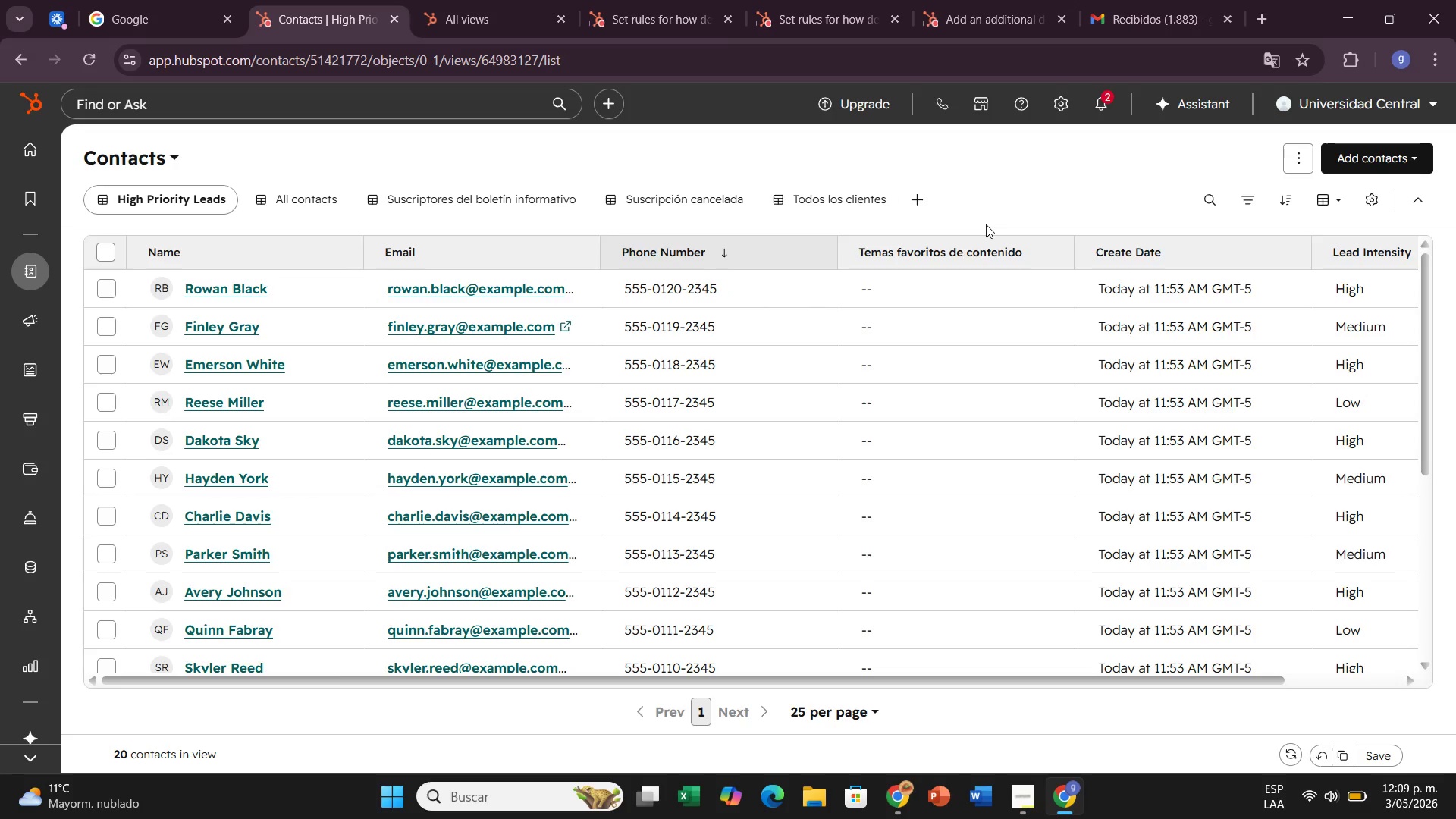 
left_click([325, 205])
 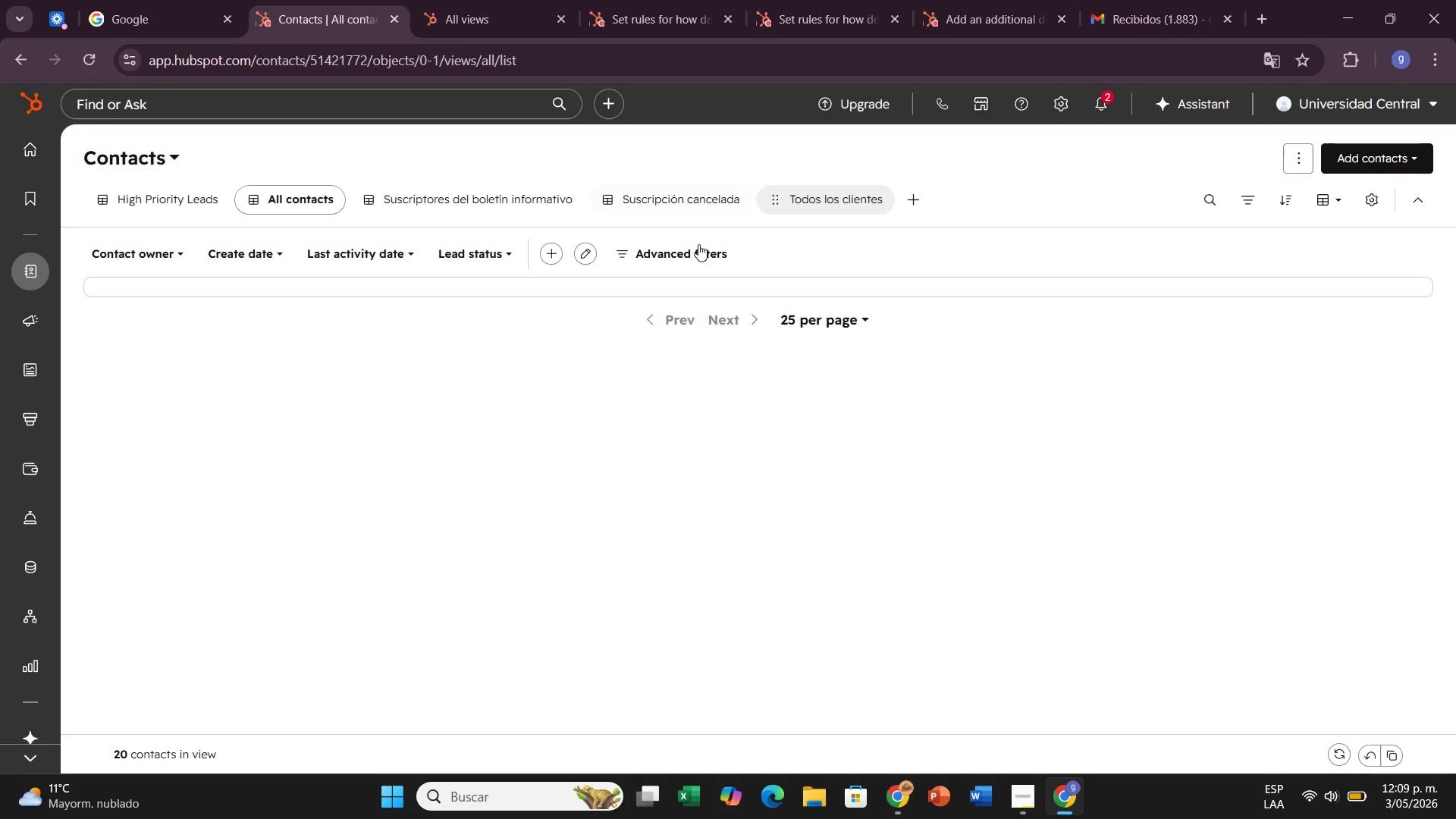 
left_click([673, 261])
 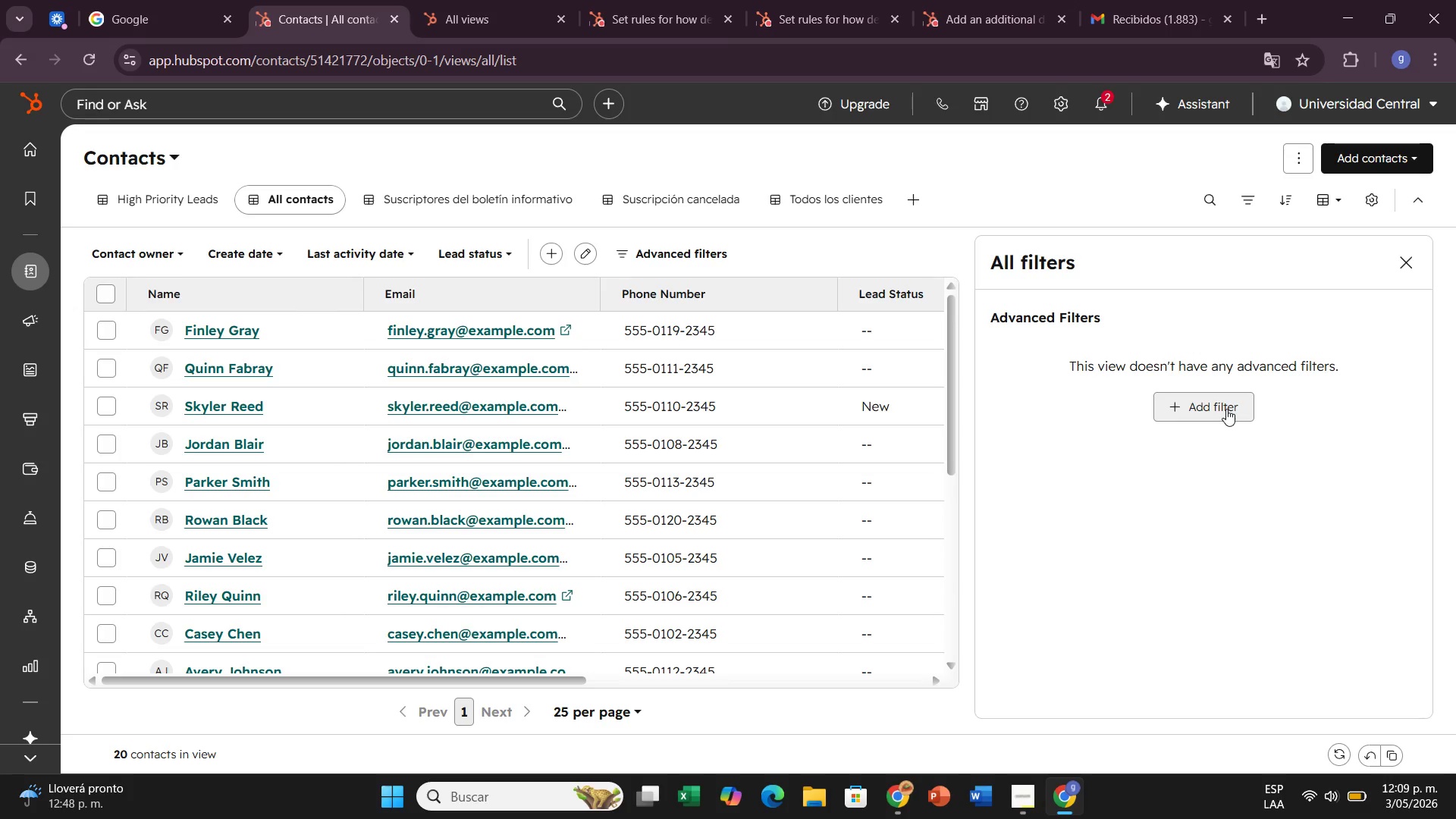 
left_click([1226, 409])
 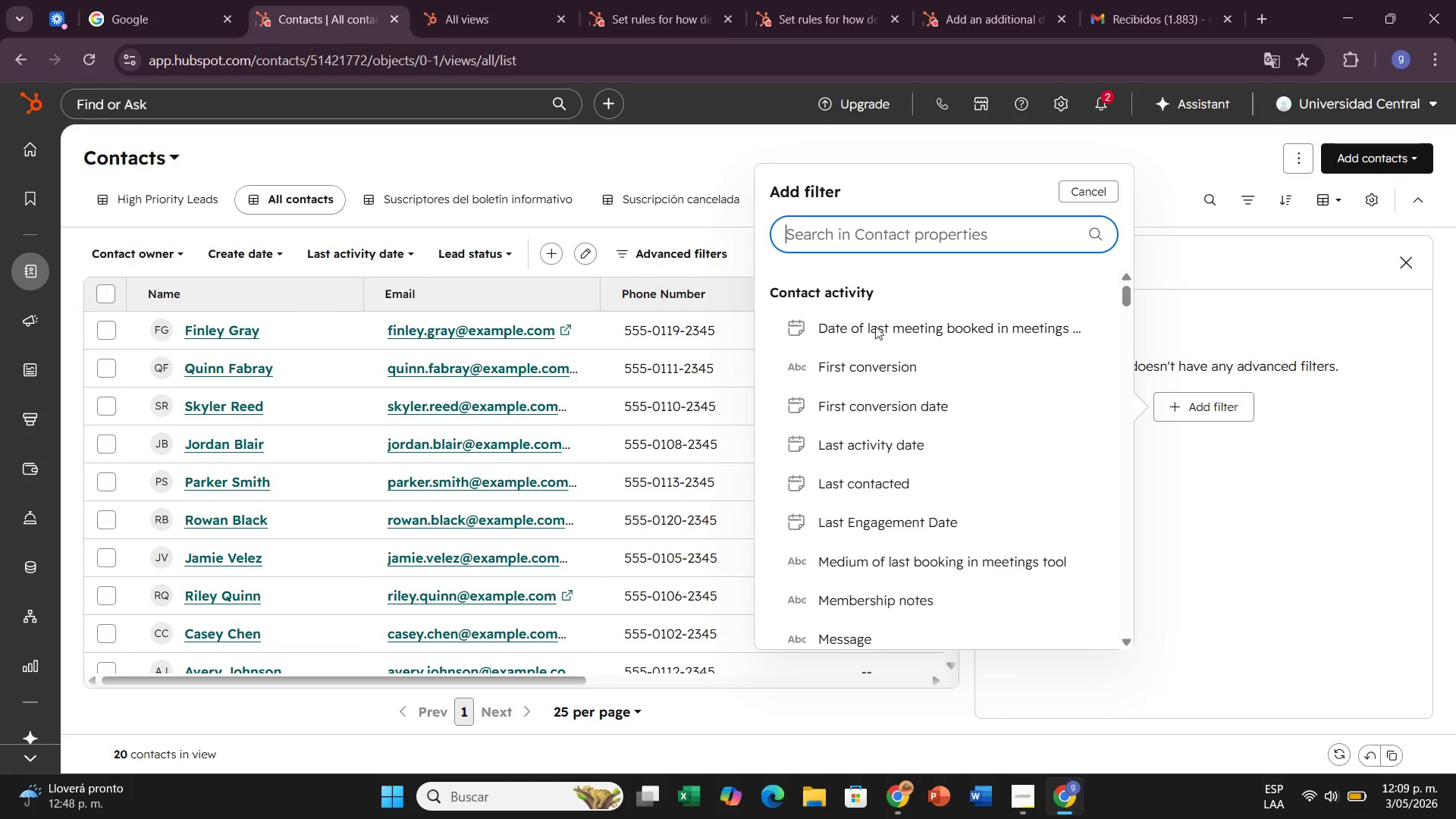 
type(le)
 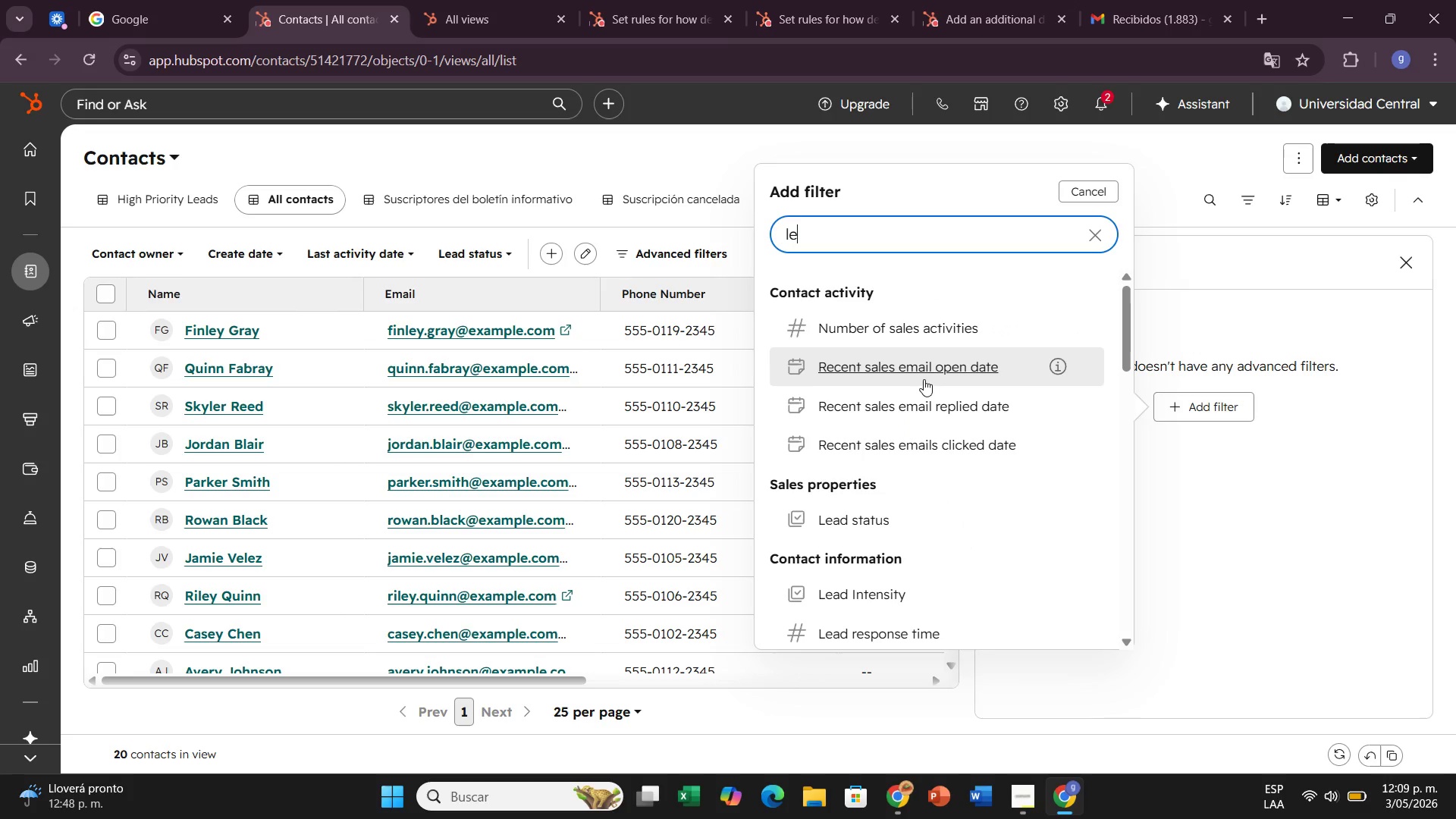 
type(ad)
 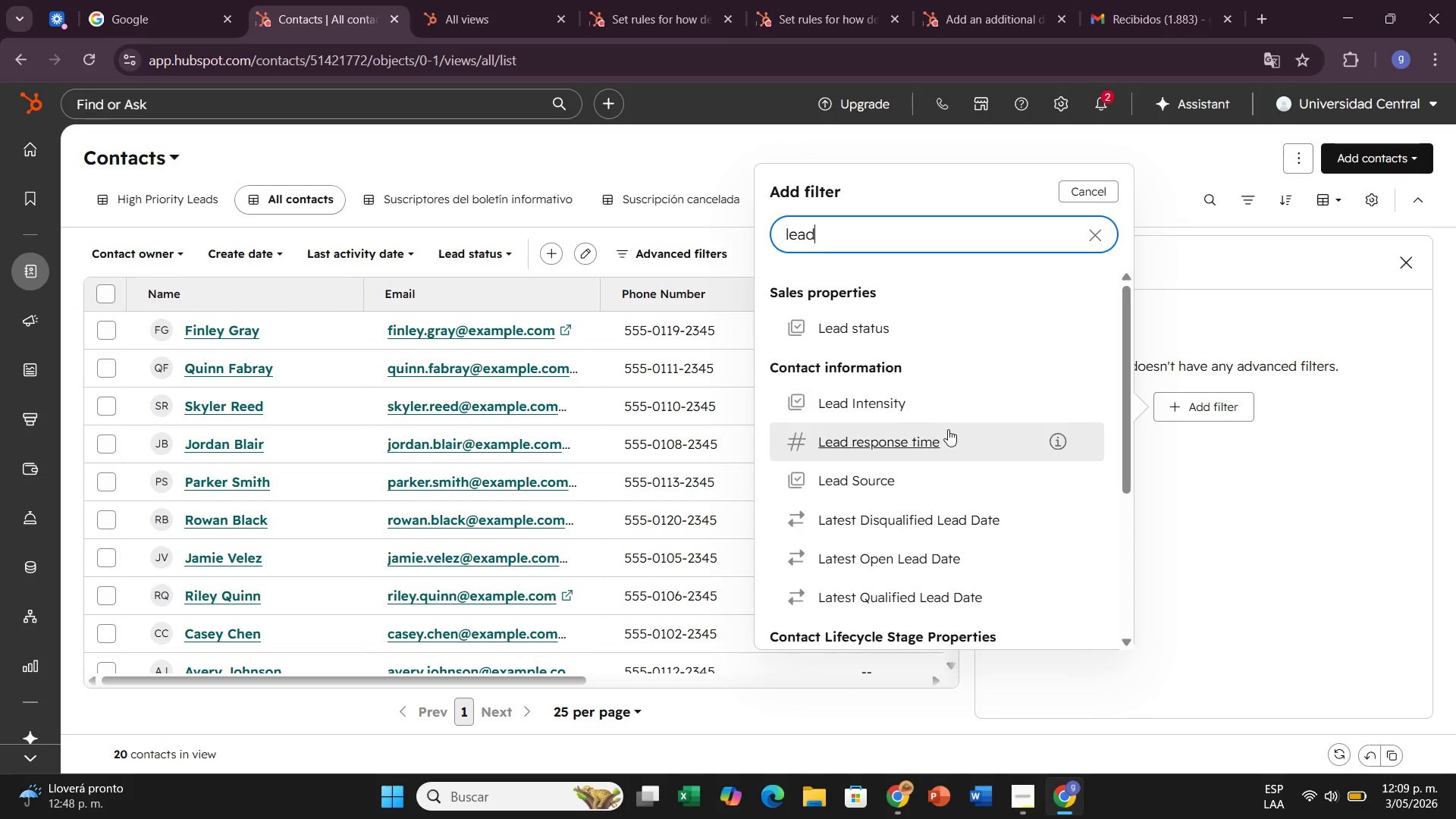 
left_click([946, 387])
 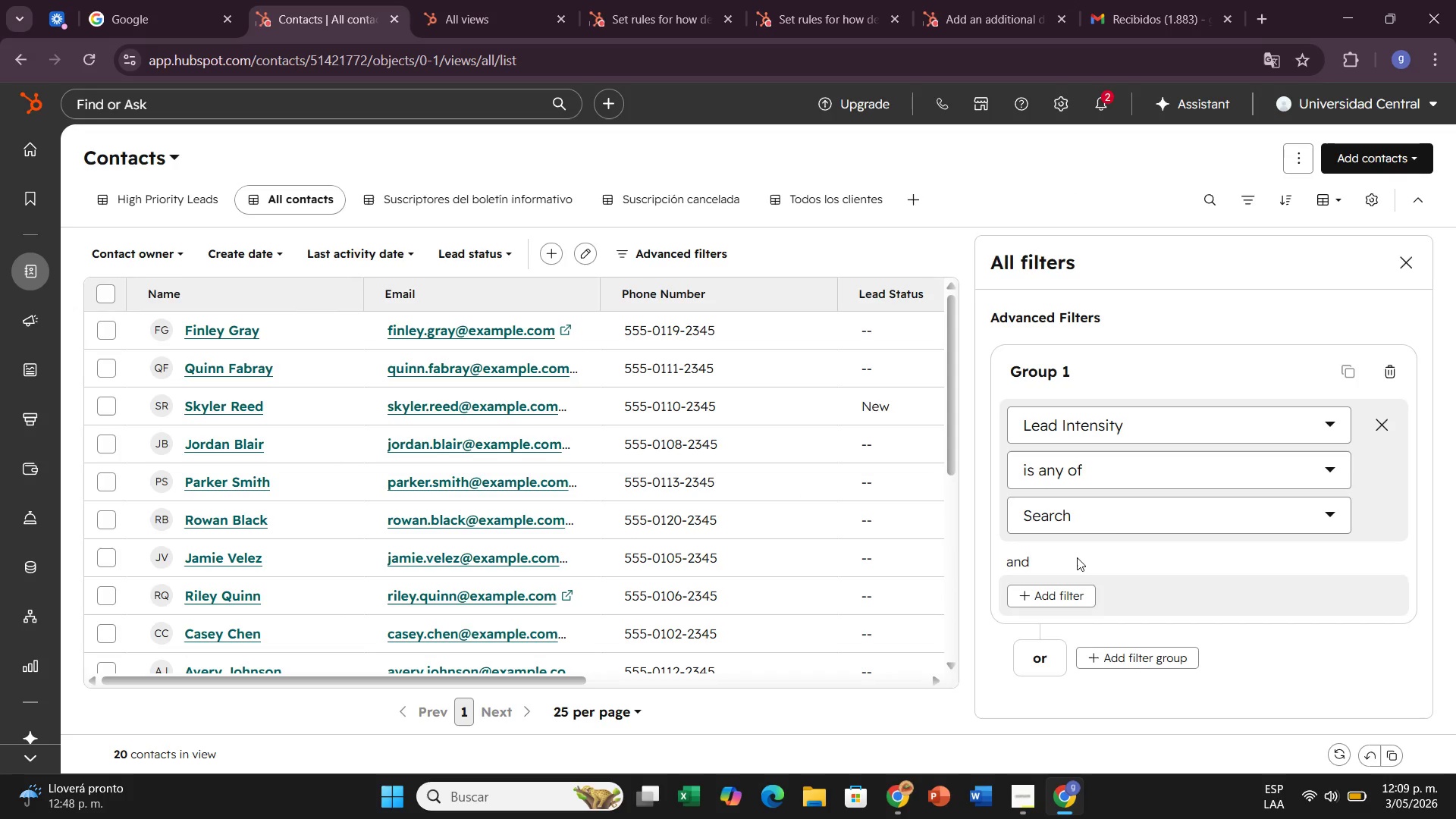 
wait(10.44)
 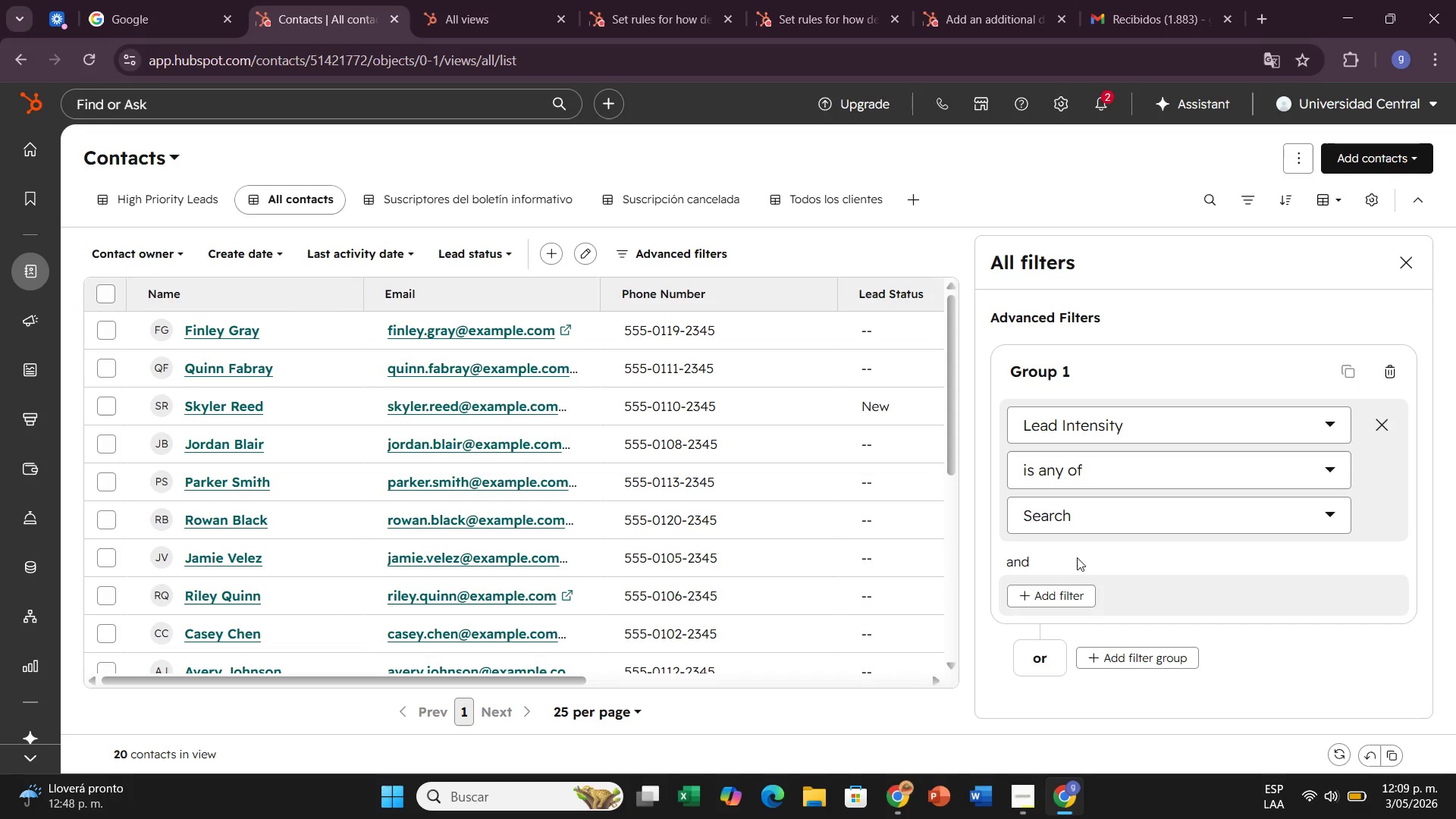 
left_click([1254, 519])
 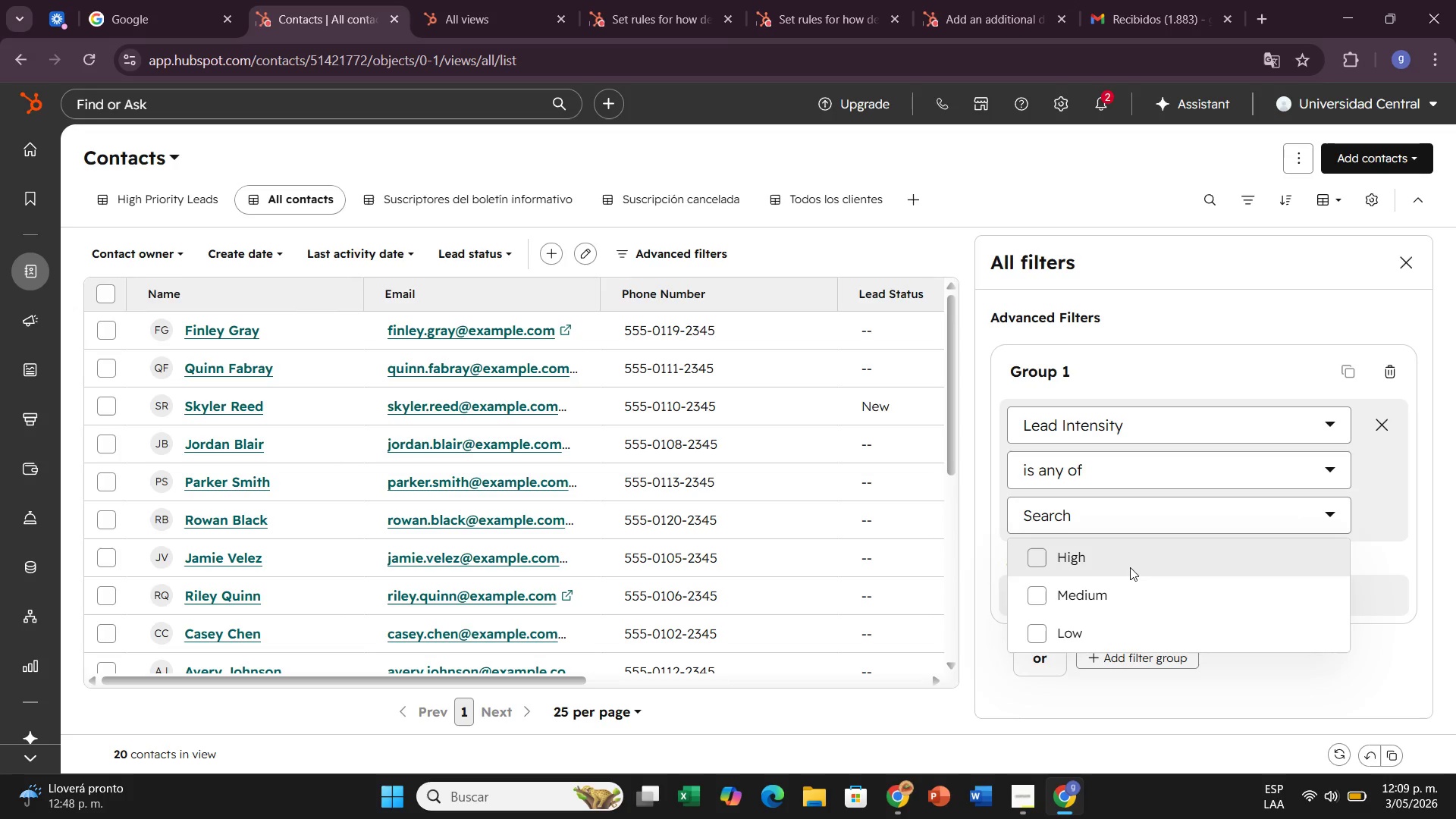 
left_click([1130, 567])
 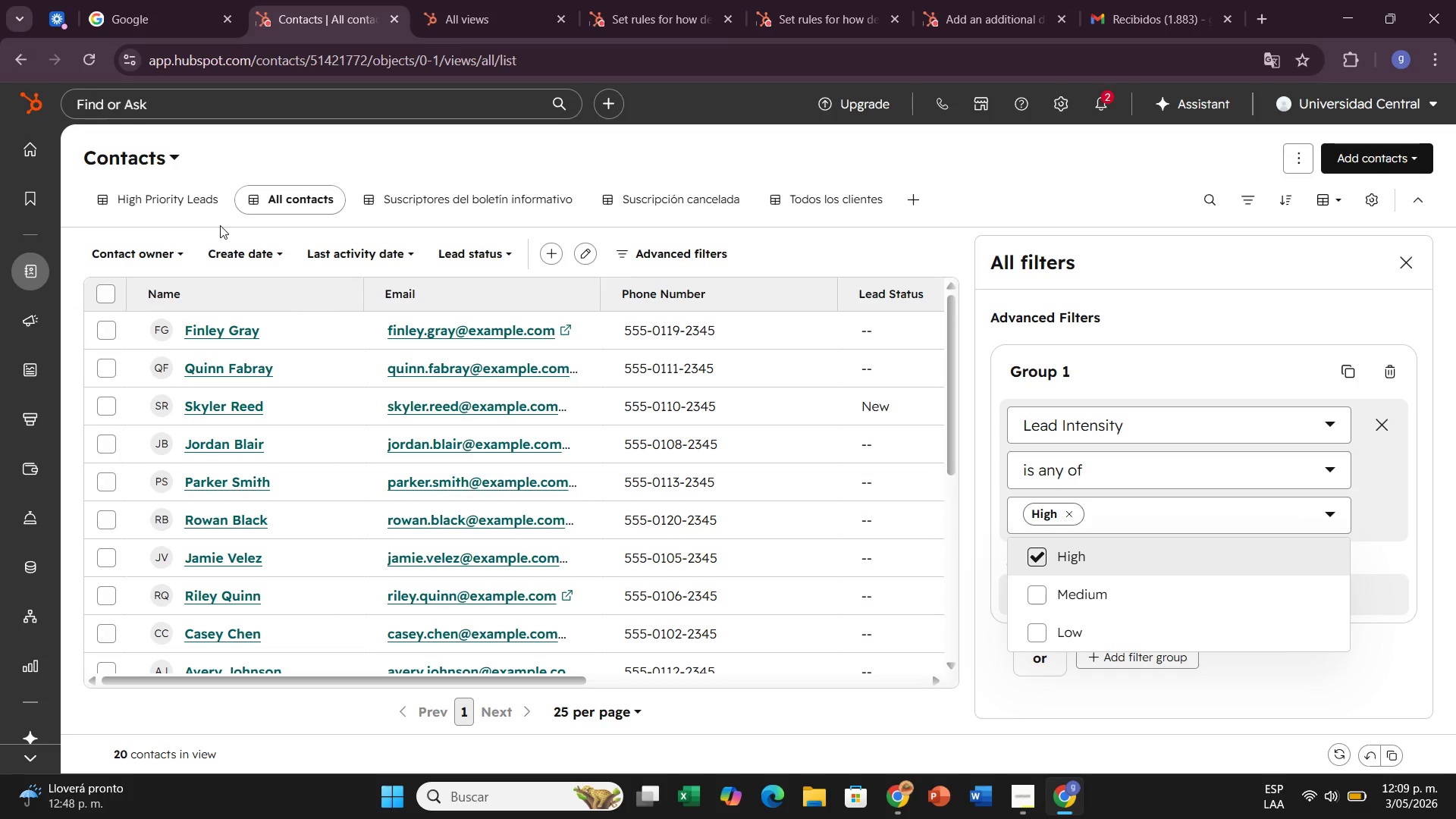 
left_click([155, 198])
 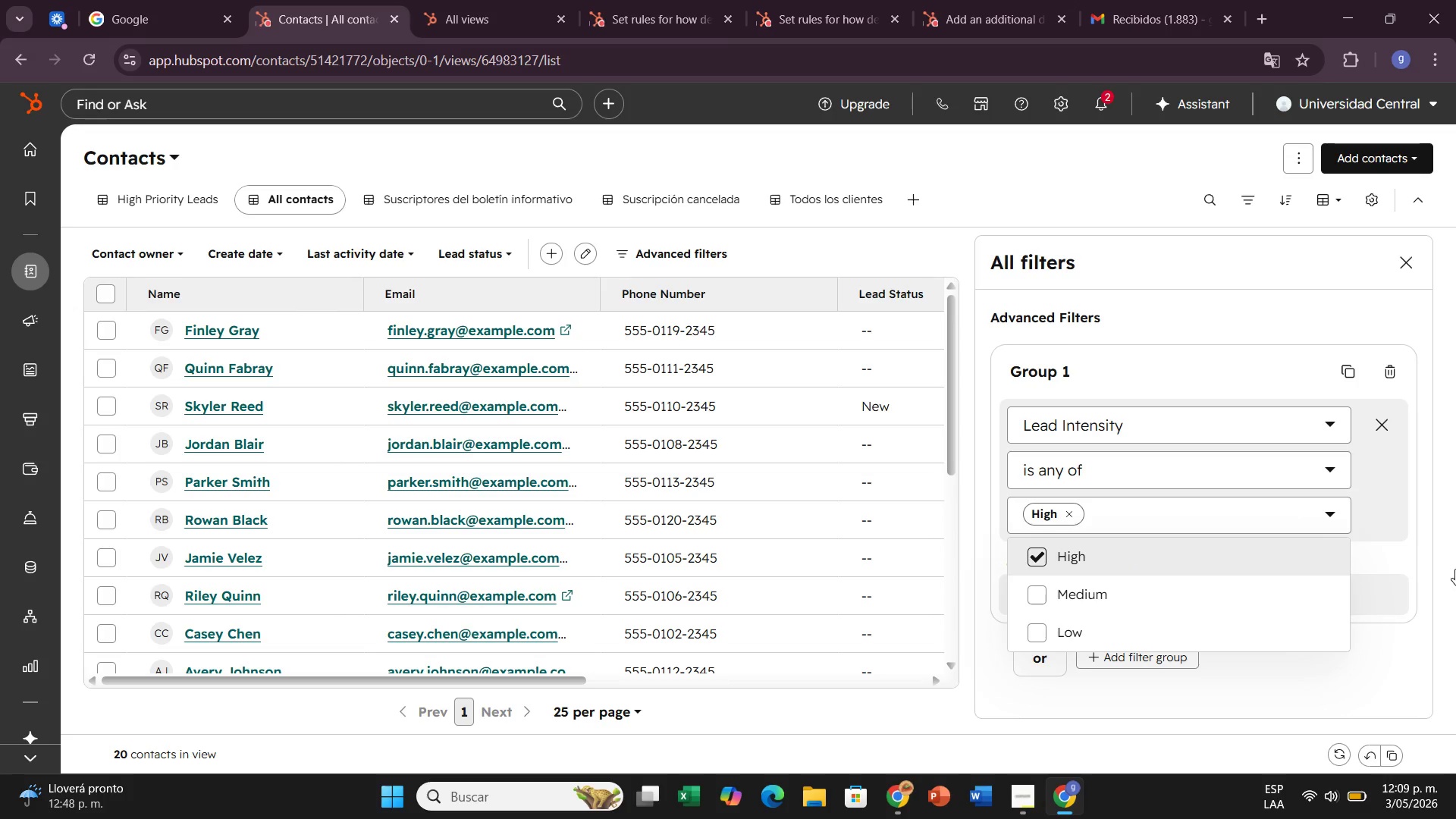 
left_click([1375, 570])
 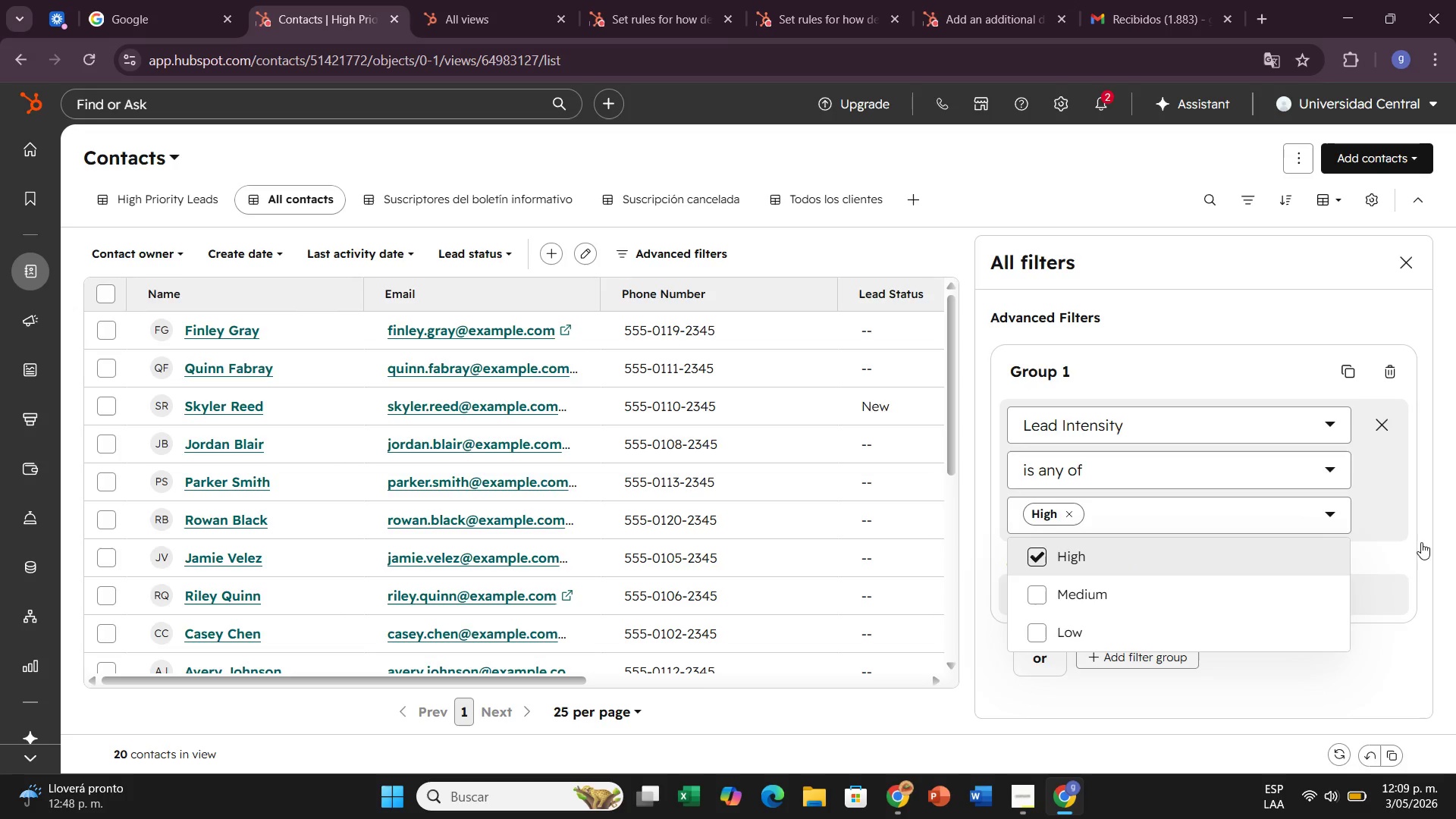 
left_click([1421, 542])
 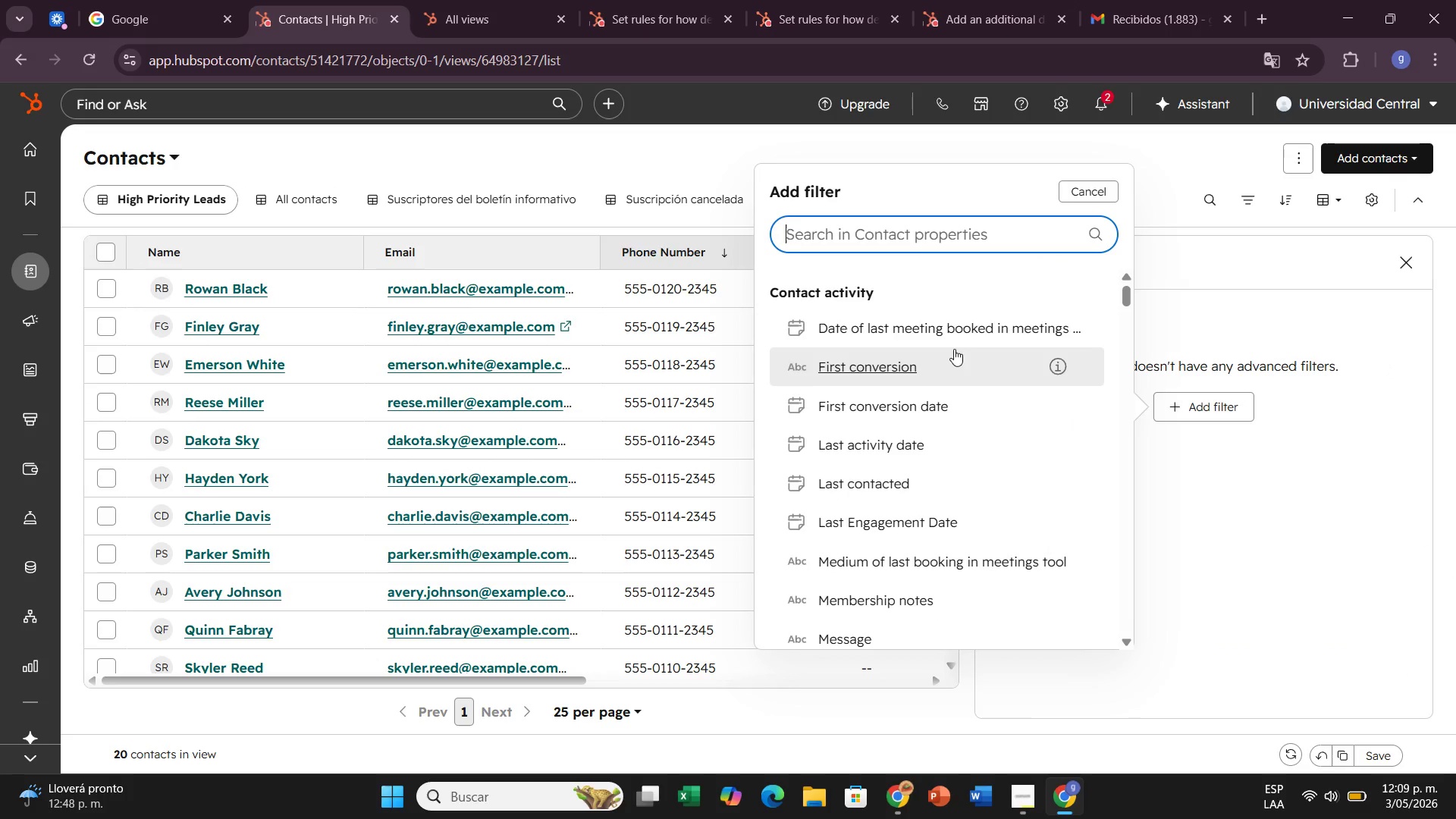 
left_click([884, 220])
 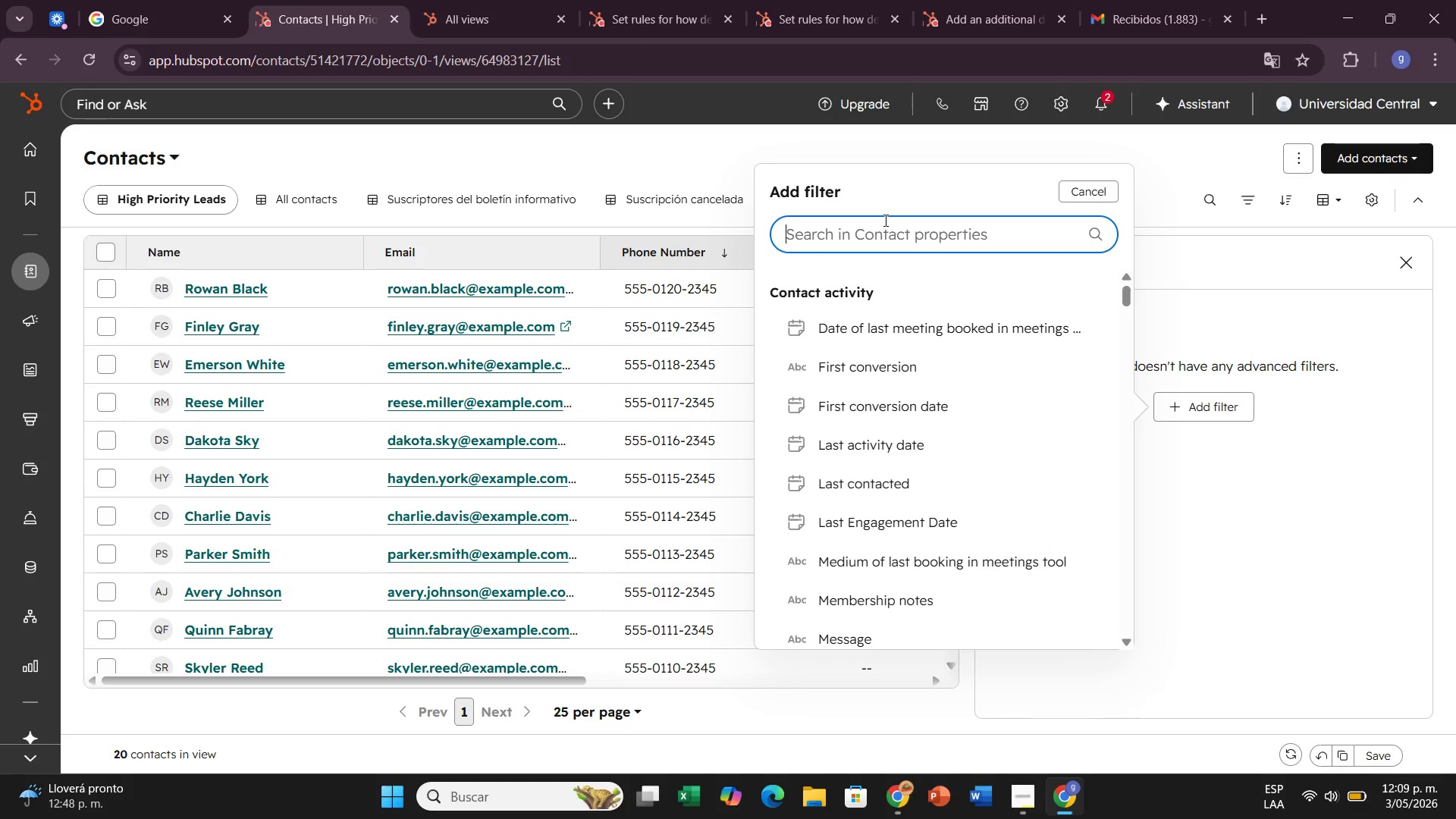 
type(le)
 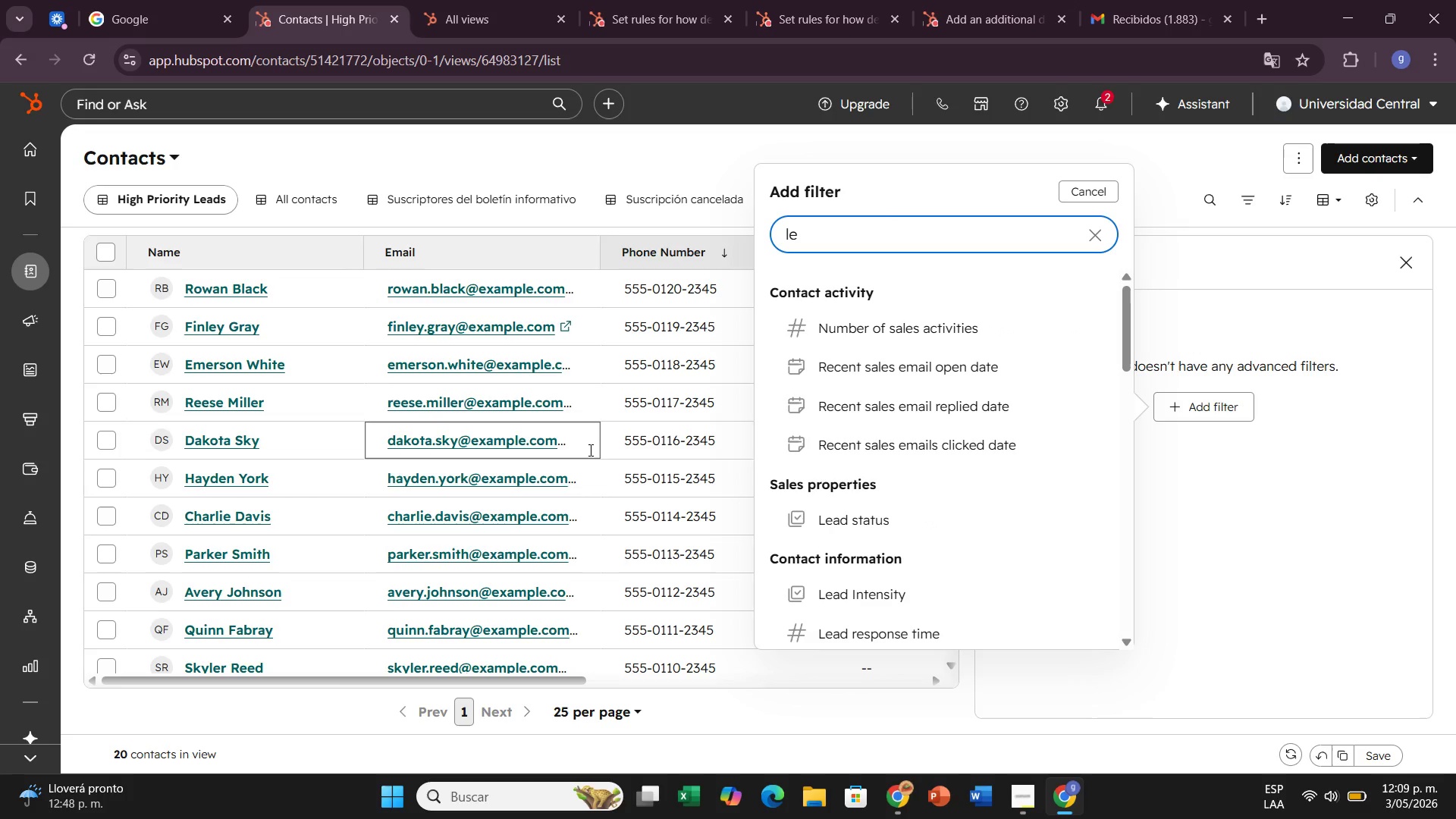 
left_click([909, 597])
 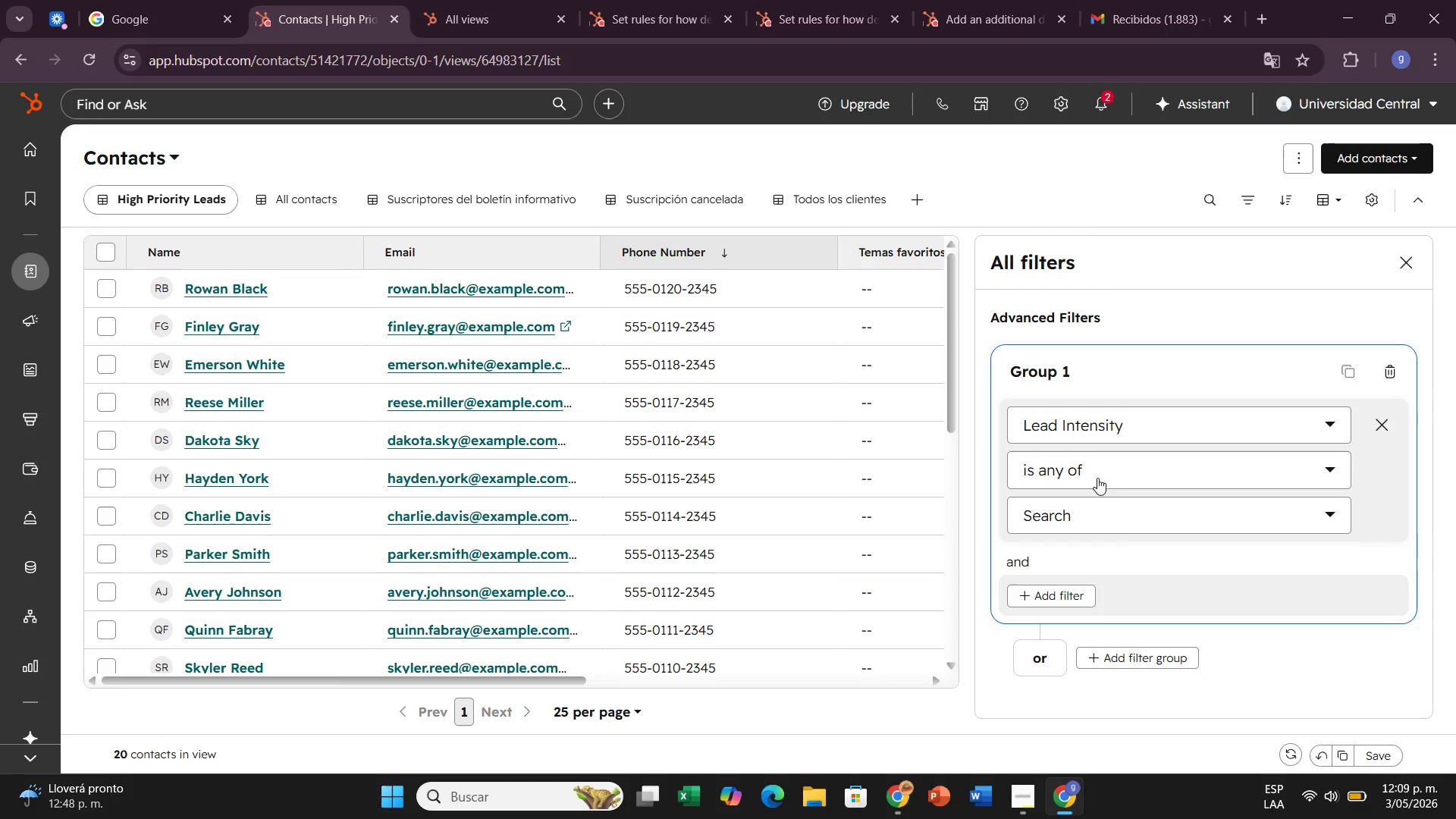 
left_click([1123, 517])
 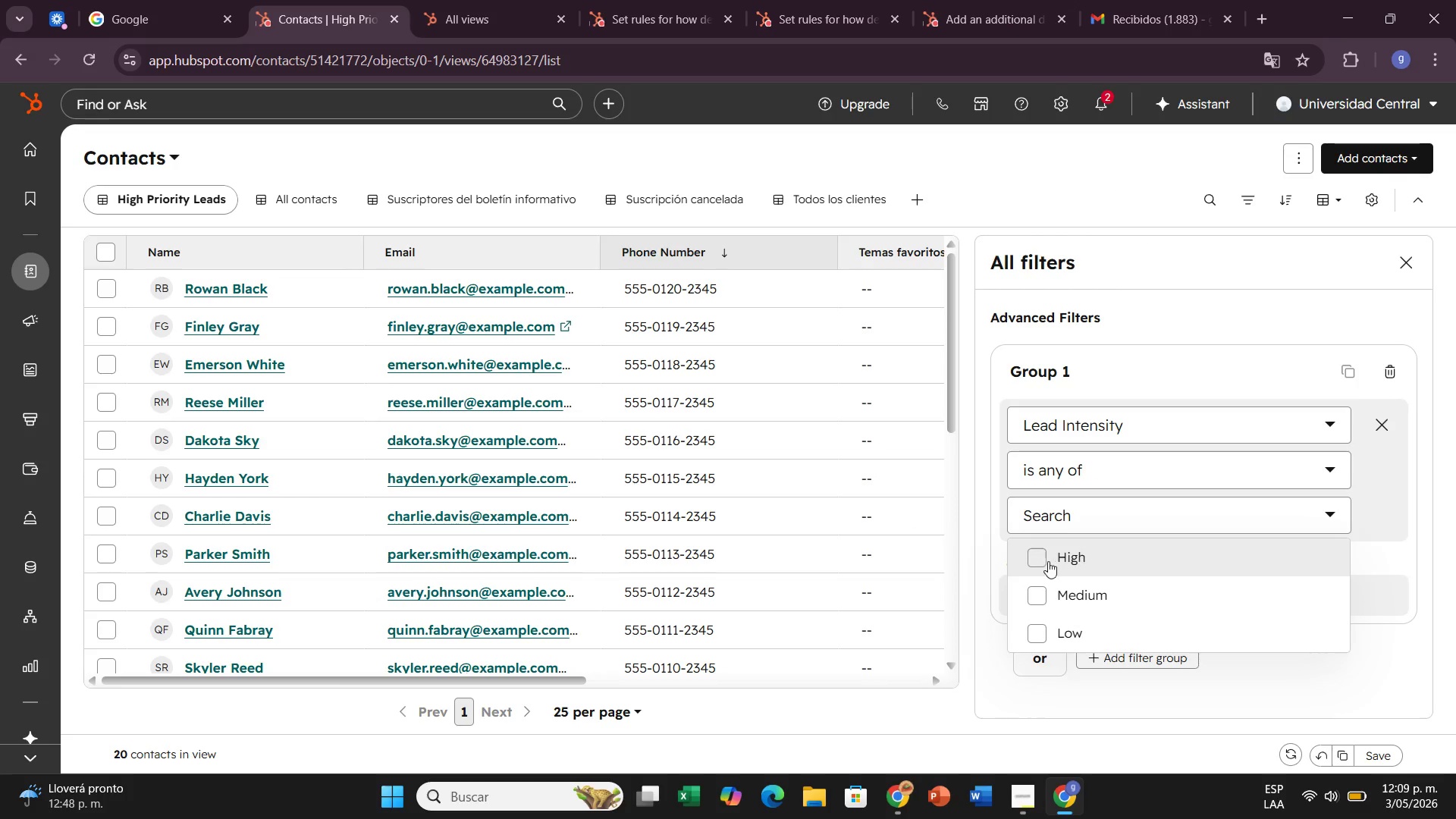 
left_click([1048, 561])
 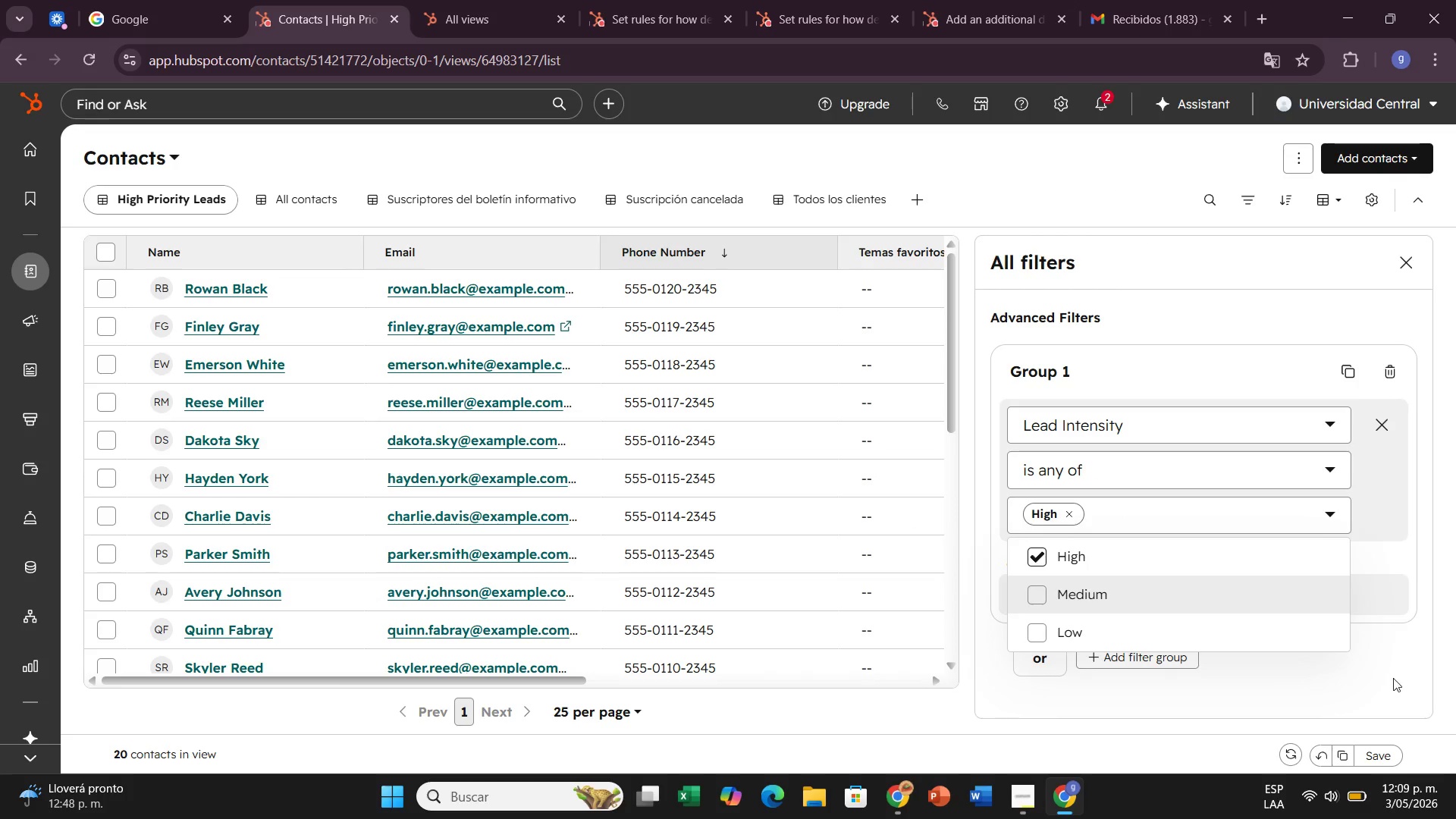 
left_click([1393, 678])
 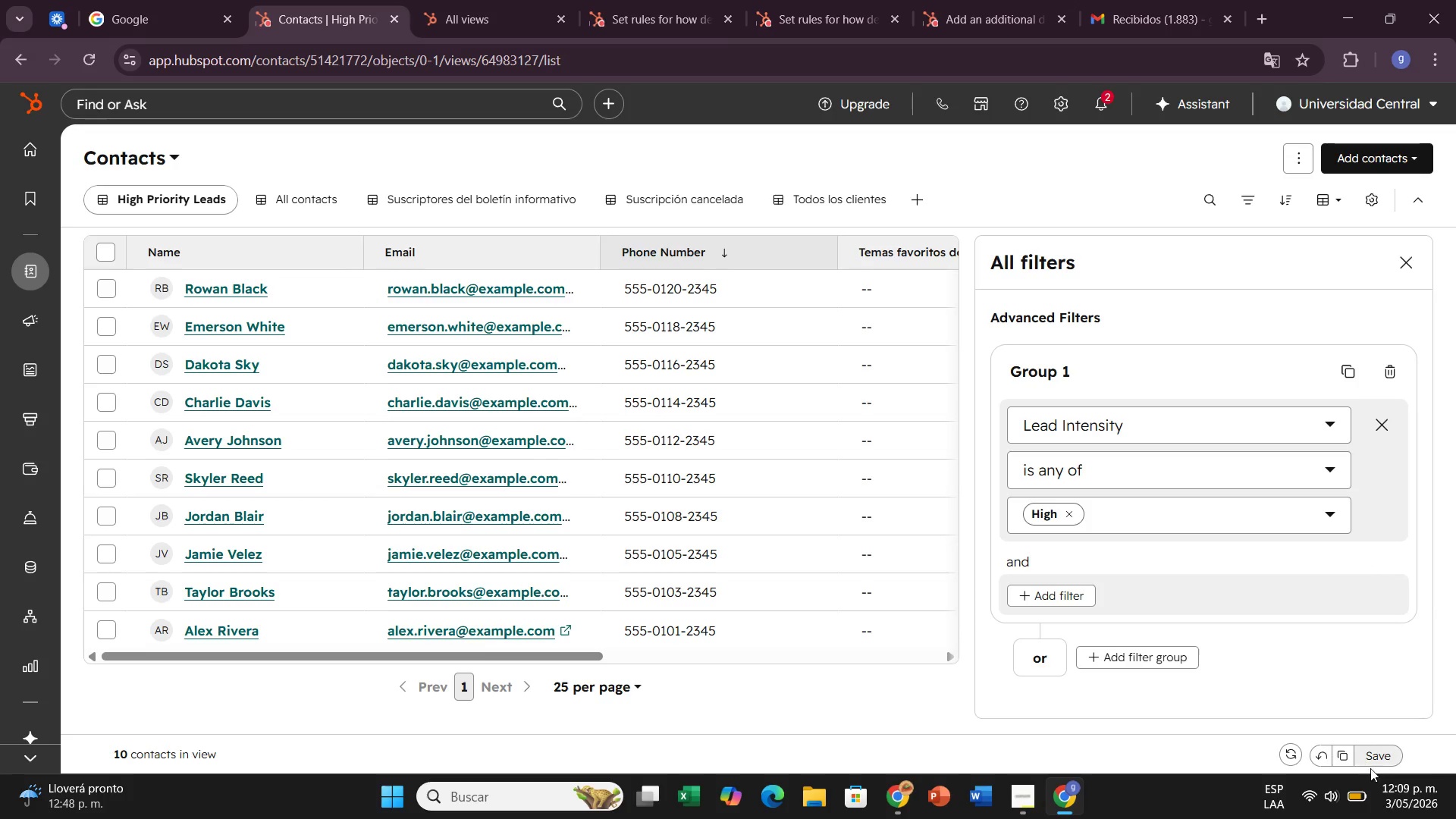 
left_click([1376, 749])
 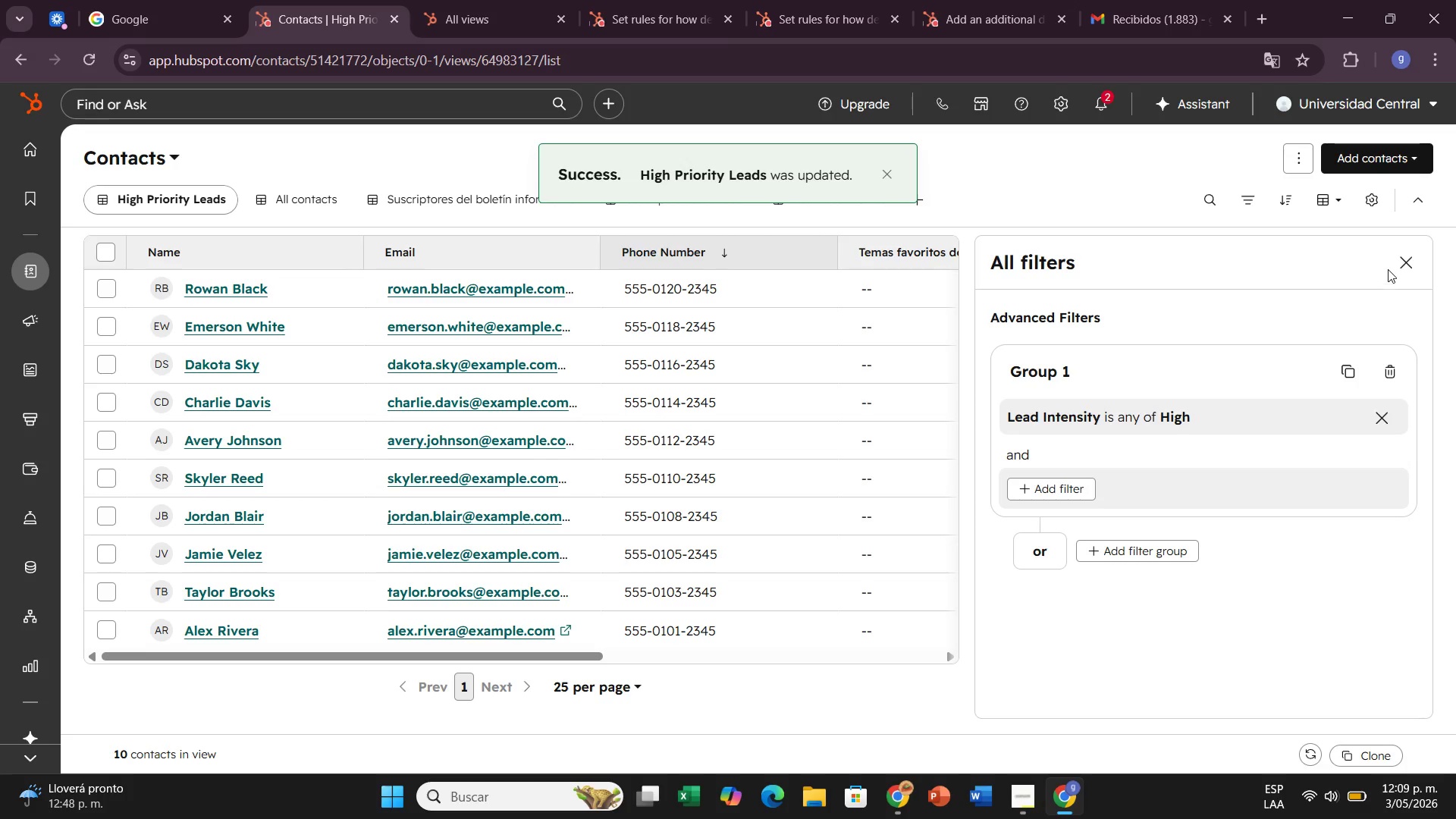 
left_click([1413, 254])
 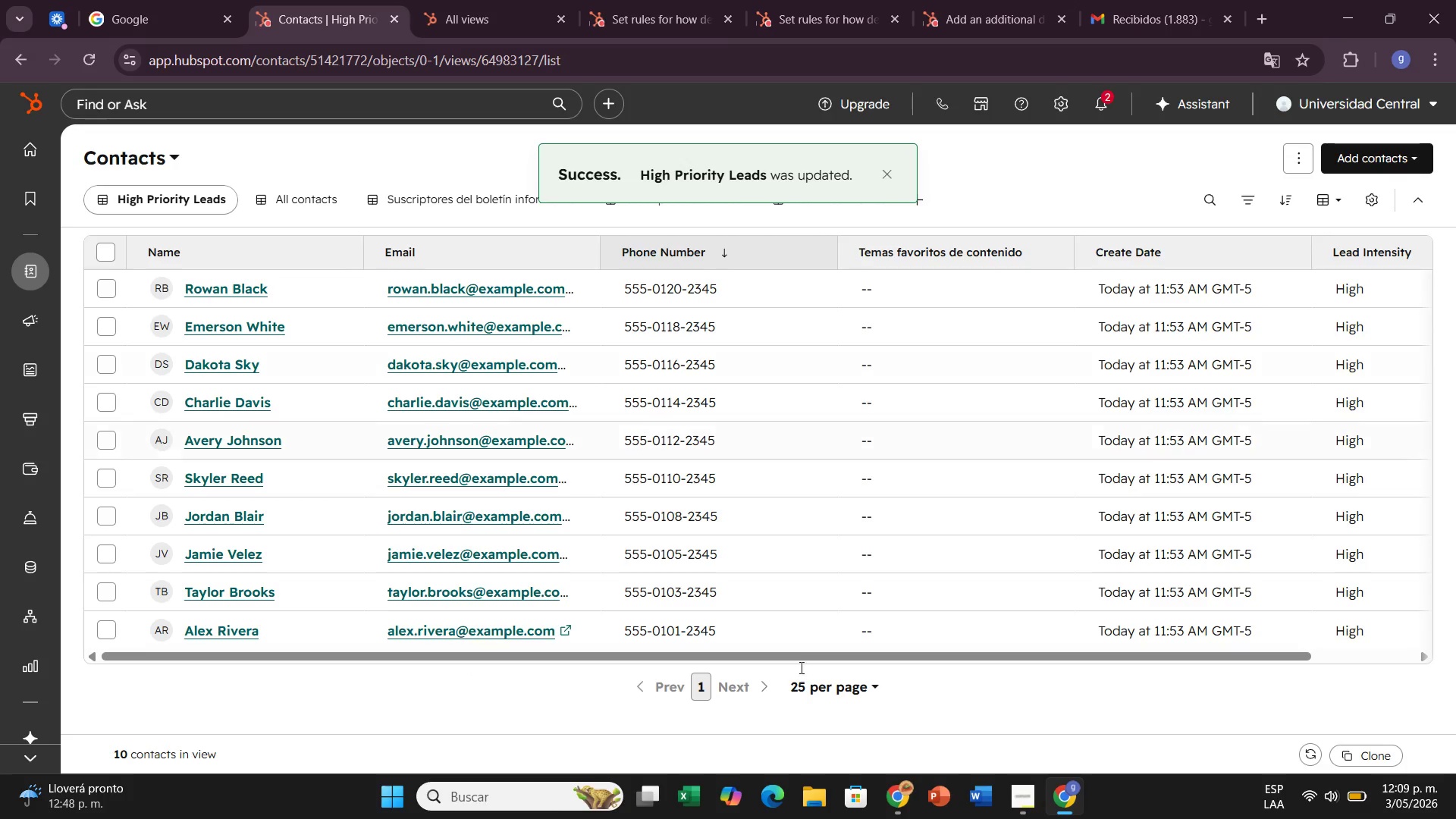 
scroll: coordinate [689, 666], scroll_direction: up, amount: 3.0
 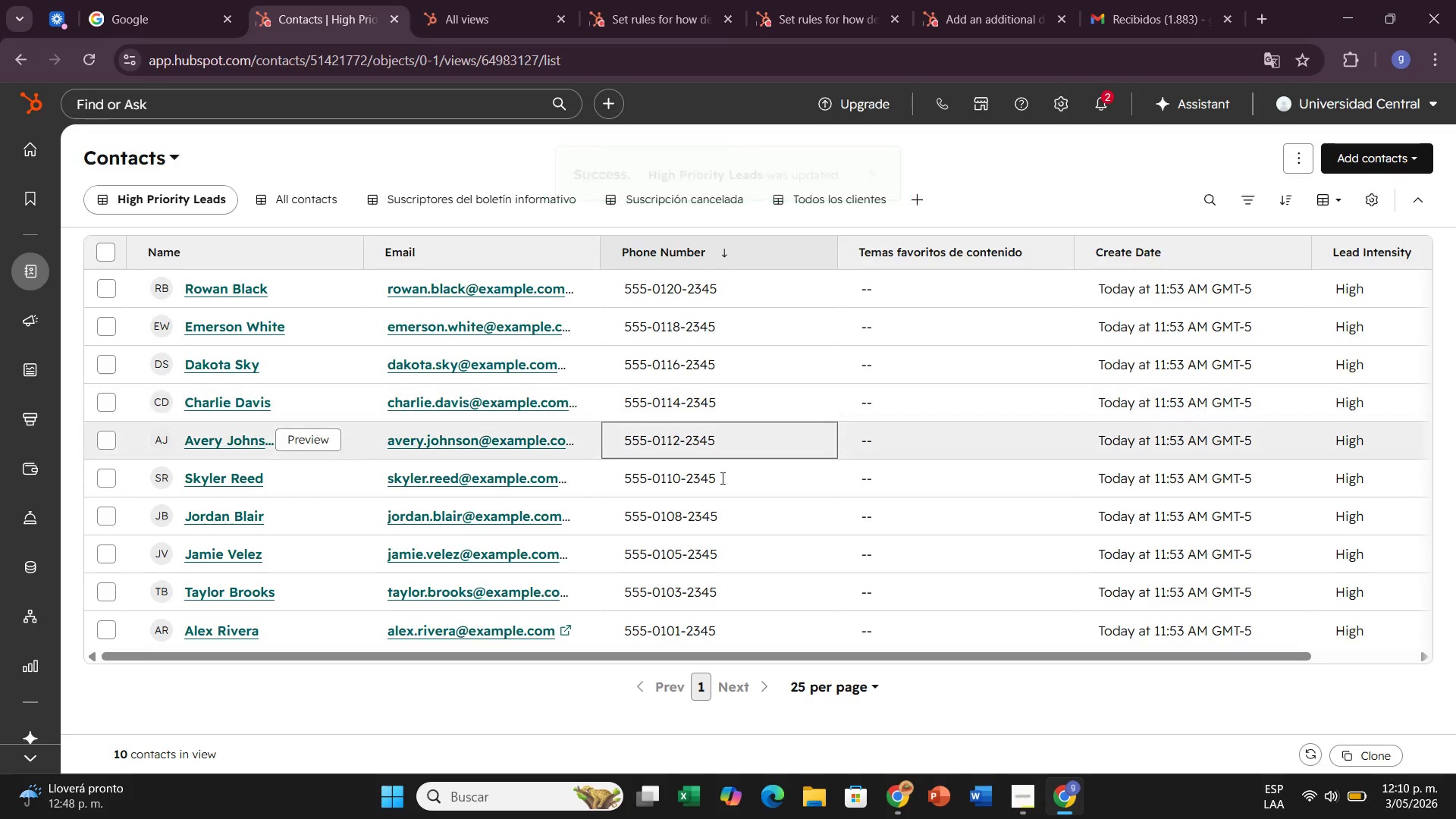 
scroll: coordinate [981, 520], scroll_direction: down, amount: 3.0
 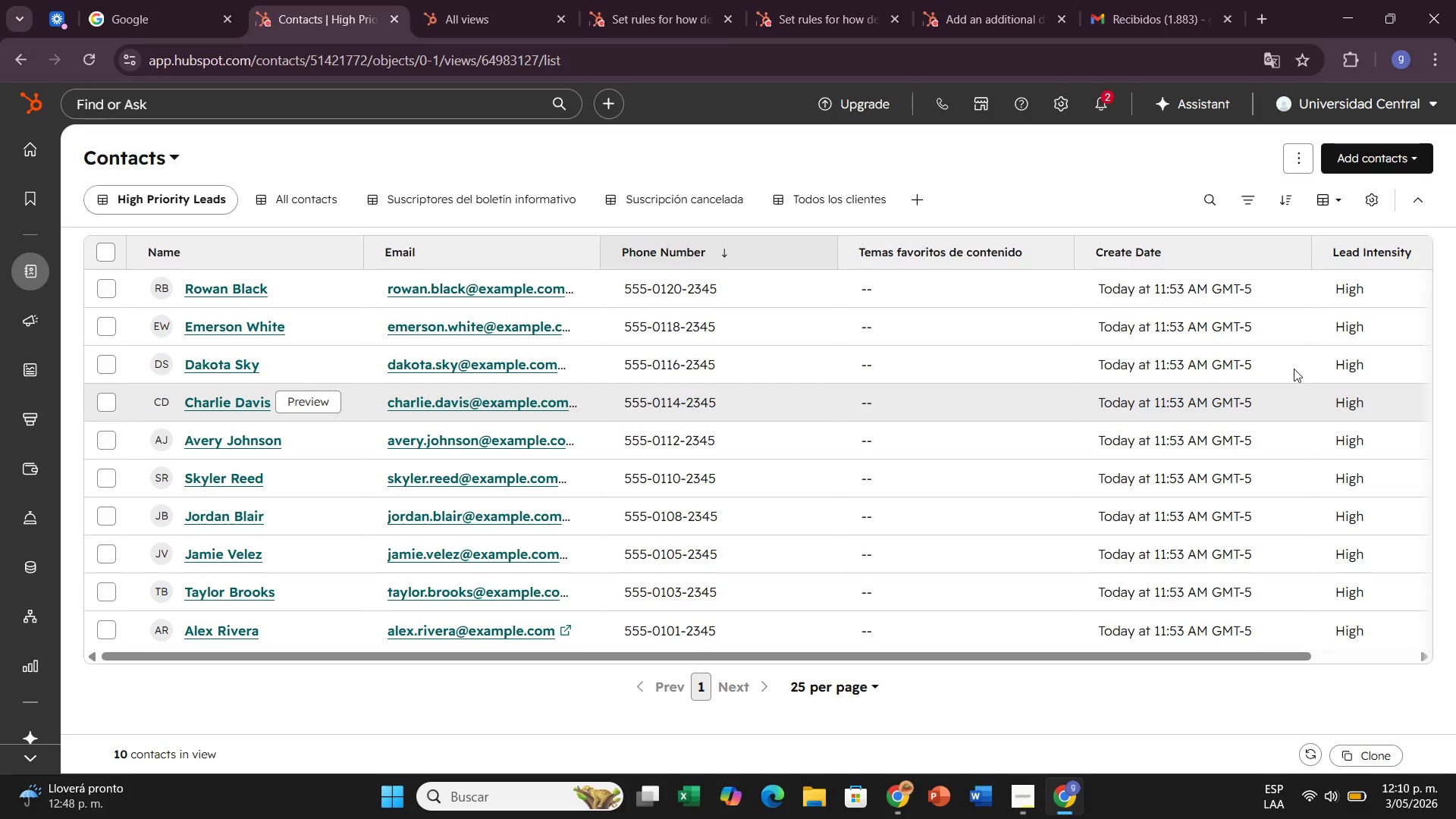 
wait(57.32)
 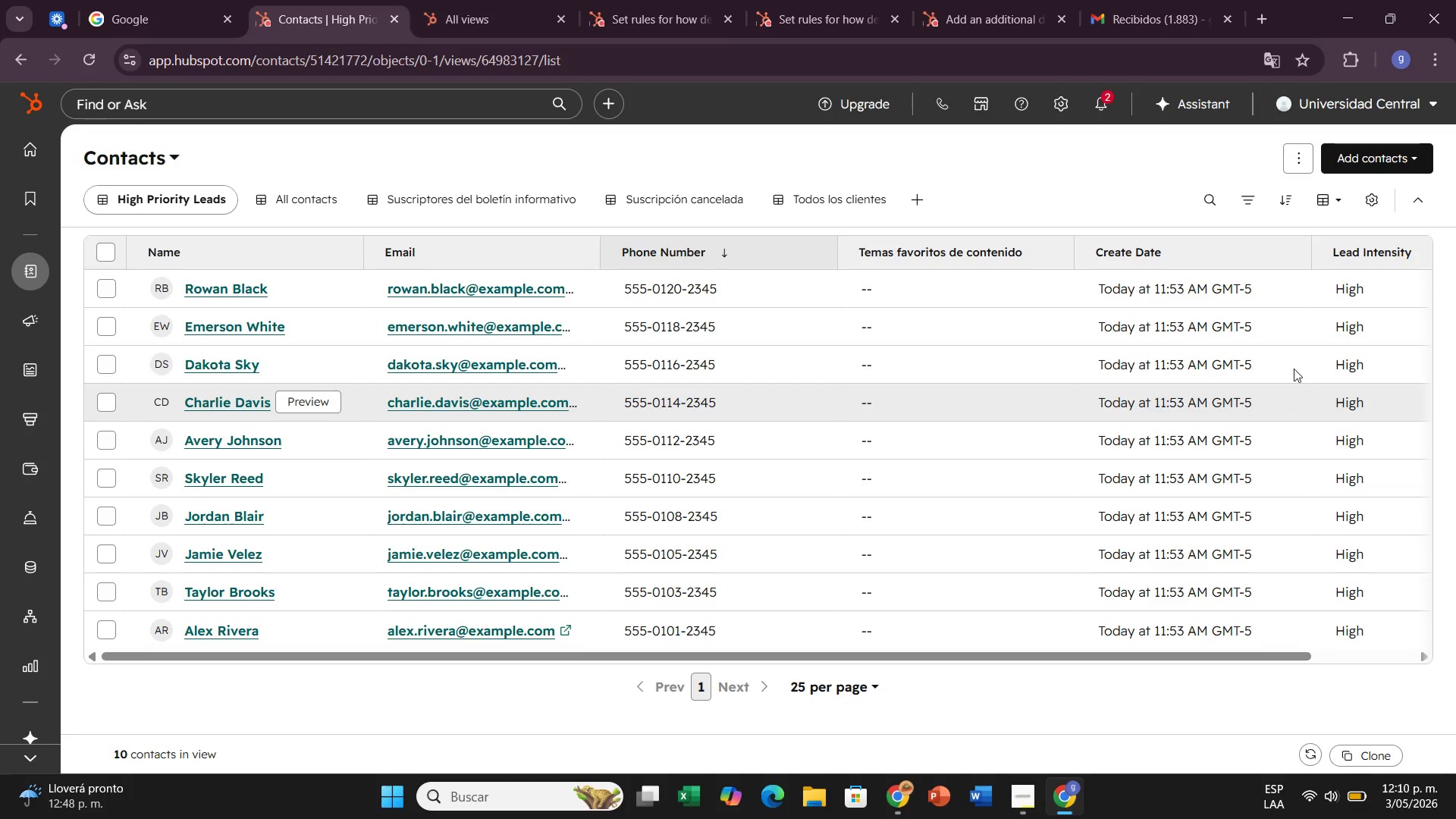 
scroll: coordinate [216, 215], scroll_direction: up, amount: 1.0
 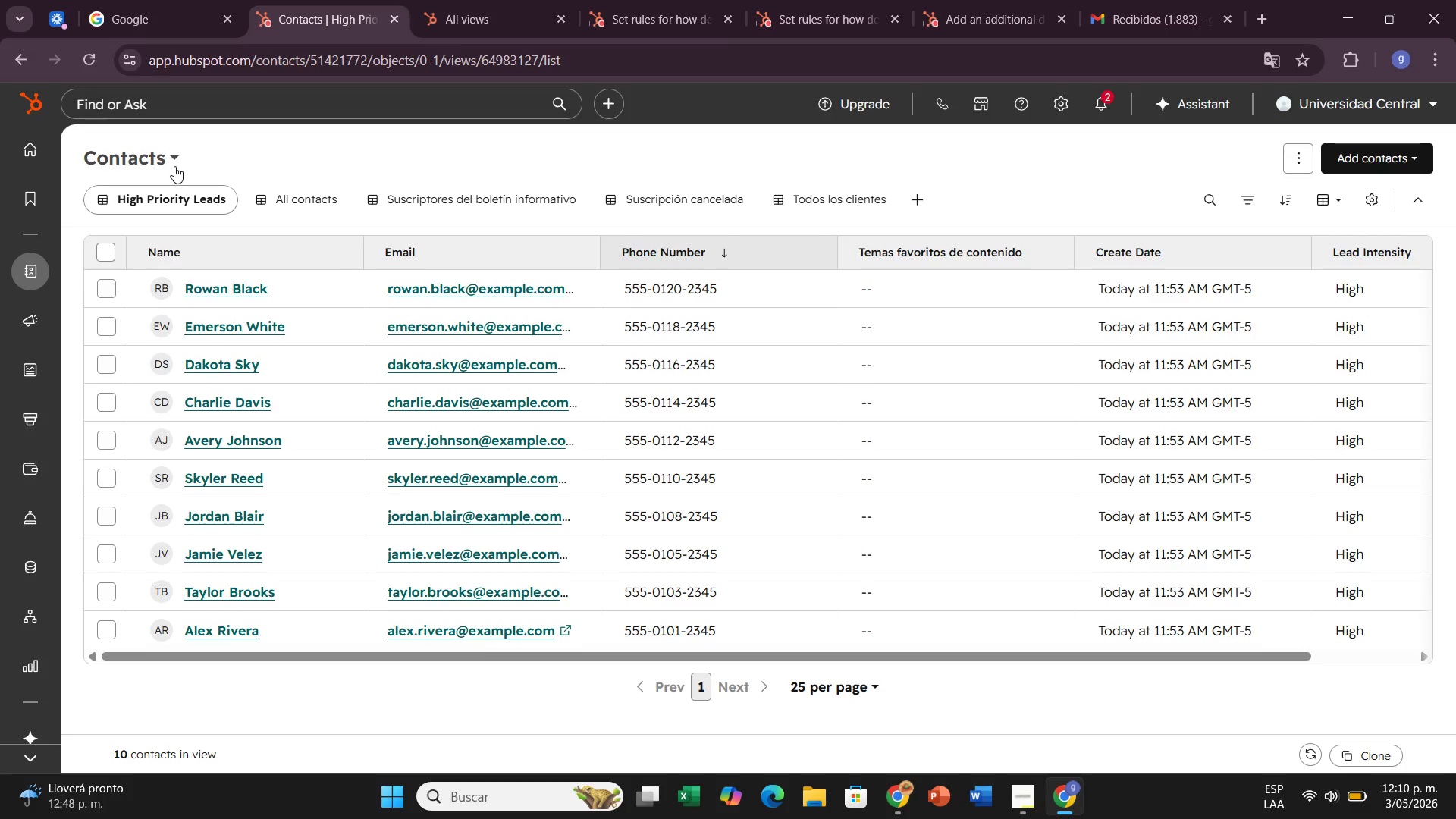 
left_click([174, 166])
 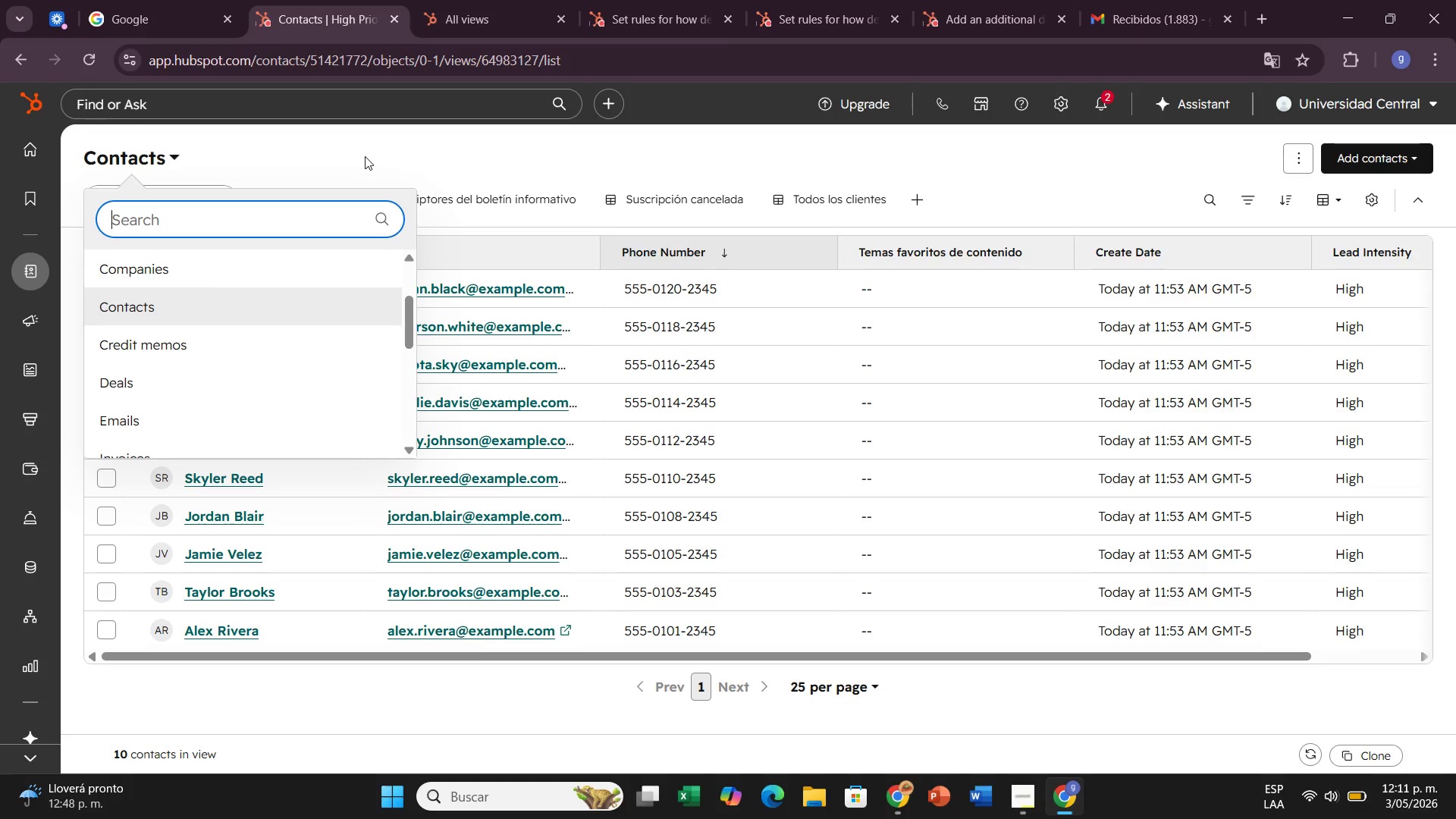 
left_click([365, 156])
 